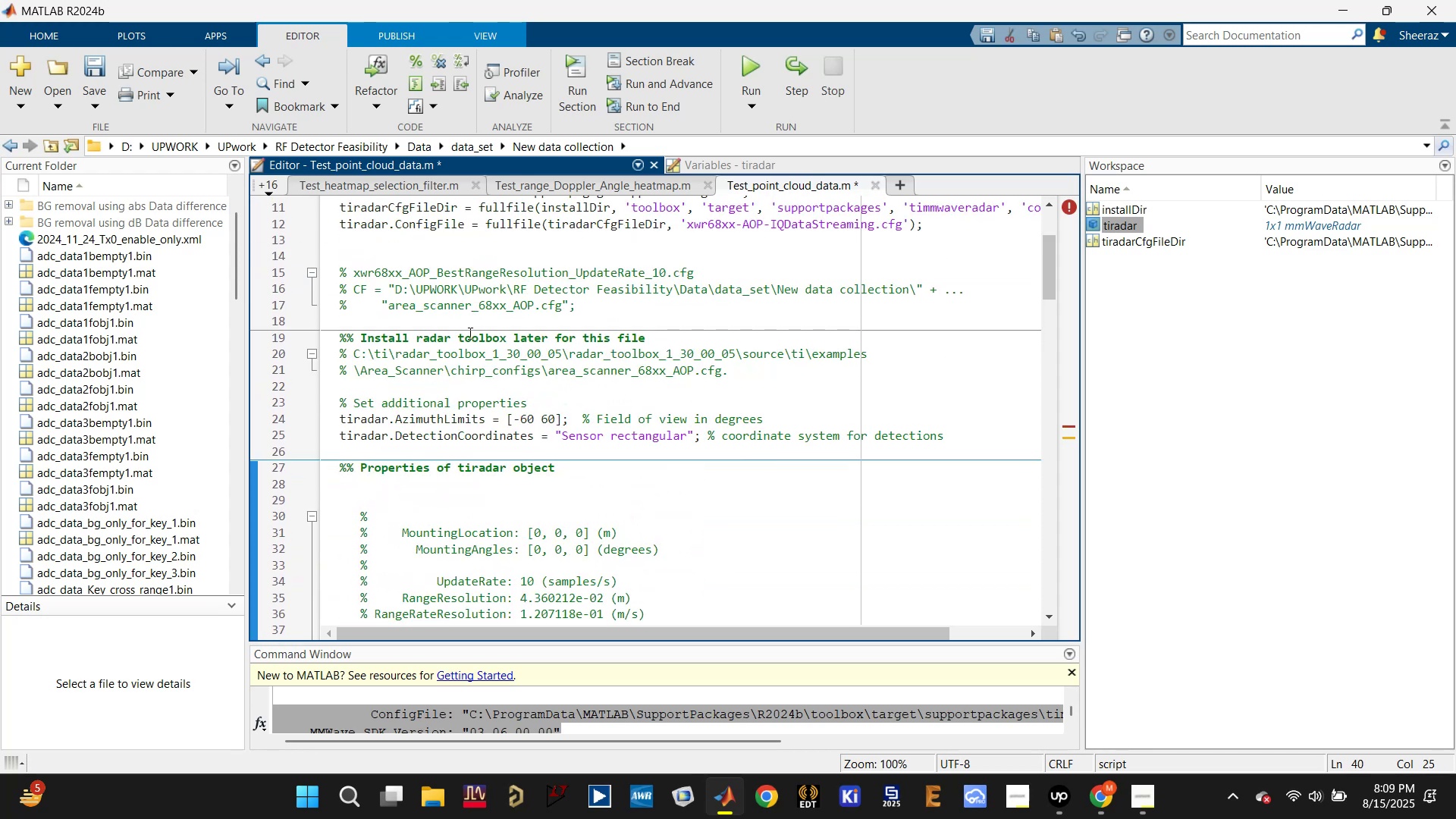 
scroll: coordinate [468, 428], scroll_direction: down, amount: 2.0
 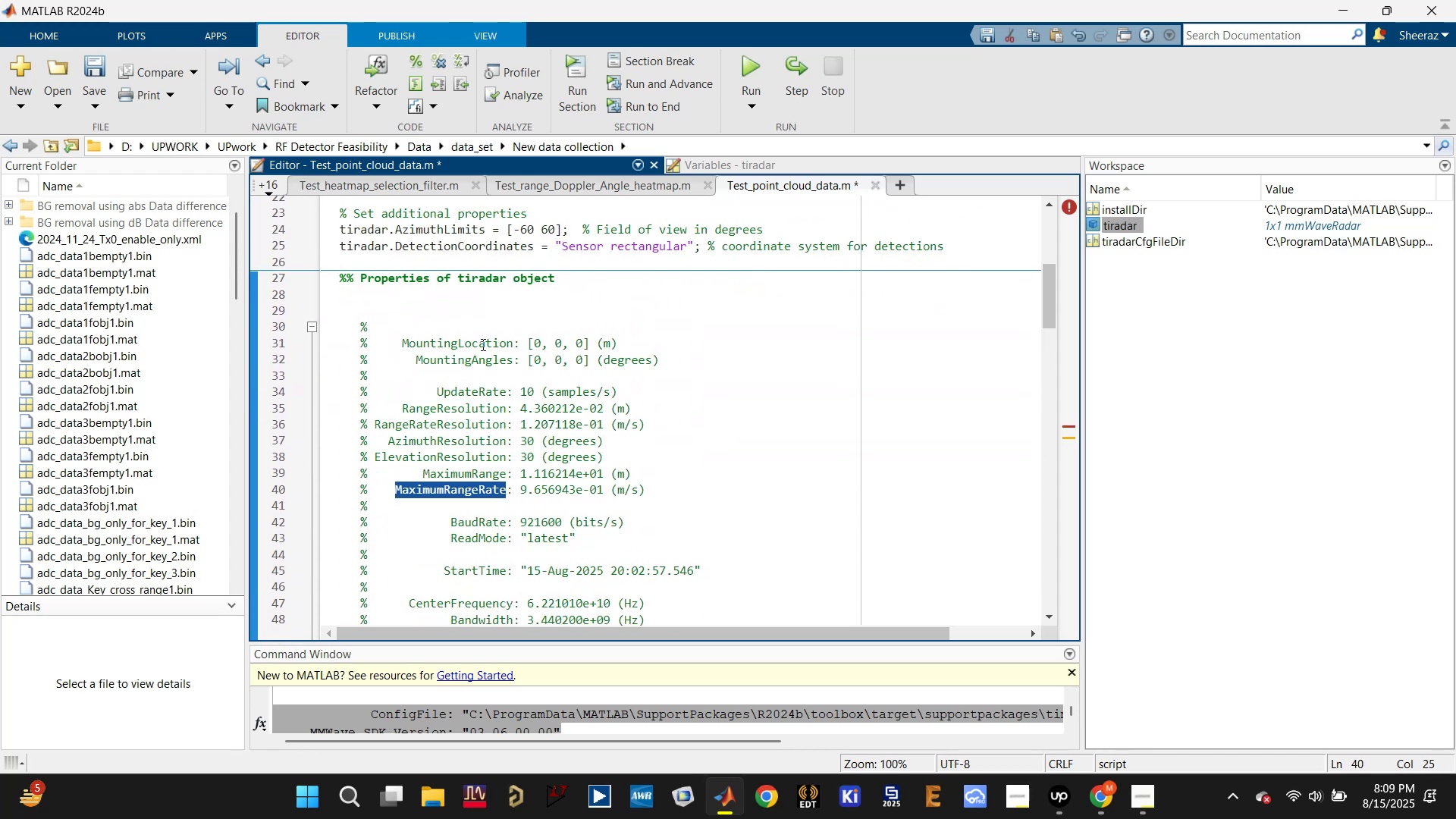 
double_click([482, 356])
 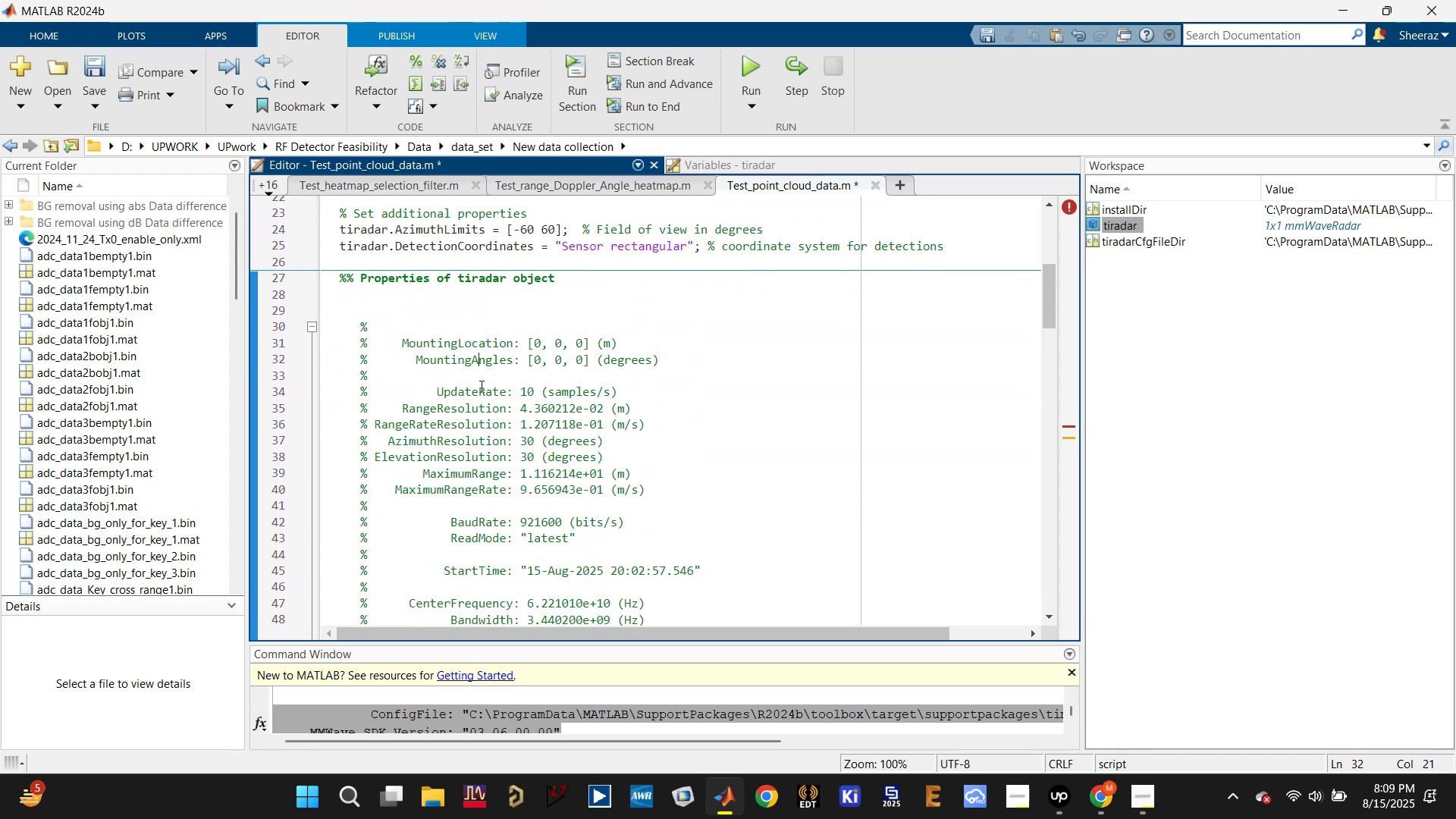 
double_click([480, 386])
 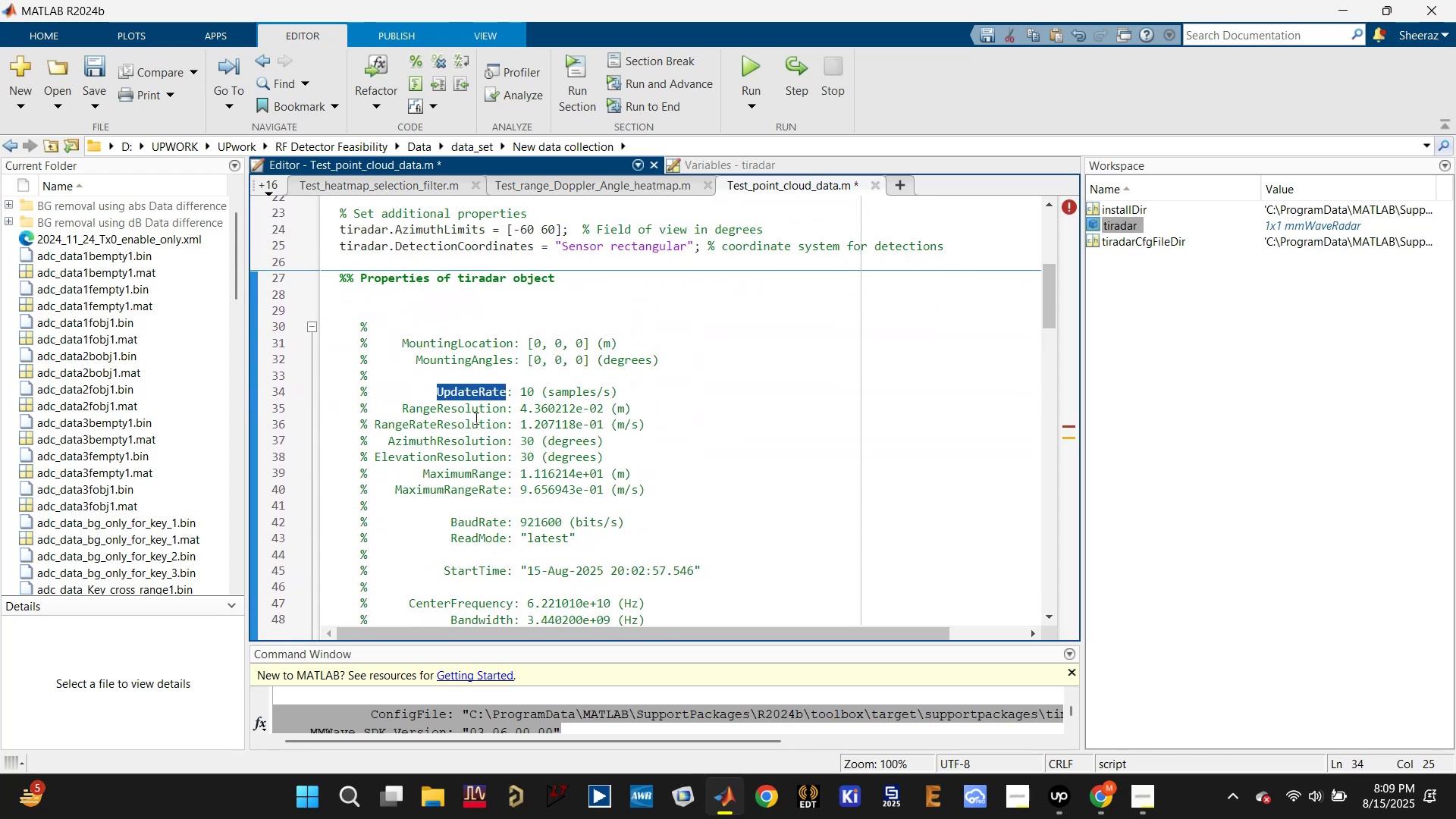 
scroll: coordinate [445, 550], scroll_direction: down, amount: 7.0
 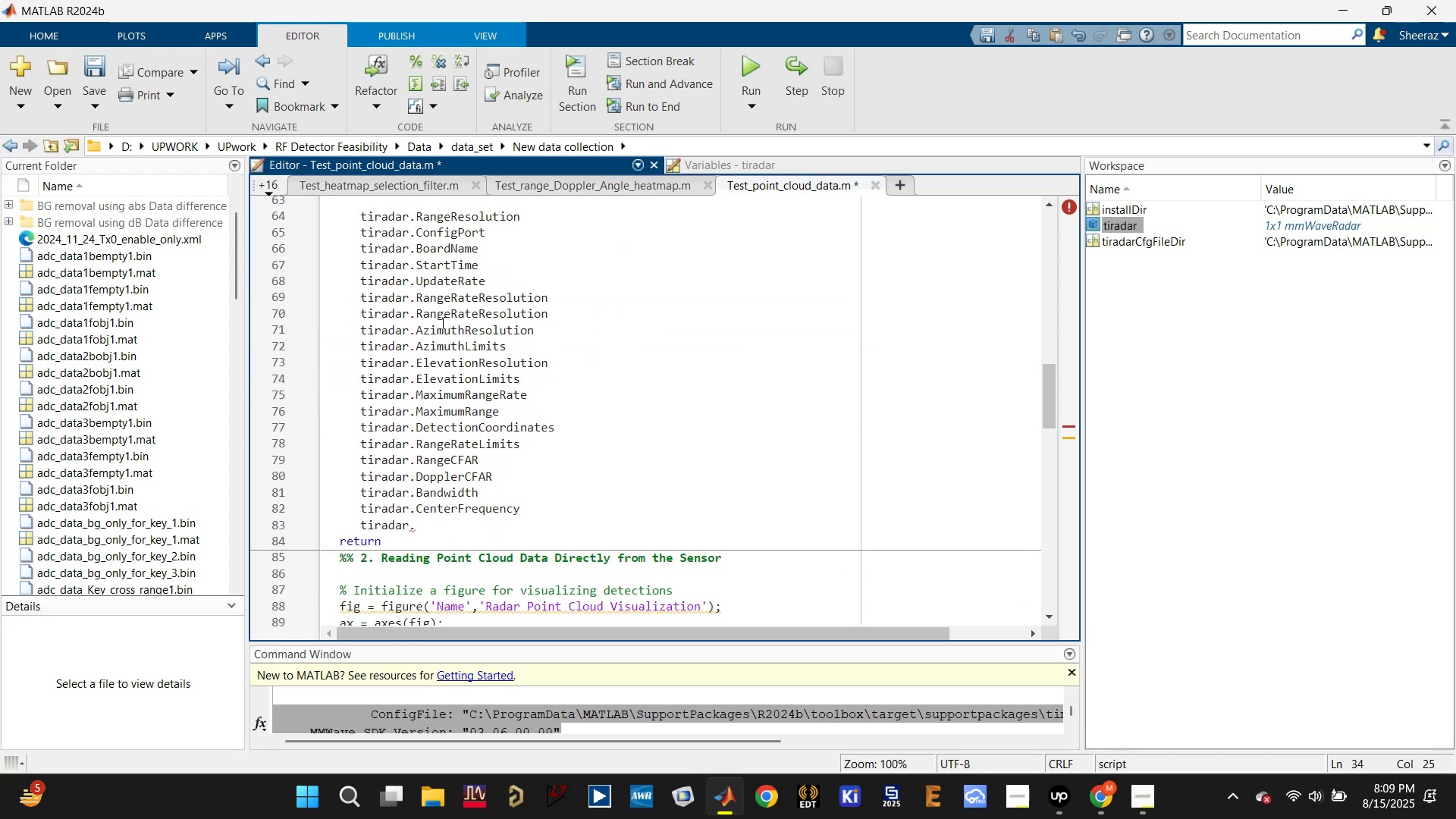 
scroll: coordinate [475, 420], scroll_direction: up, amount: 6.0
 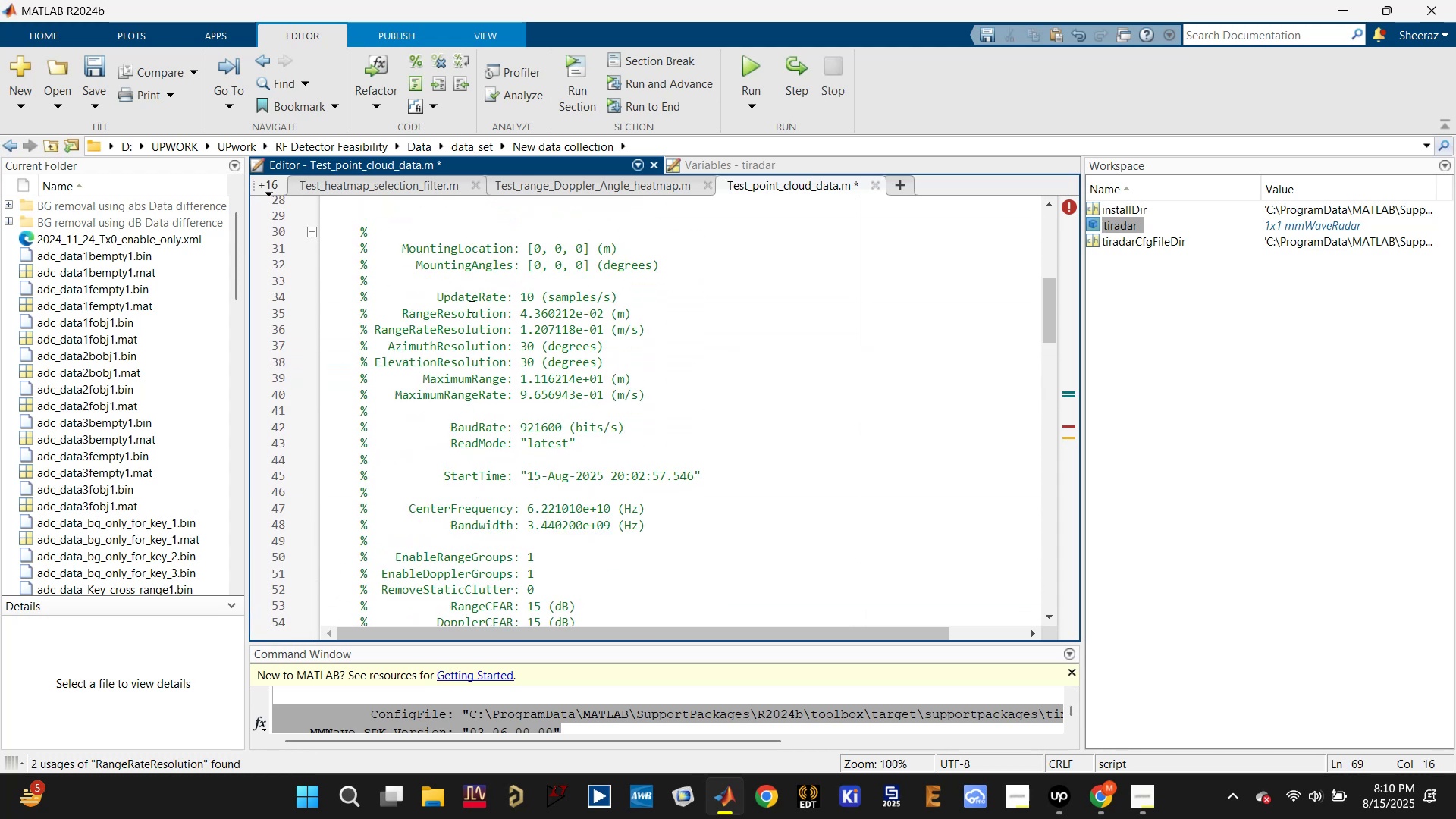 
double_click([466, 318])
 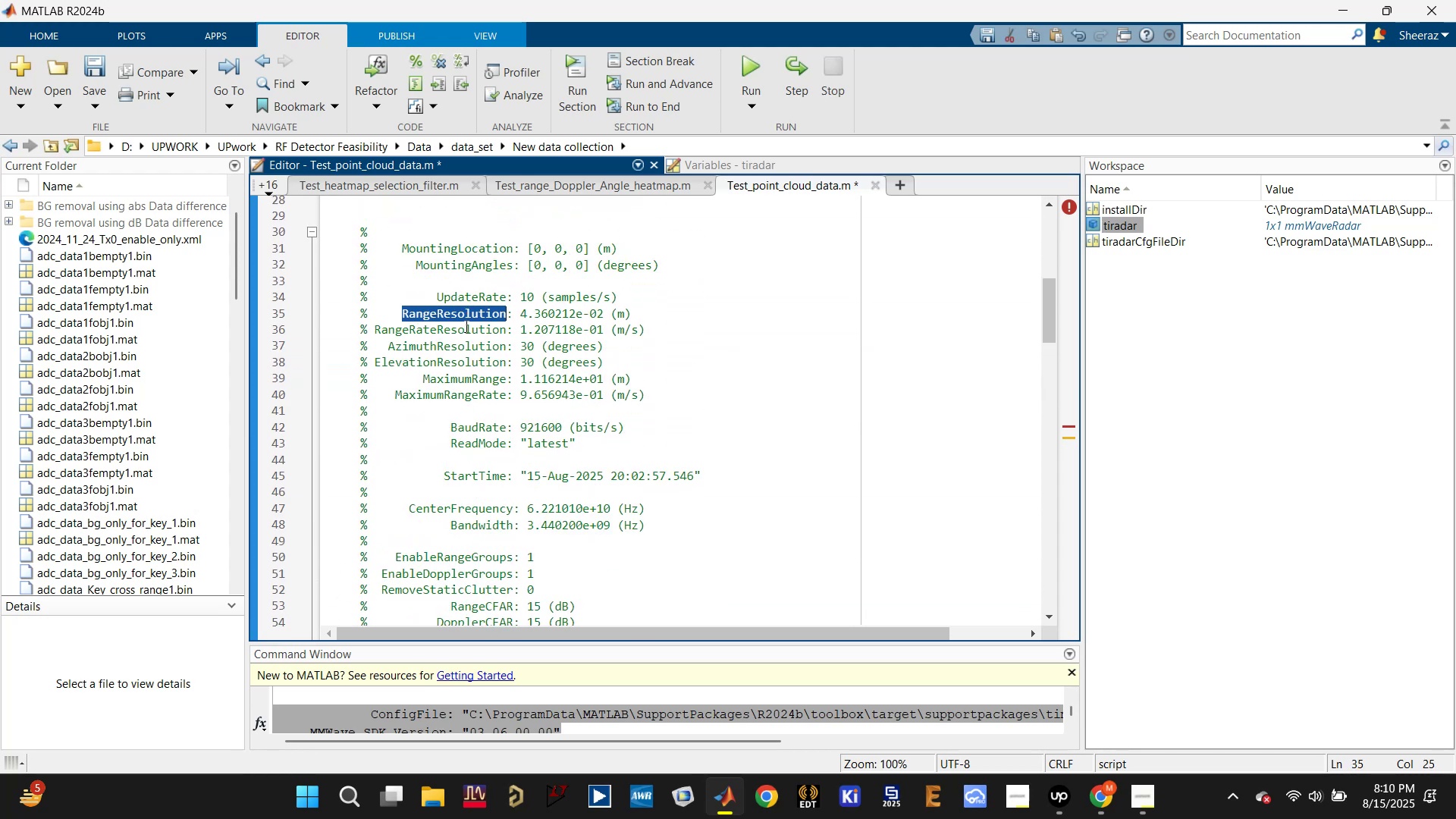 
scroll: coordinate [465, 598], scroll_direction: down, amount: 5.0
 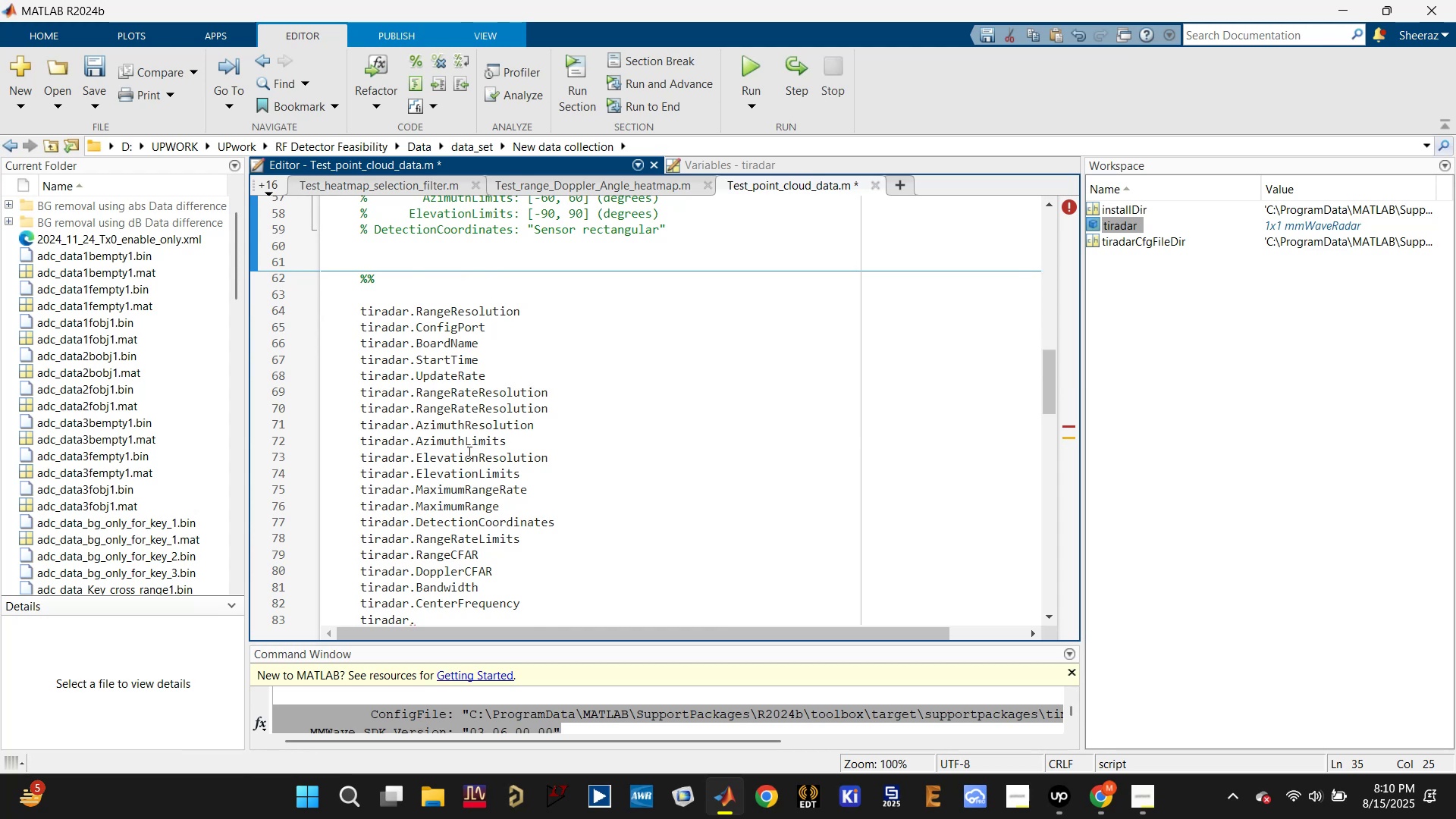 
wait(6.29)
 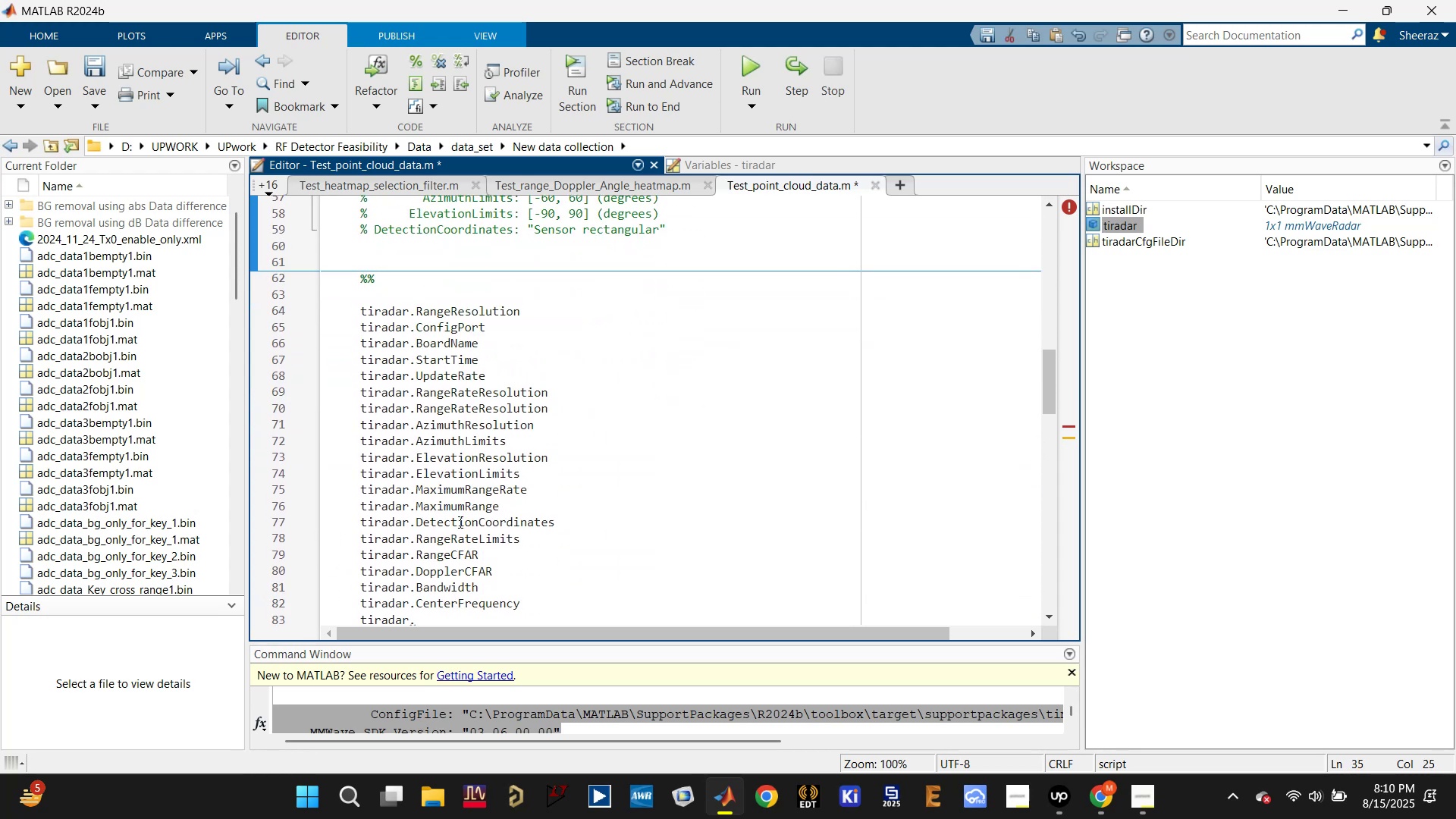 
double_click([472, 395])
 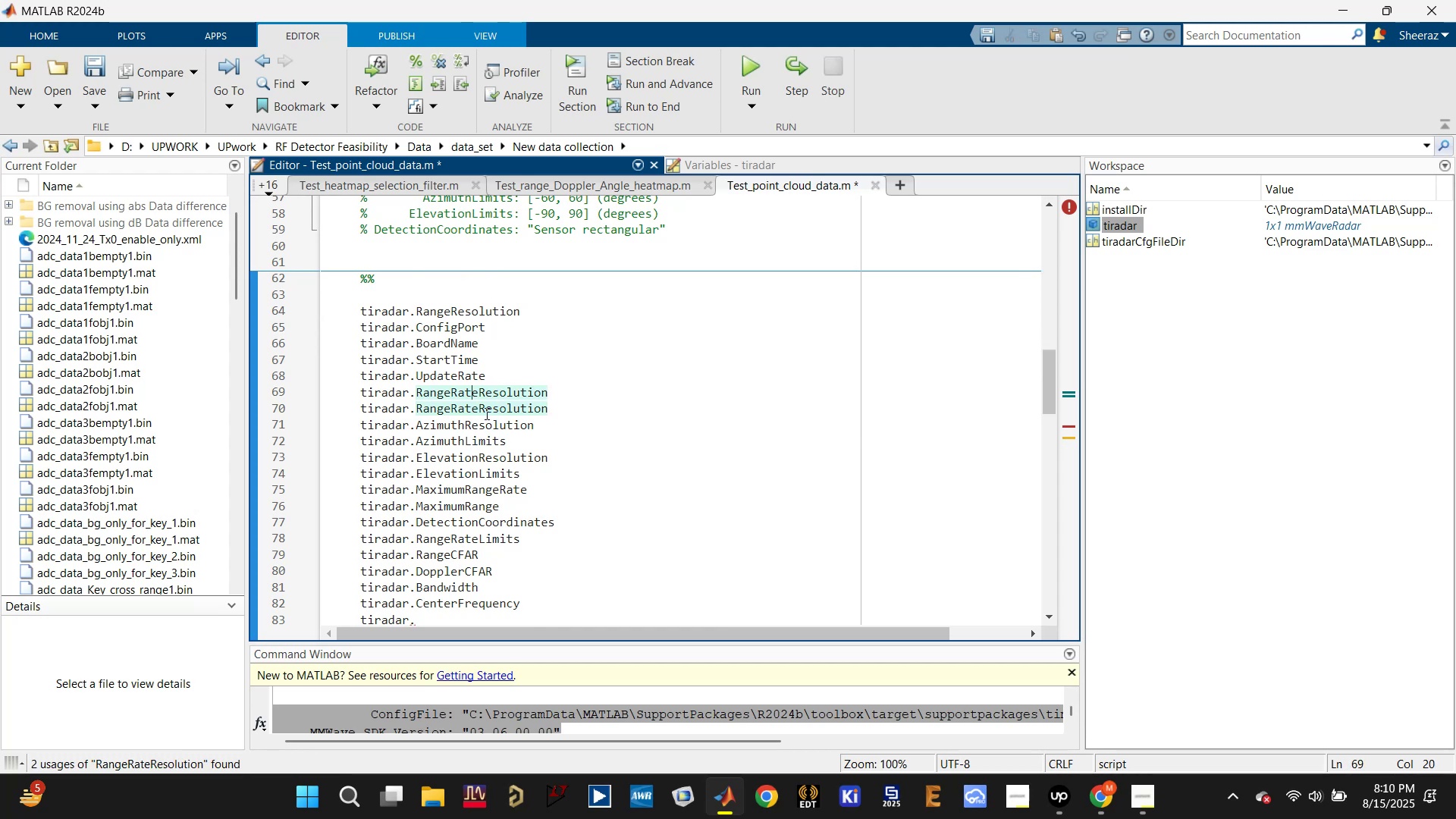 
wait(5.36)
 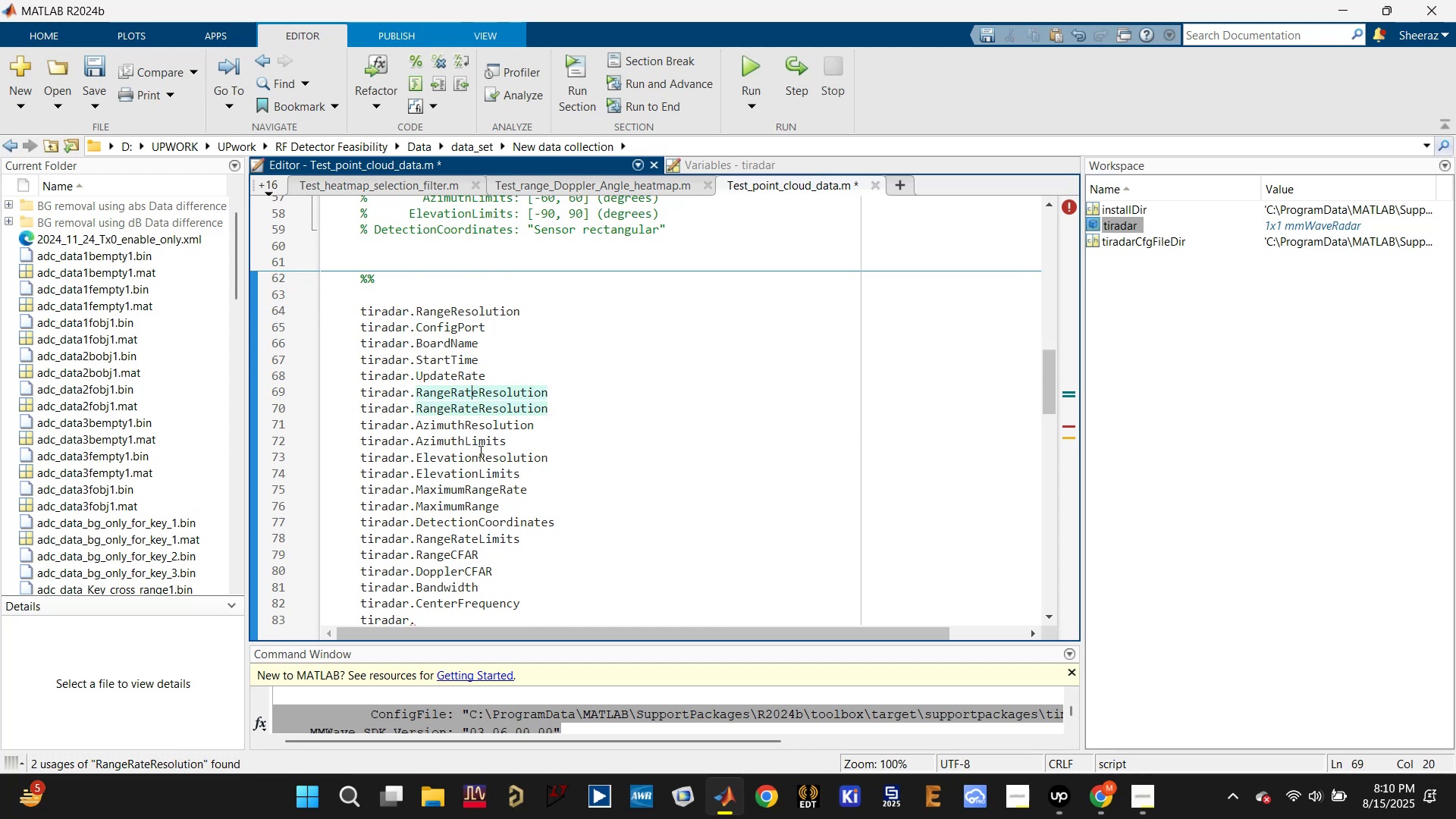 
left_click_drag(start_coordinate=[453, 409], to_coordinate=[479, 406])
 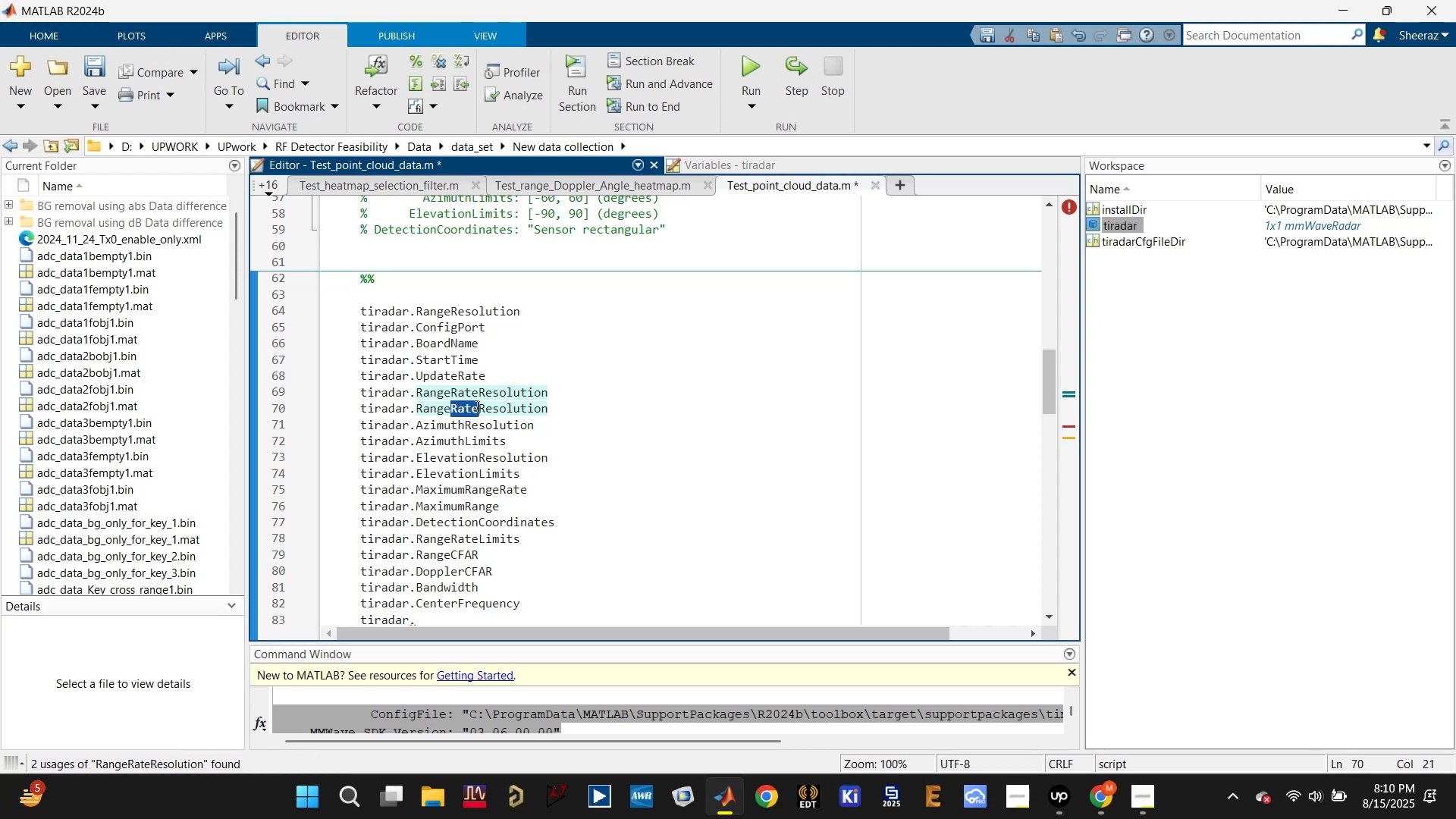 
key(Delete)
 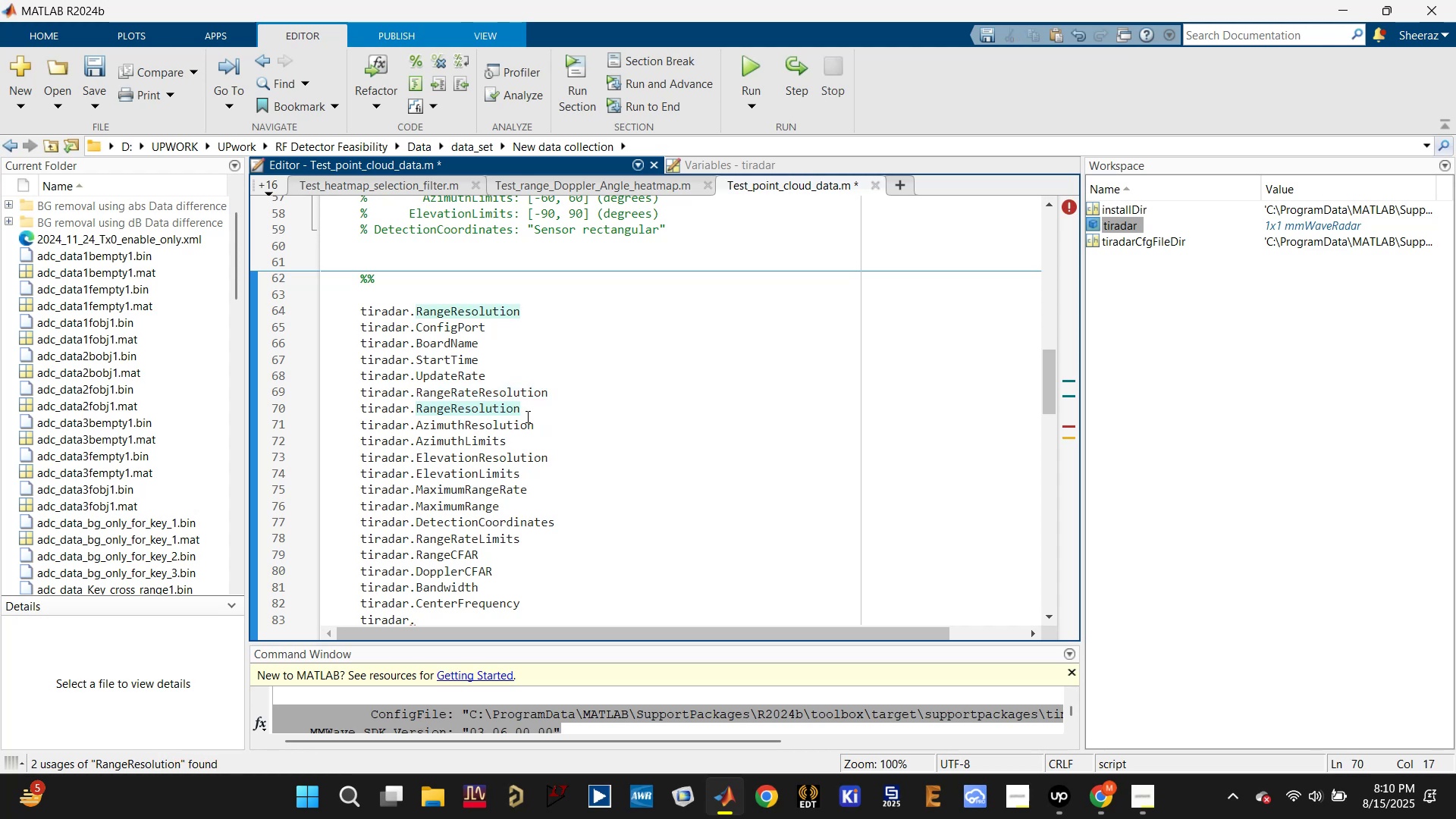 
left_click([535, 406])
 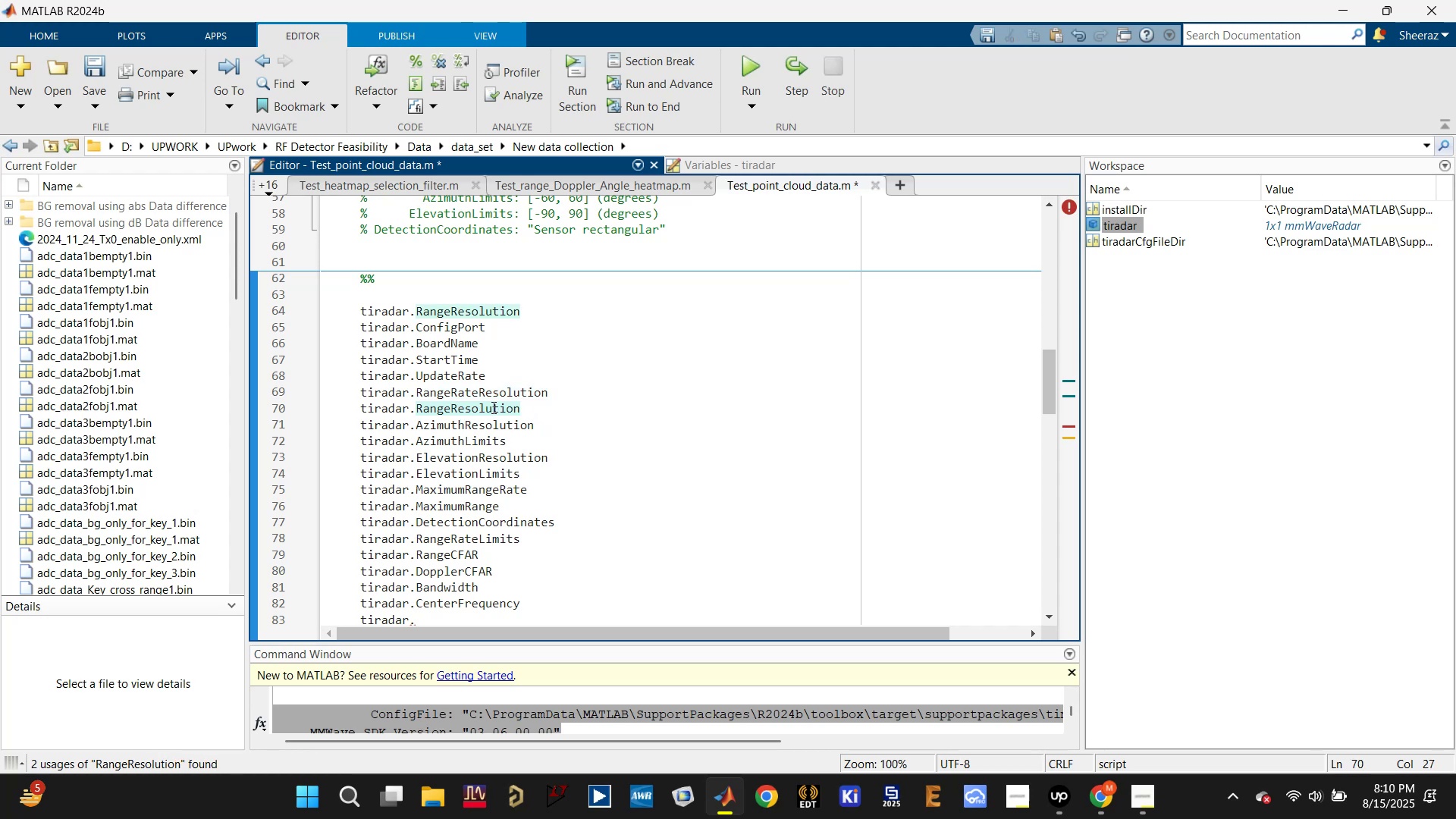 
double_click([492, 407])
 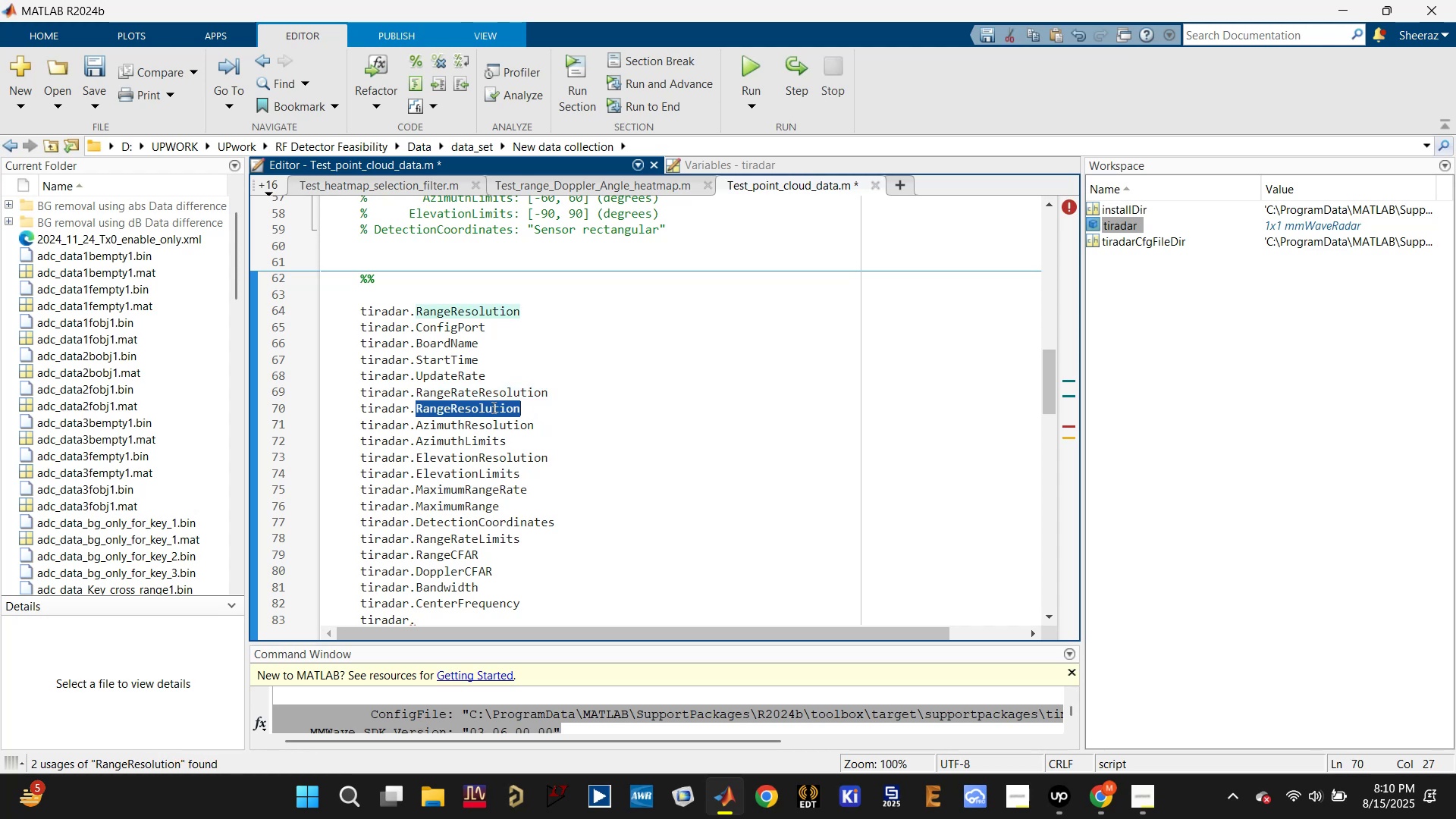 
triple_click([492, 407])
 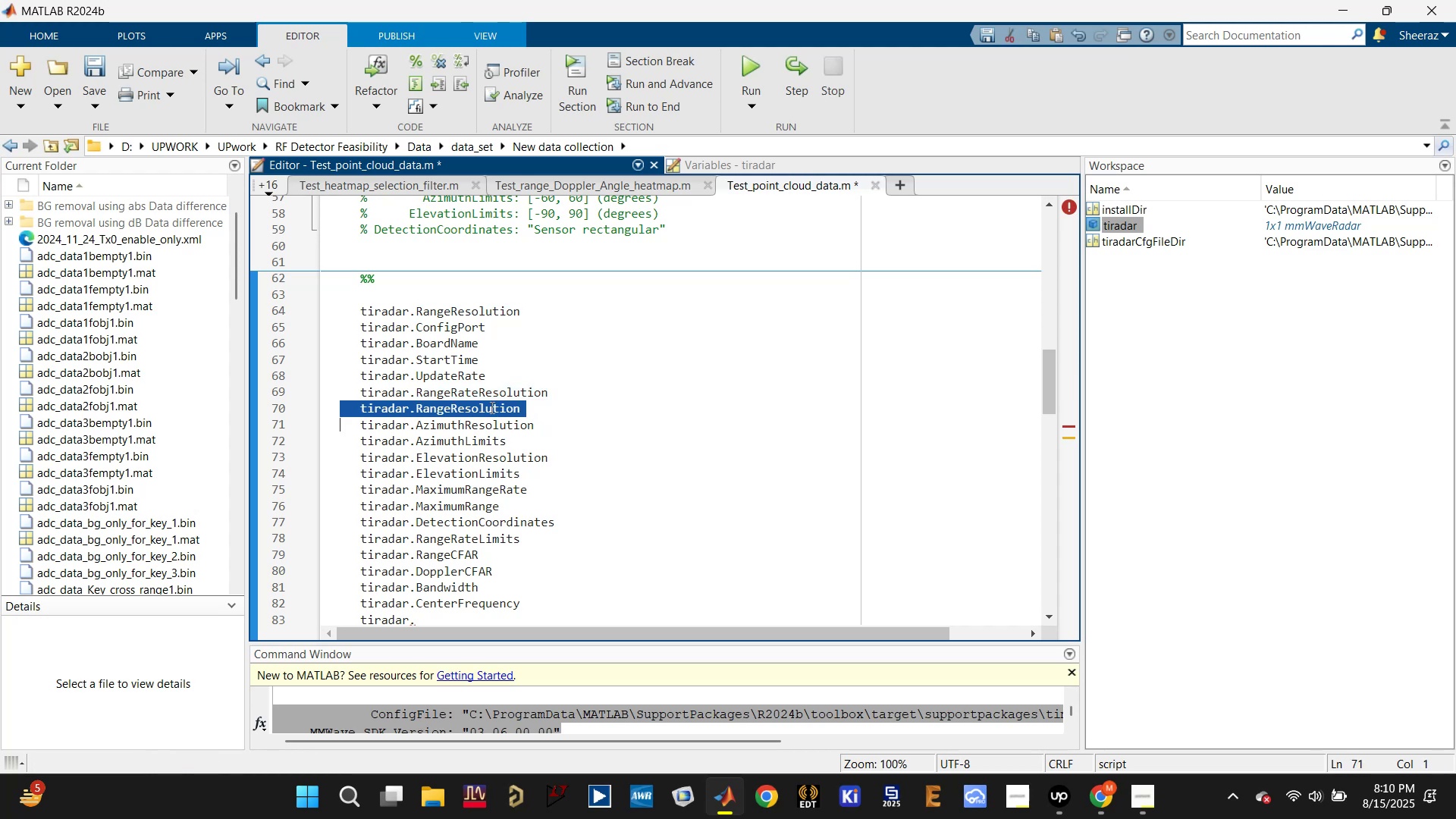 
key(Backspace)
 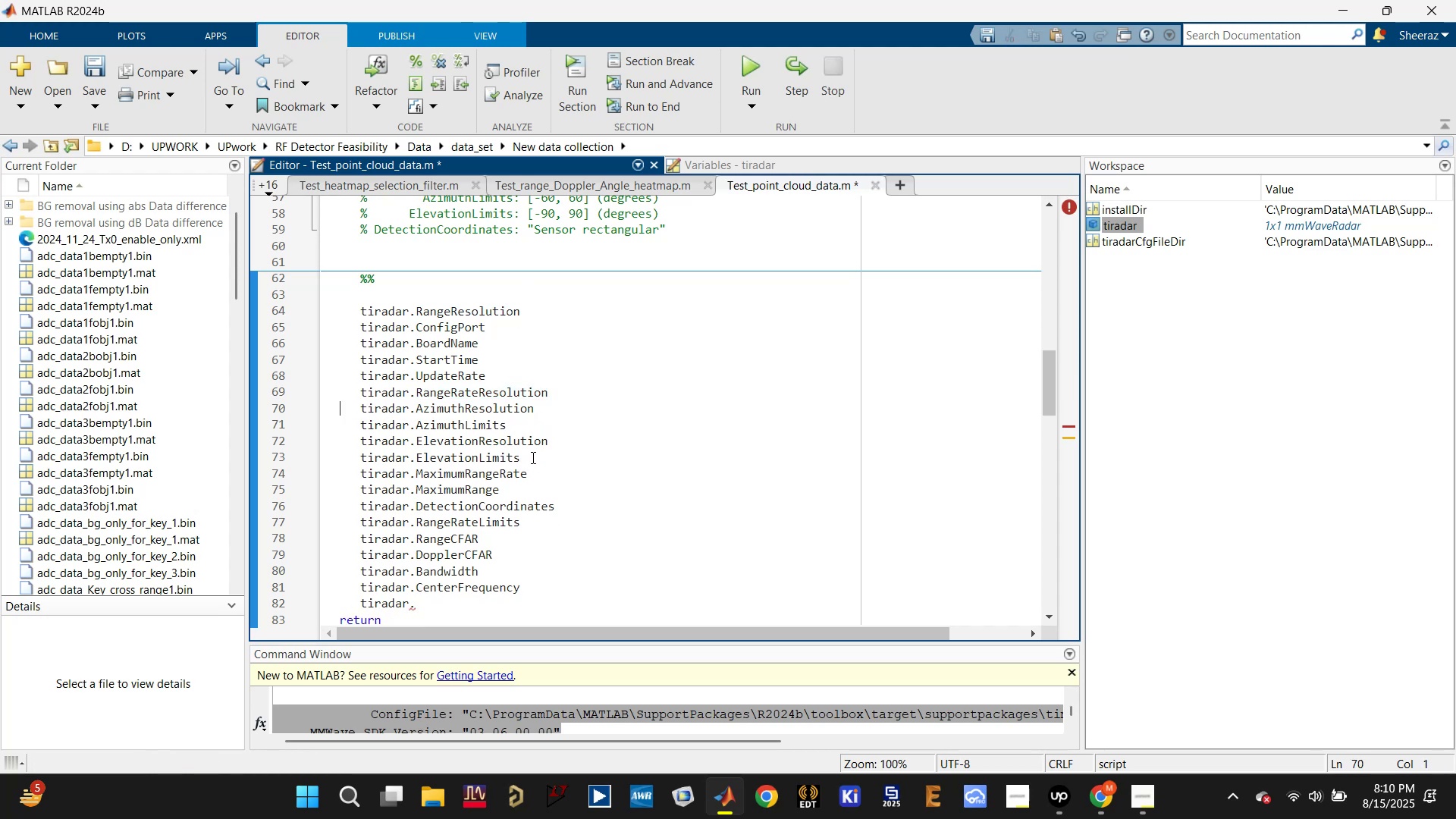 
left_click([556, 393])
 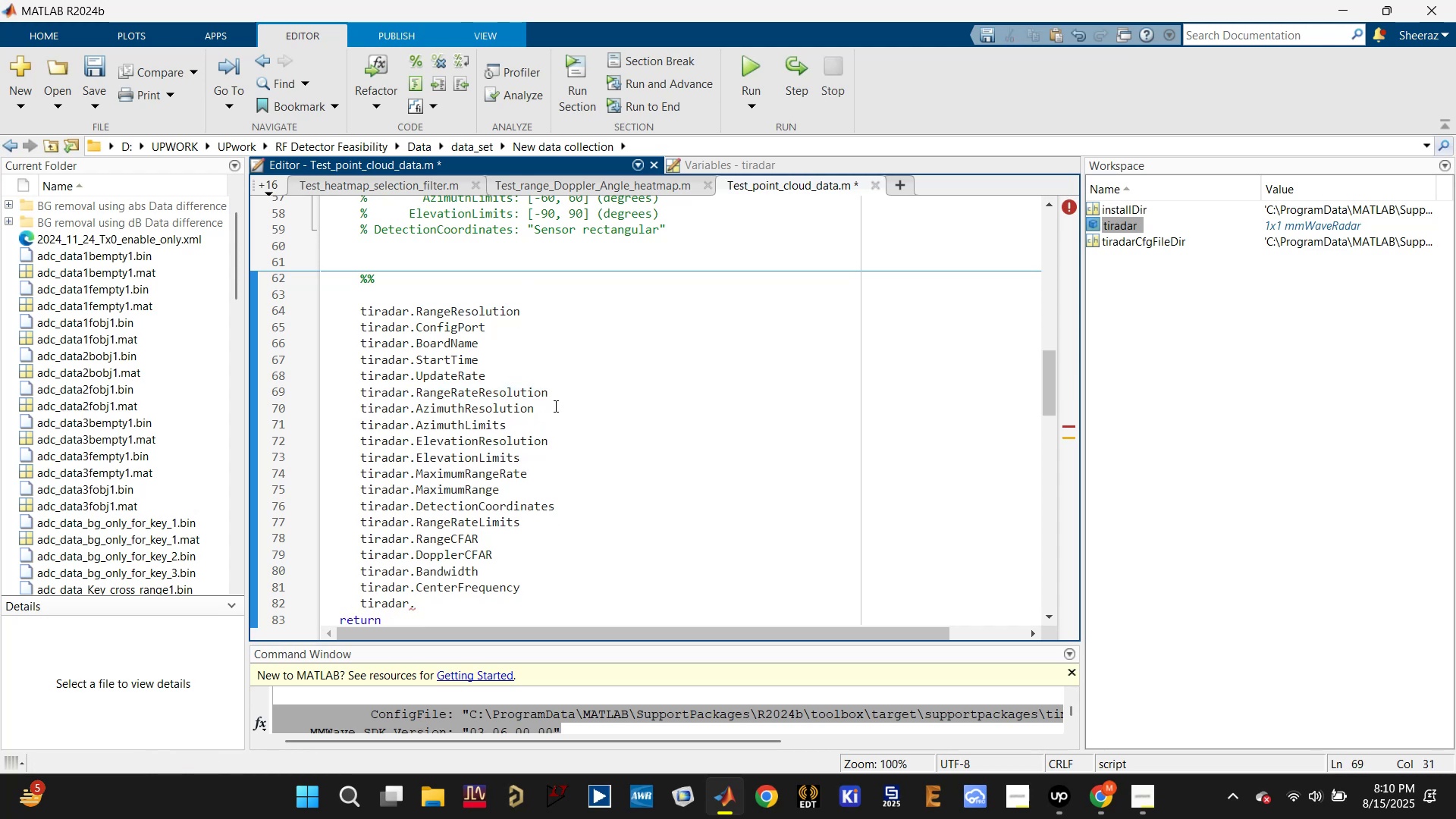 
scroll: coordinate [538, 428], scroll_direction: up, amount: 4.0
 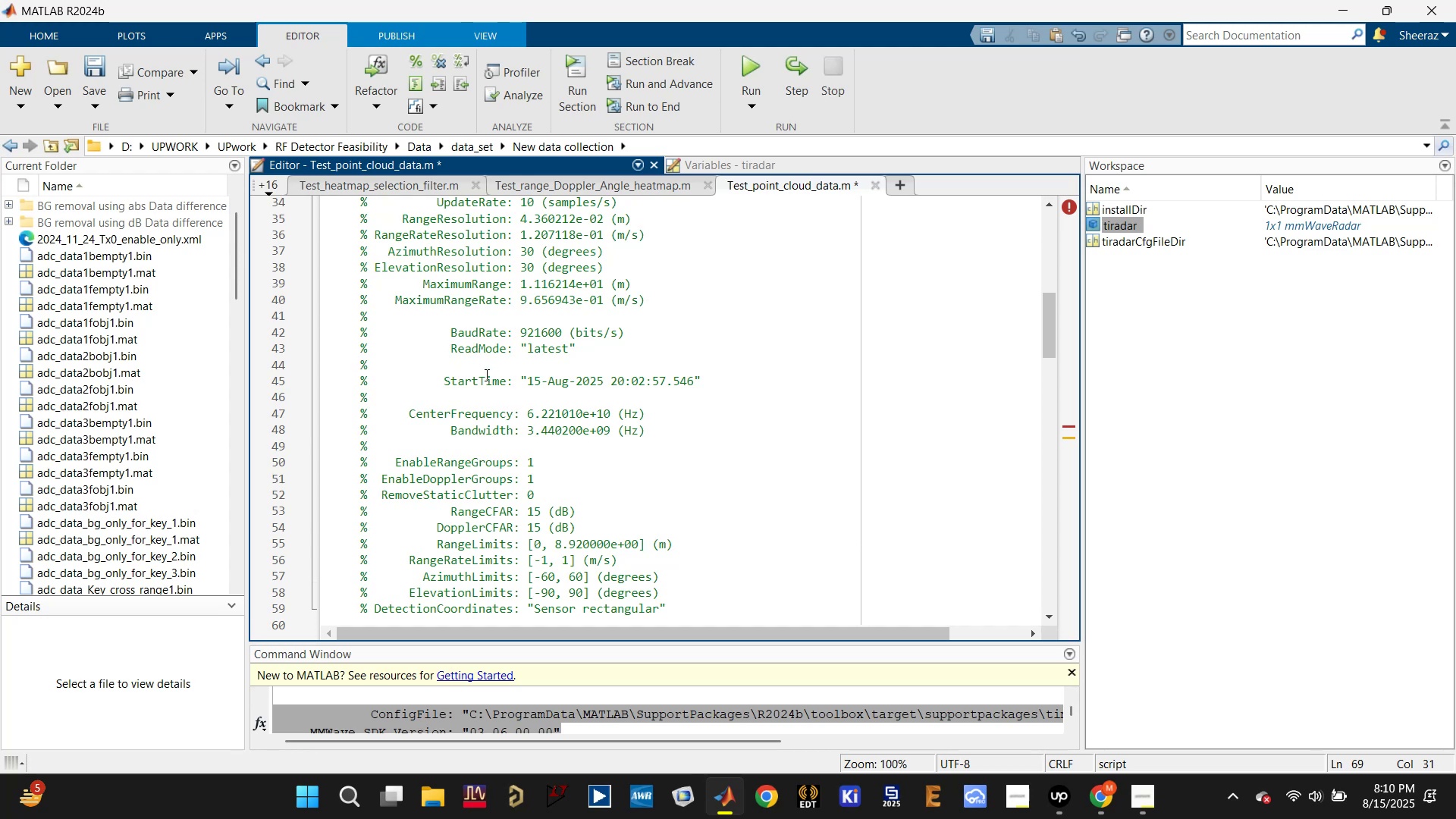 
left_click([484, 353])
 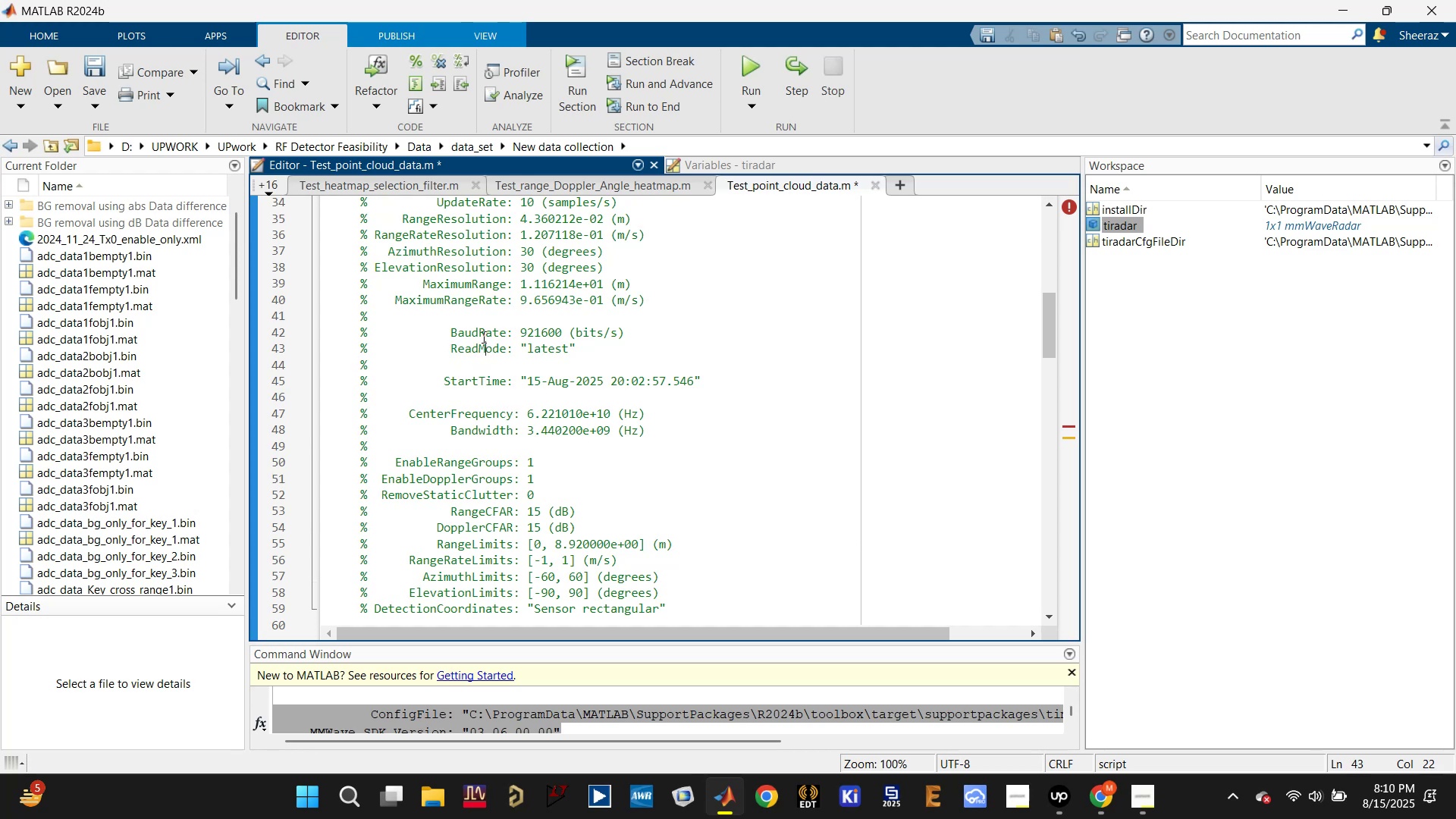 
double_click([481, 328])
 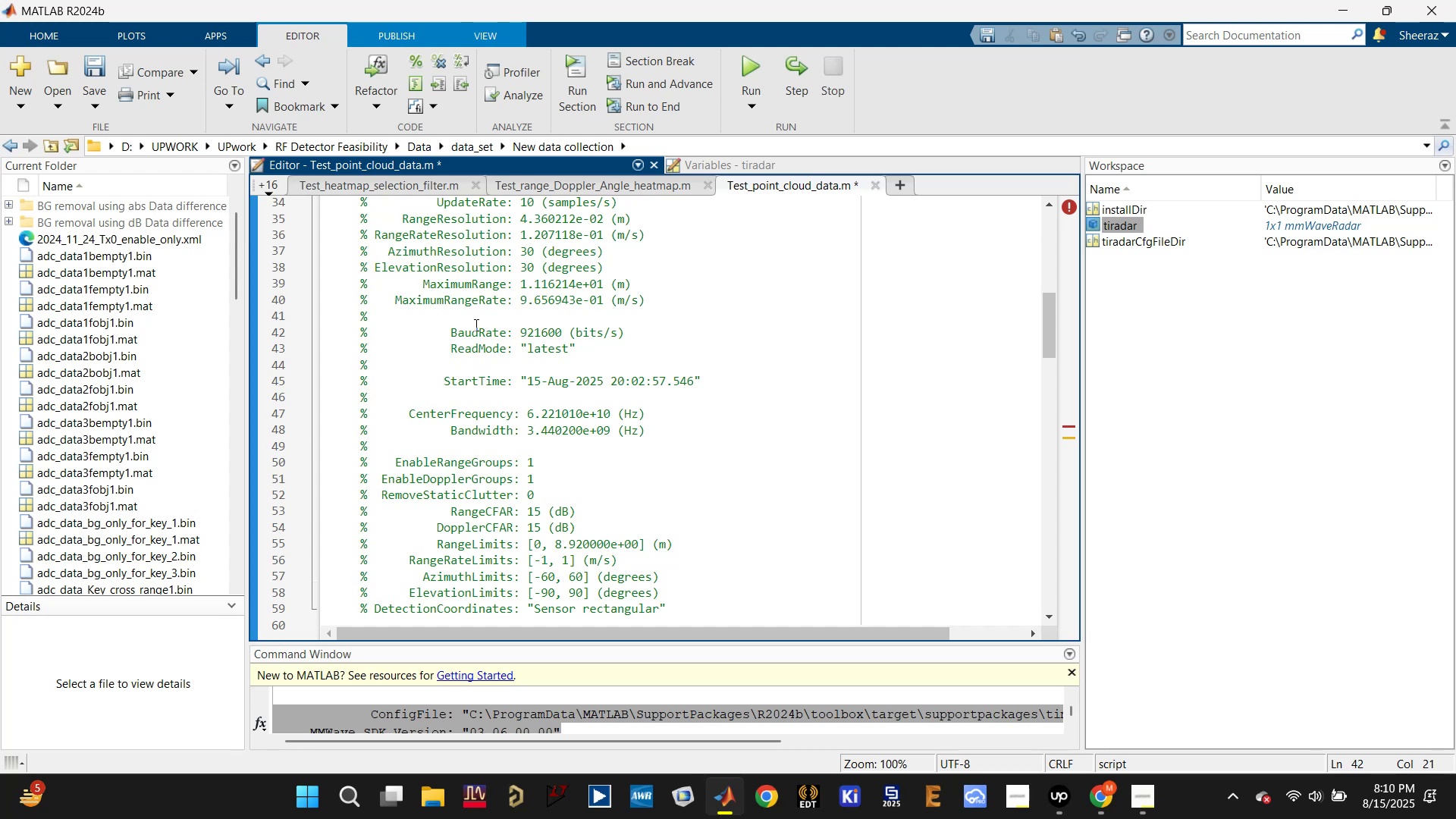 
left_click([475, 308])
 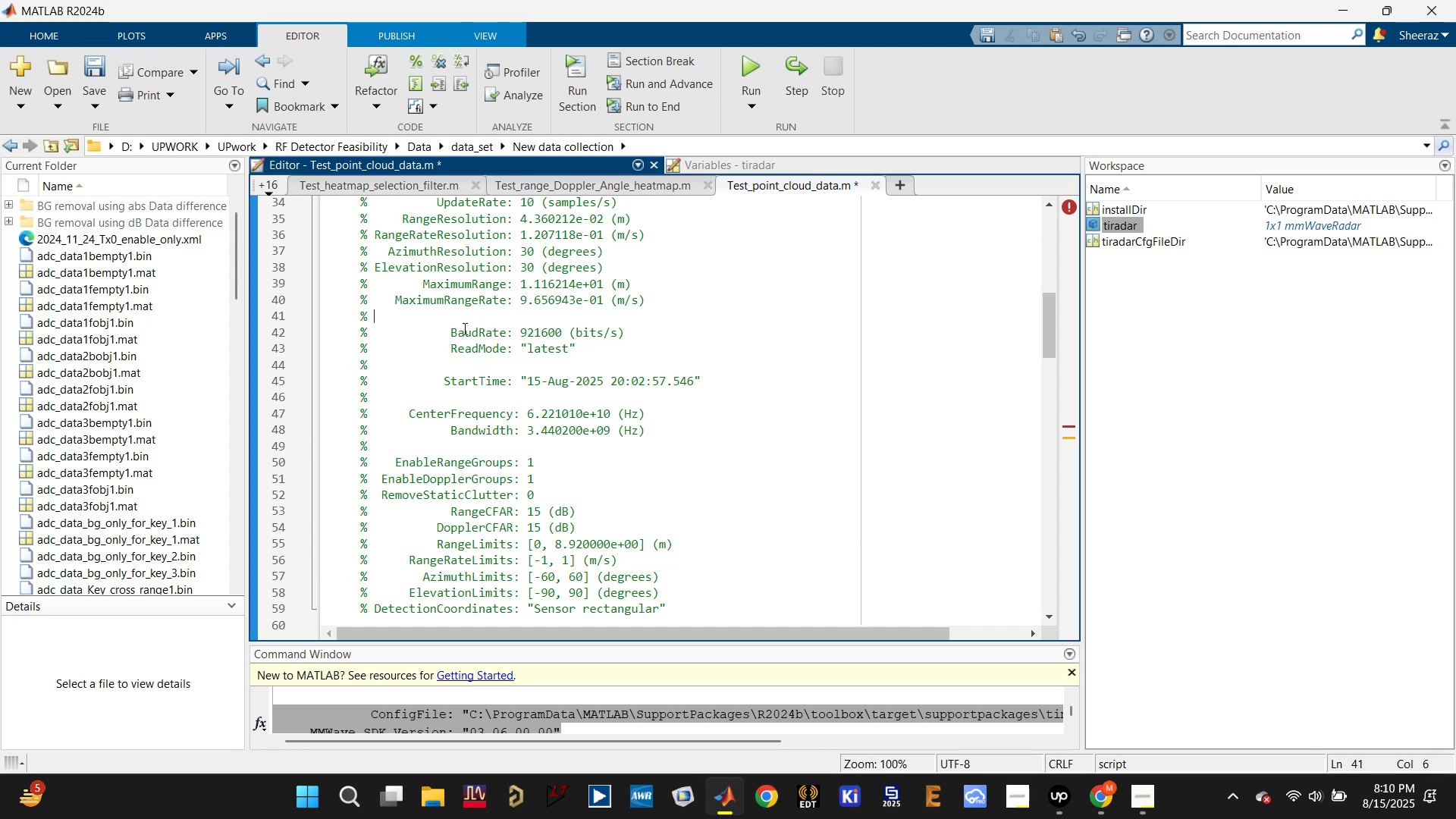 
scroll: coordinate [461, 333], scroll_direction: up, amount: 1.0
 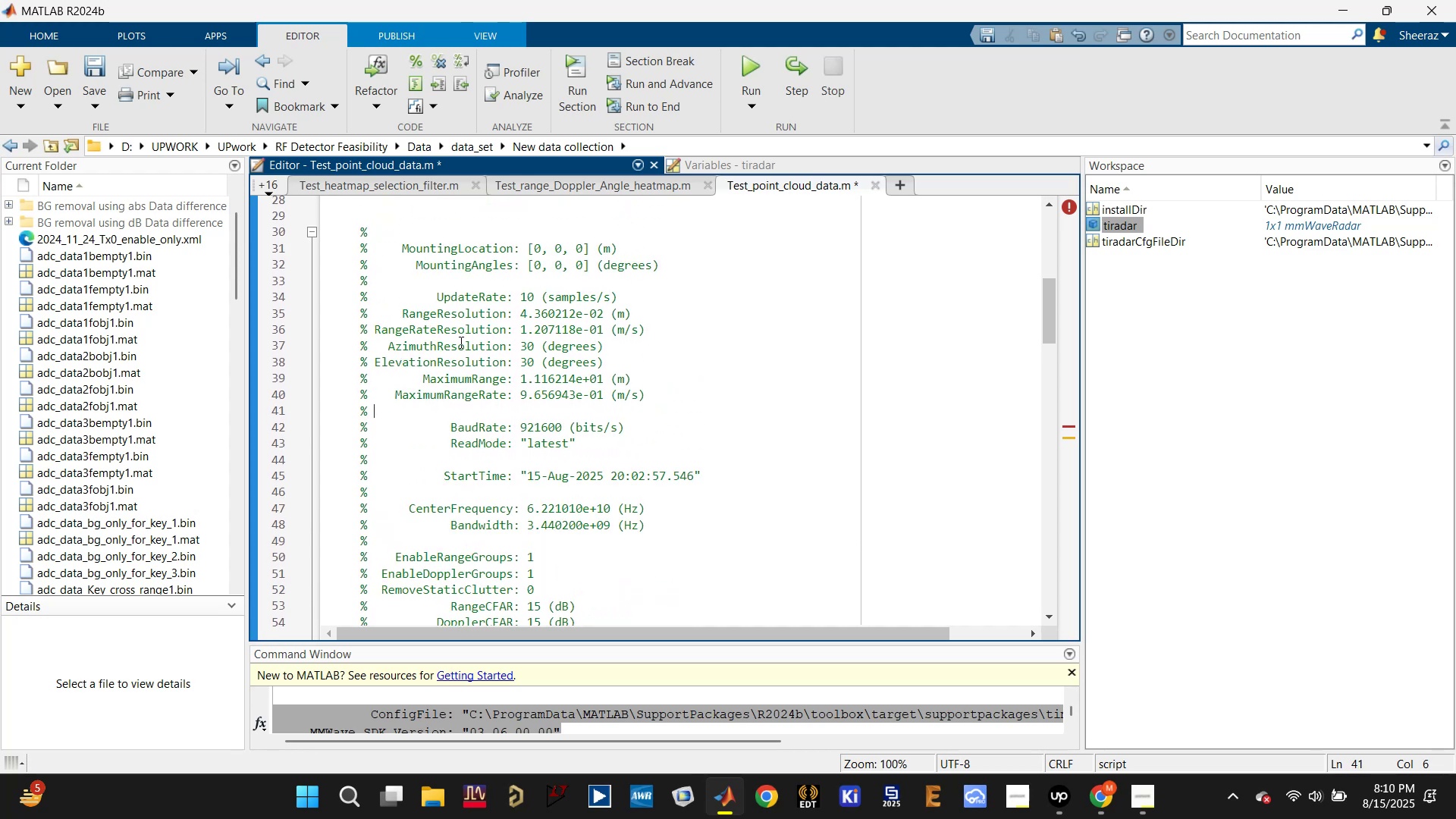 
scroll: coordinate [446, 359], scroll_direction: down, amount: 7.0
 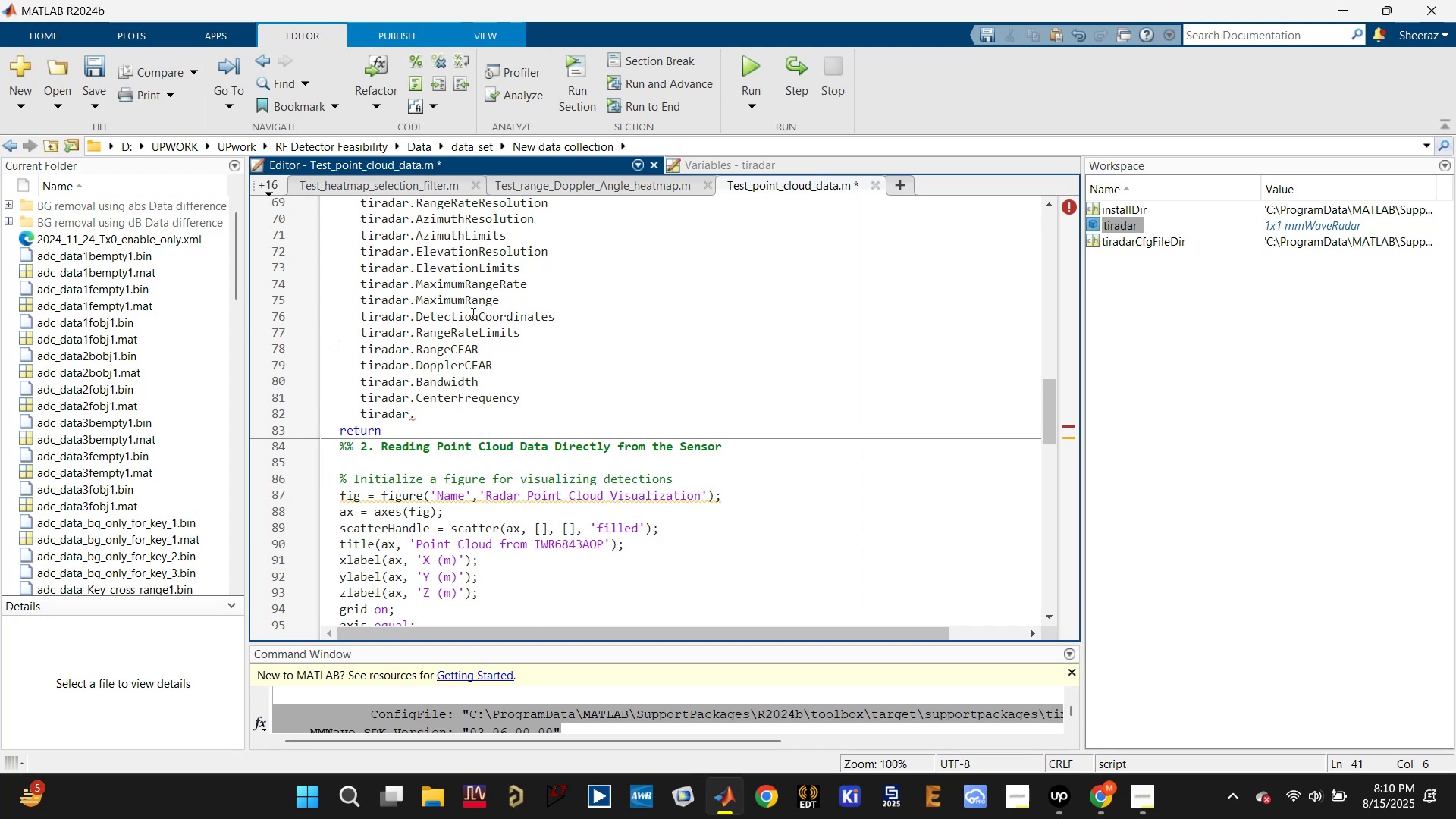 
double_click([476, 293])
 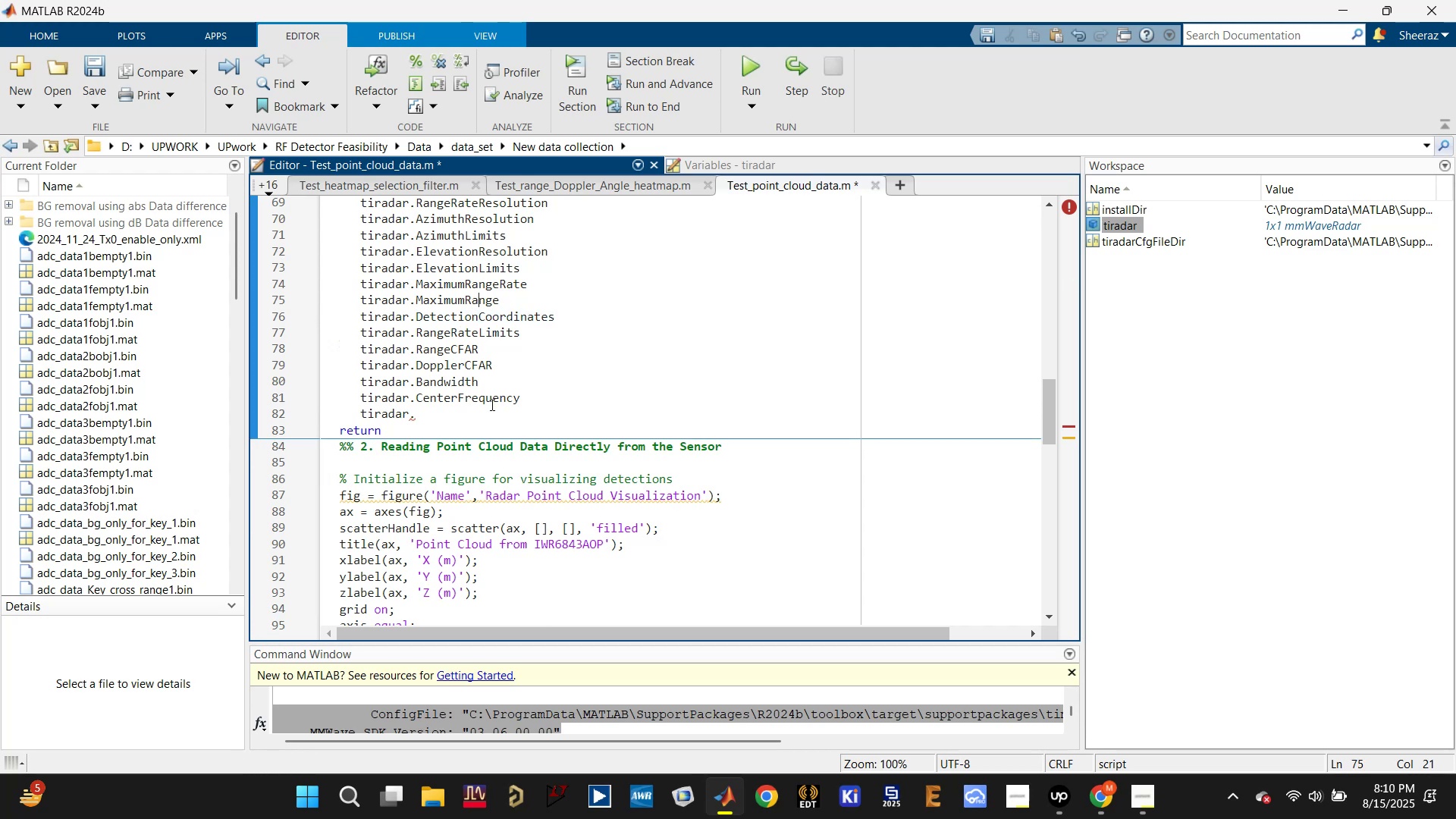 
left_click([491, 406])
 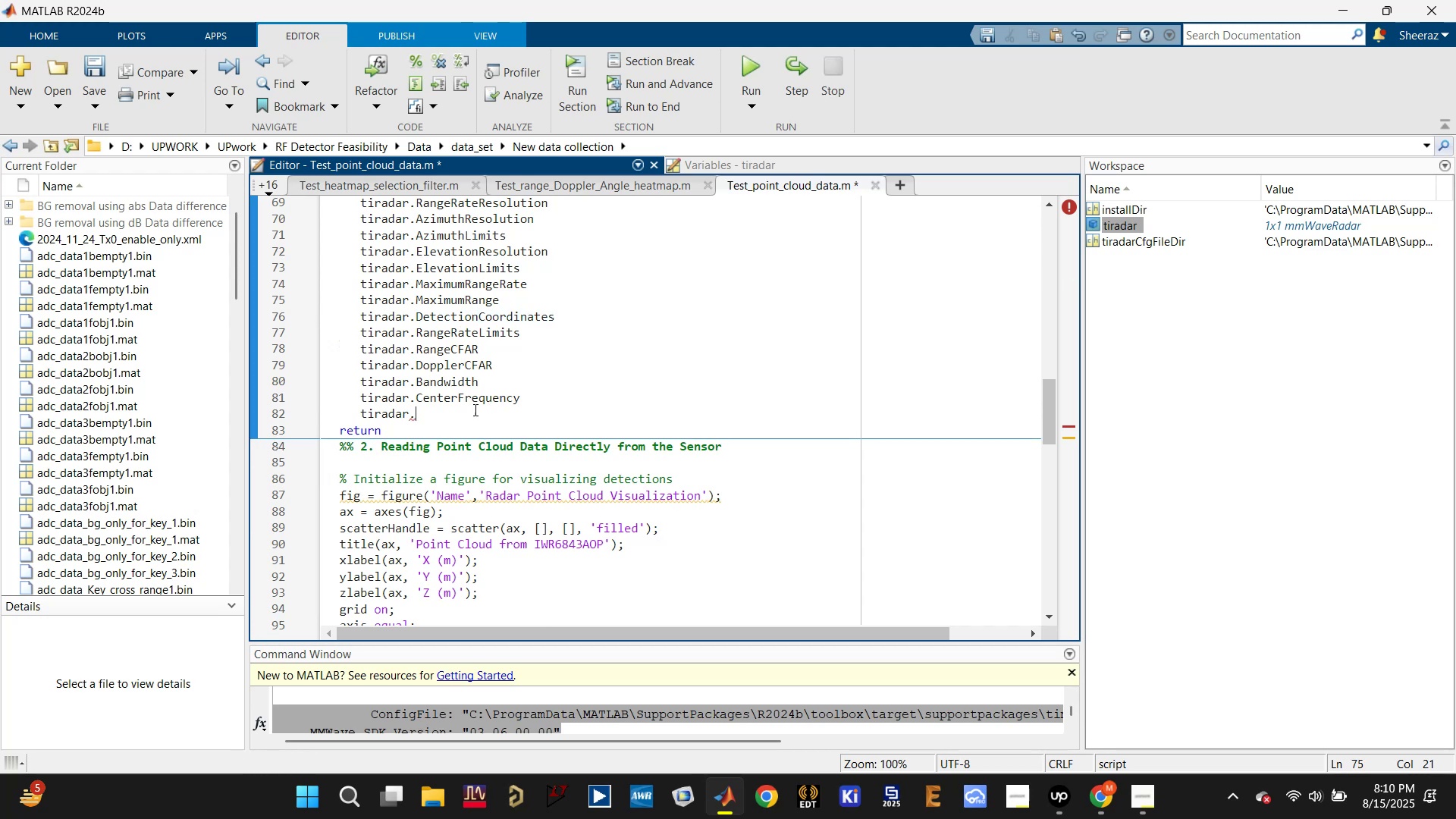 
left_click_drag(start_coordinate=[469, 410], to_coordinate=[337, 412])
 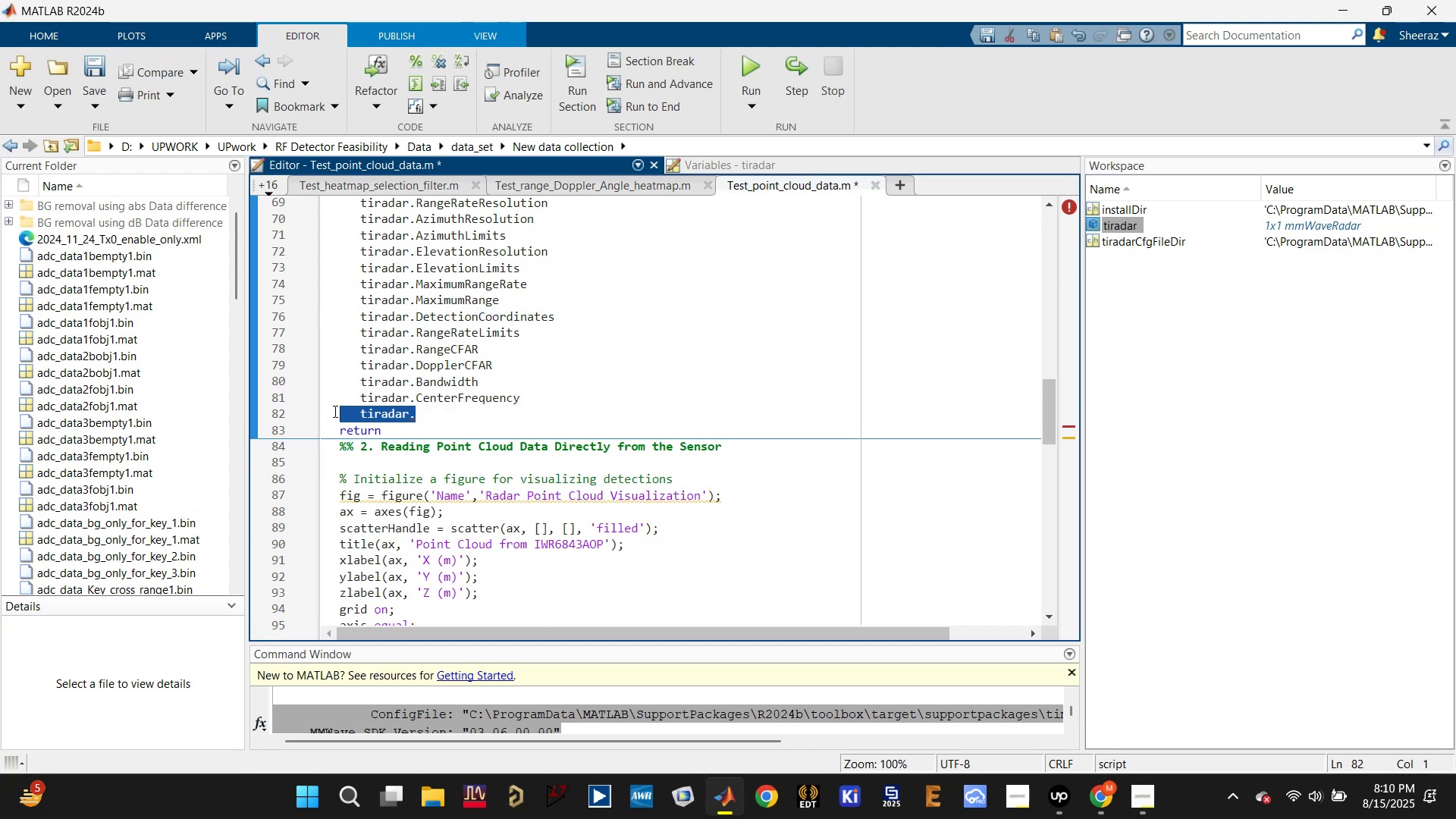 
key(Backspace)
 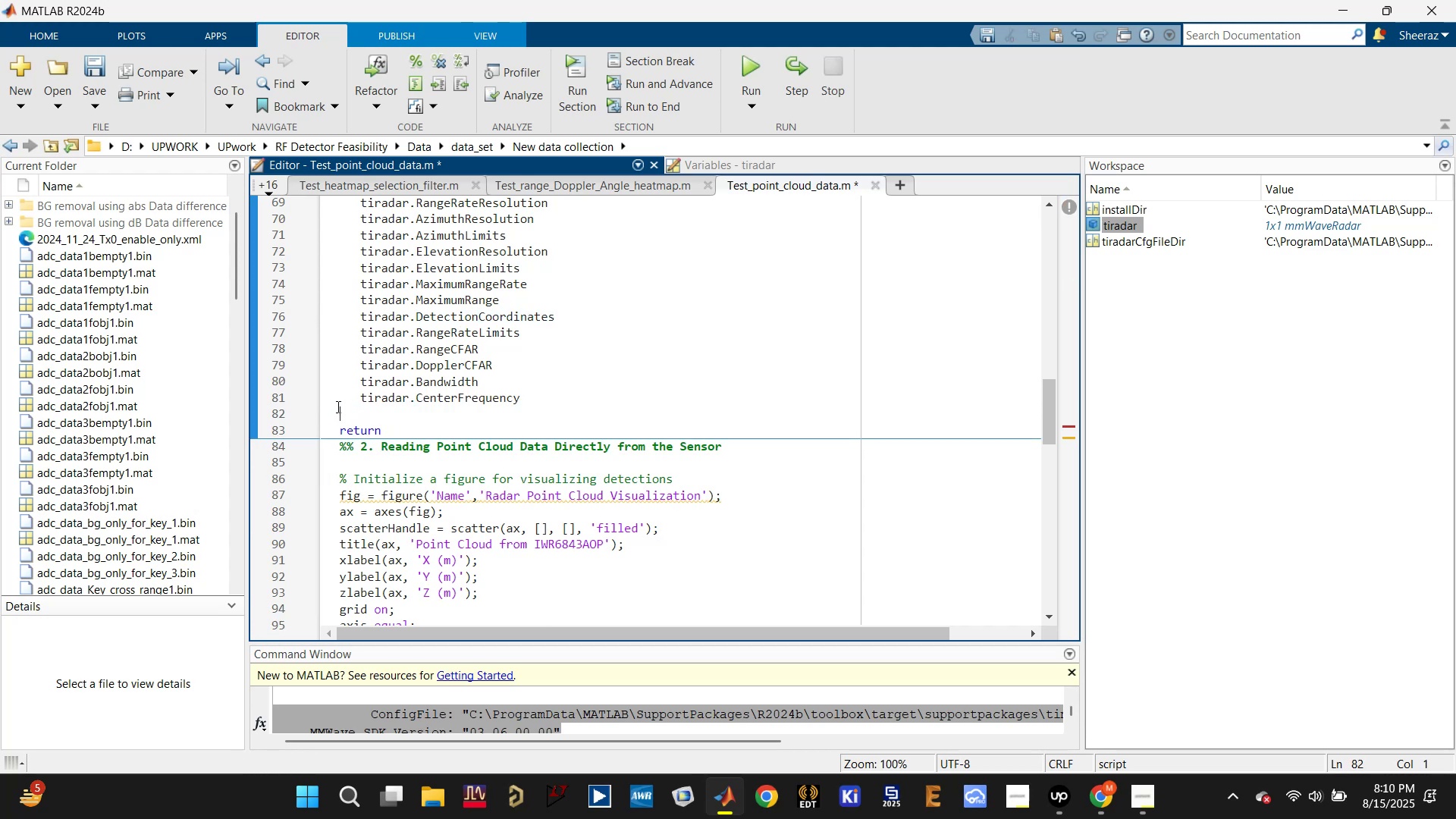 
scroll: coordinate [381, 394], scroll_direction: up, amount: 2.0
 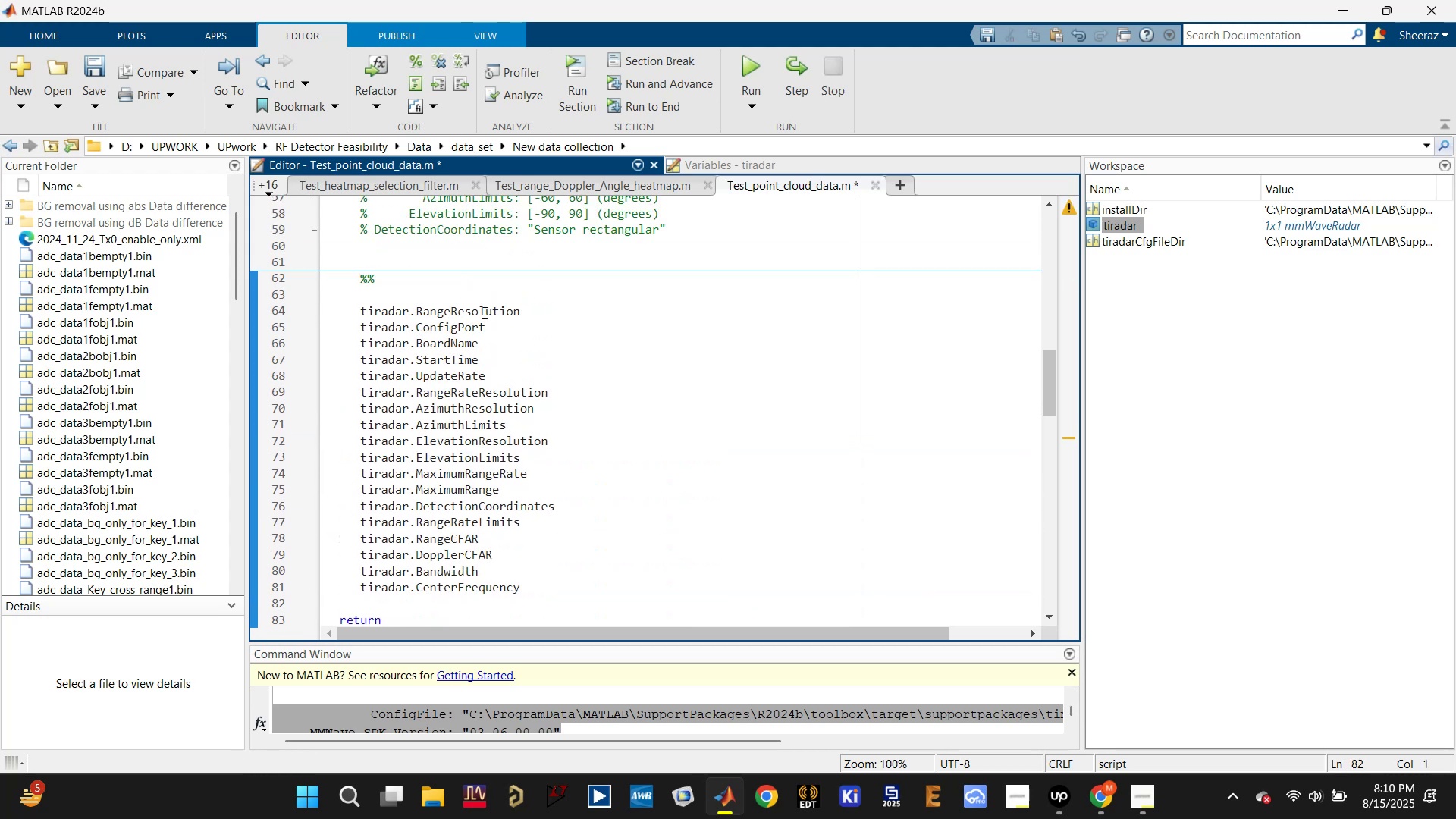 
left_click([557, 306])
 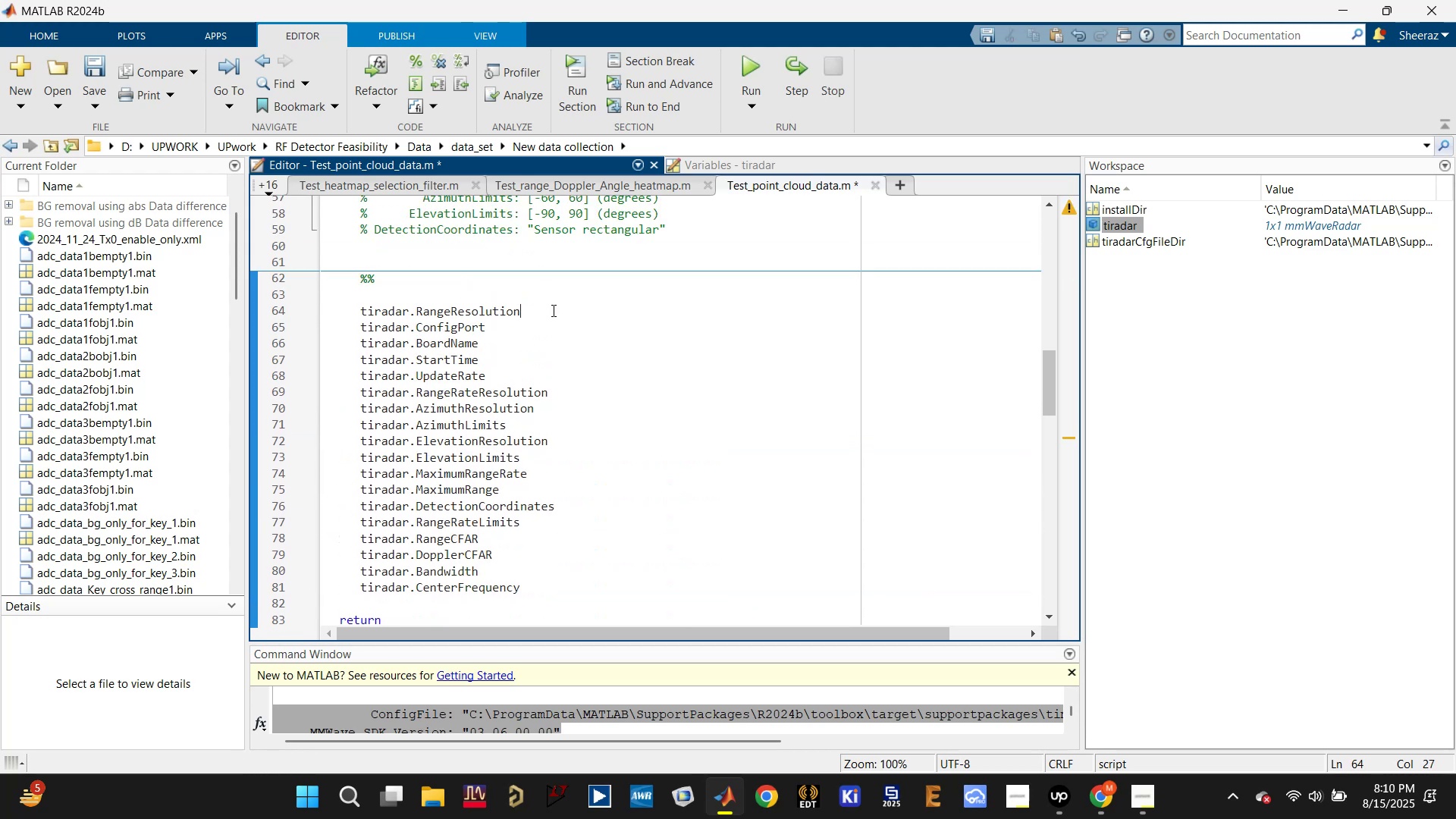 
key(Semicolon)
 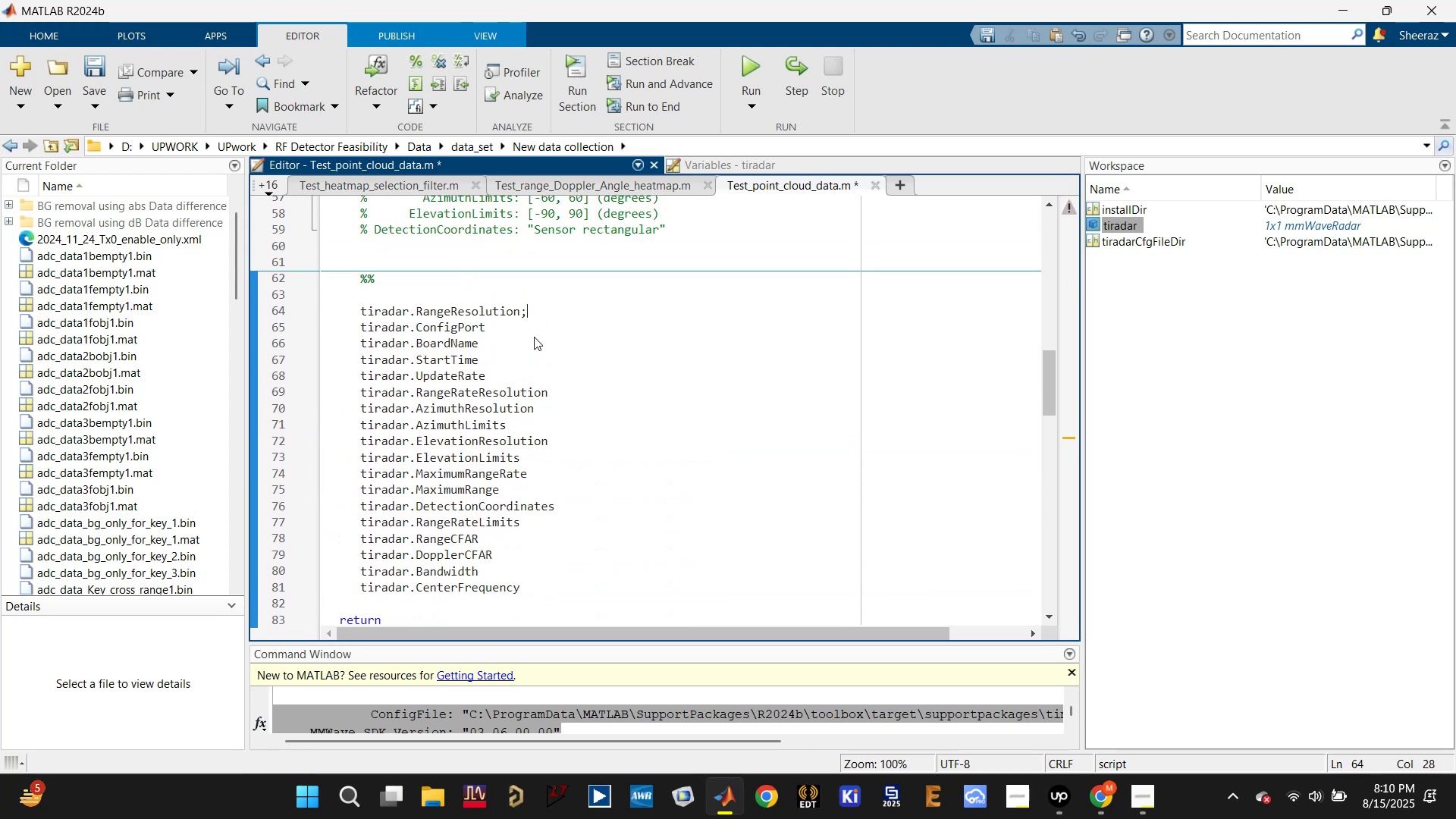 
left_click([534, 332])
 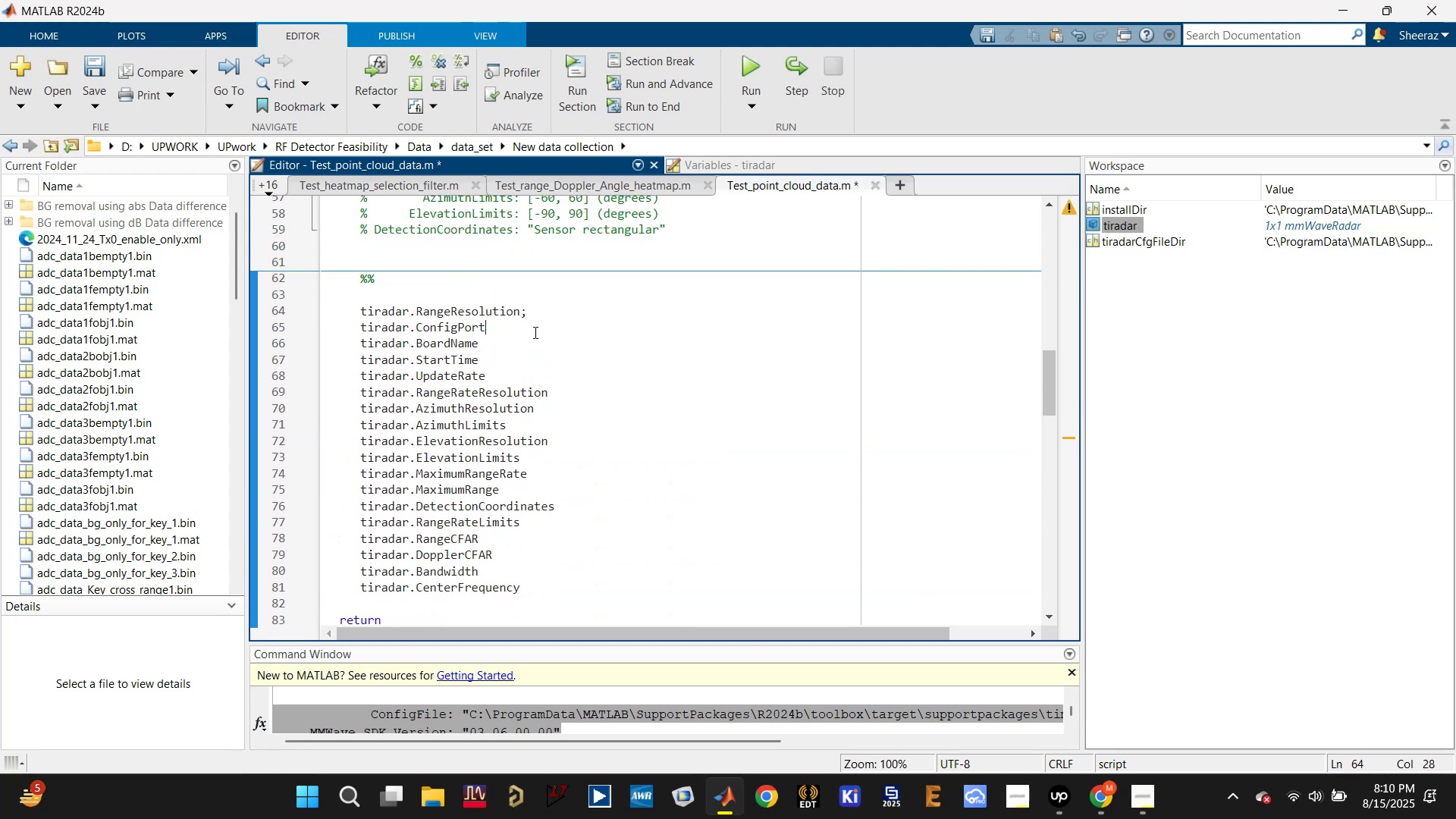 
key(Semicolon)
 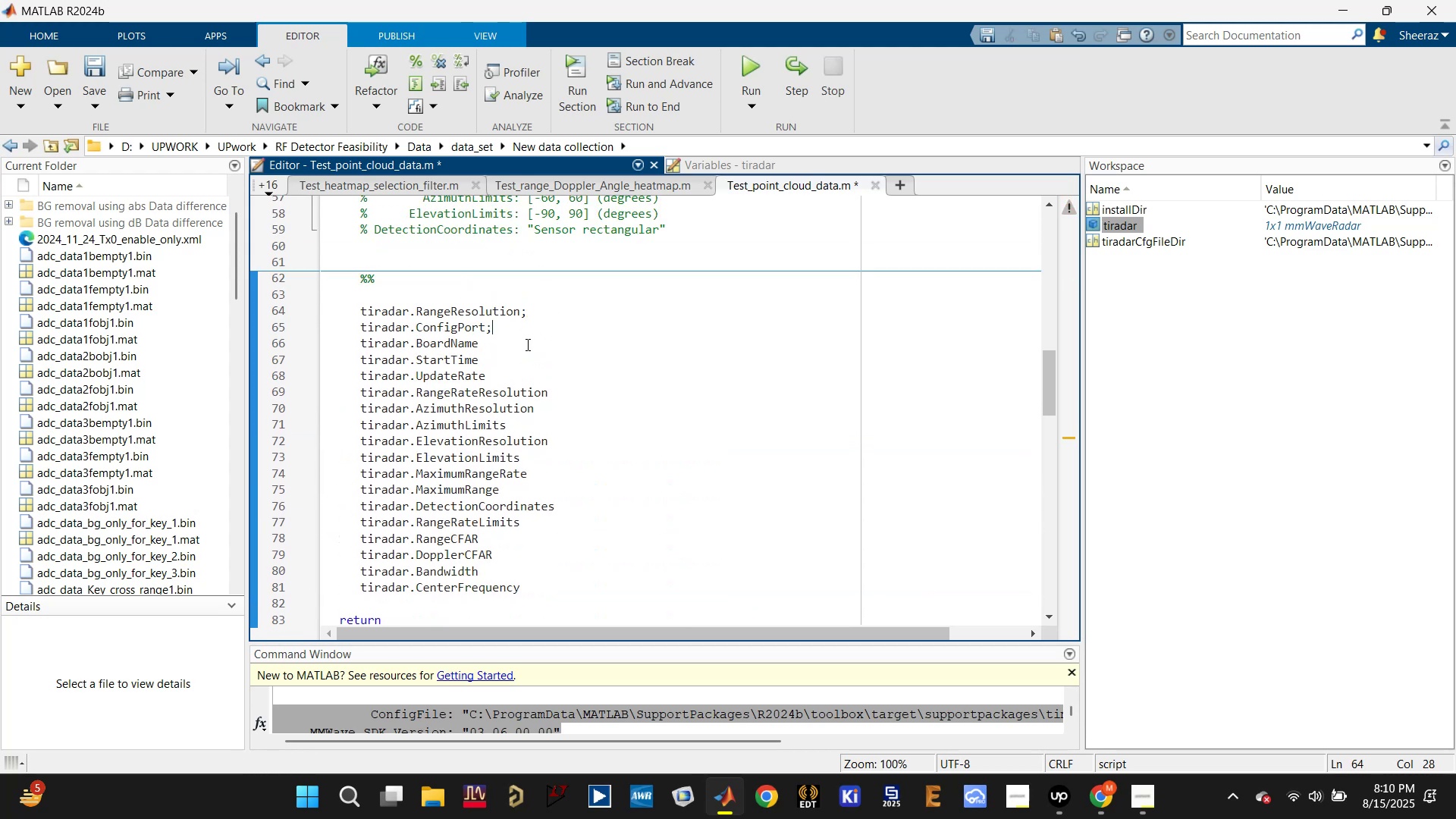 
double_click([525, 345])
 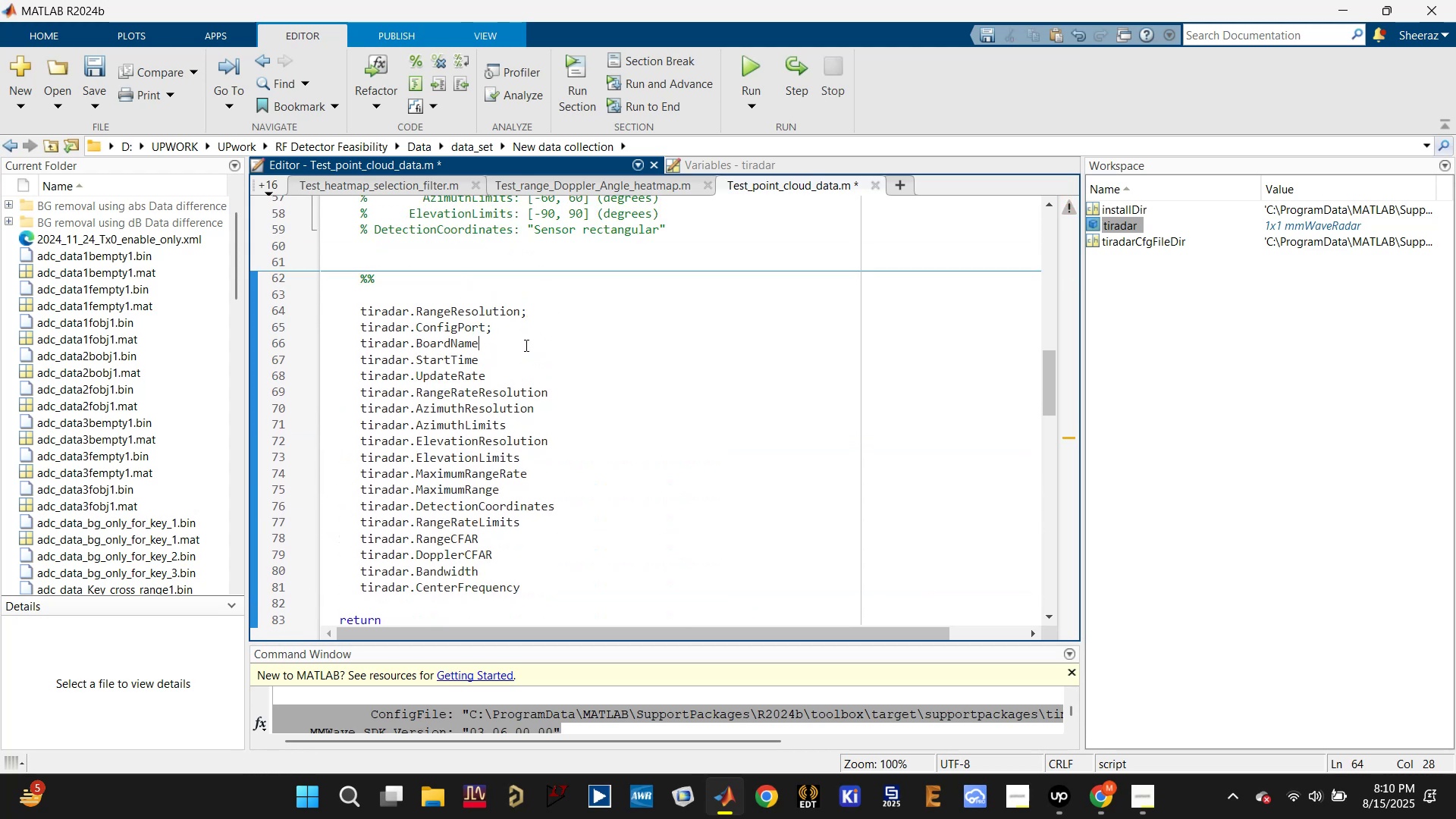 
key(Semicolon)
 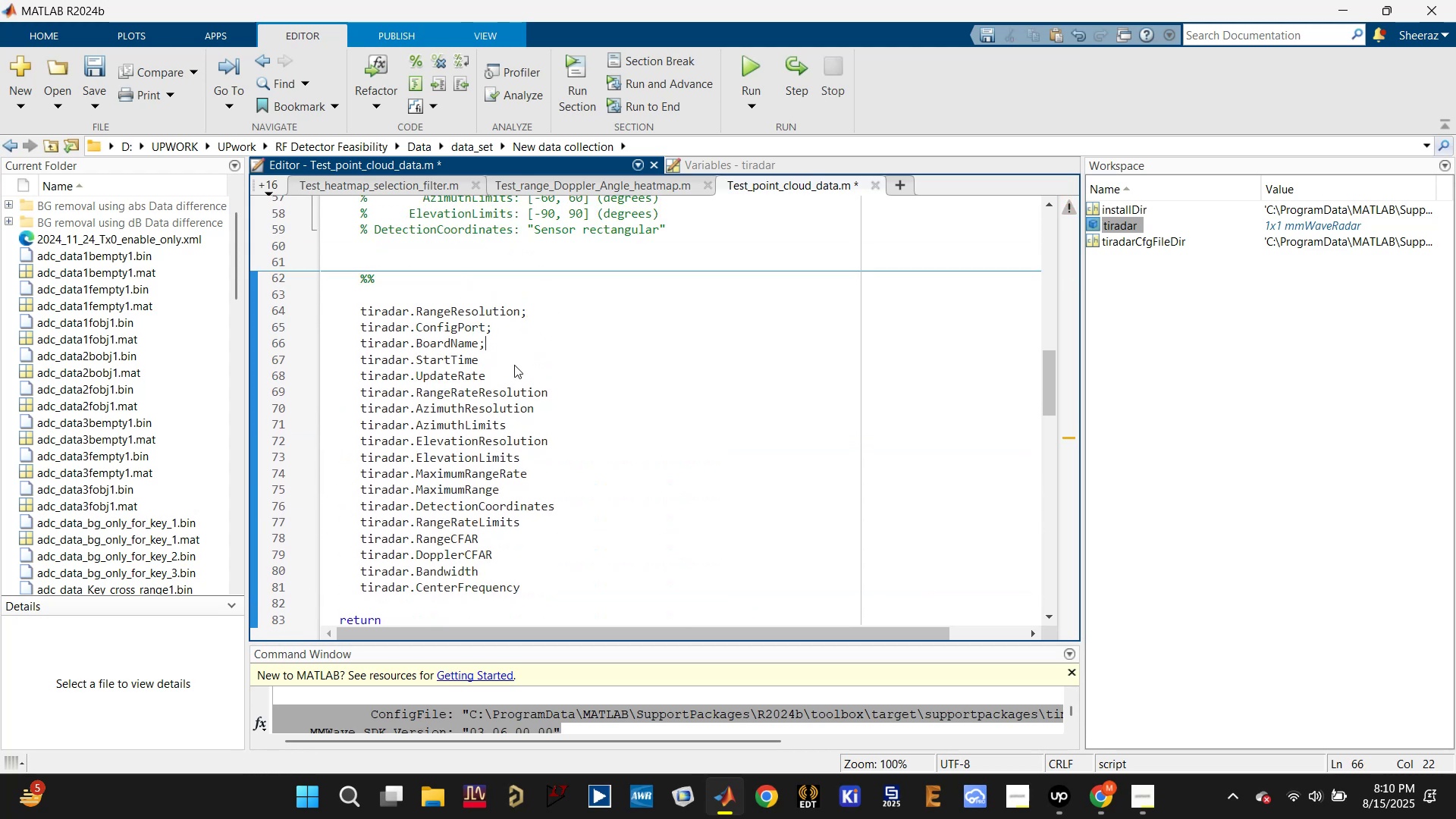 
left_click([519, 359])
 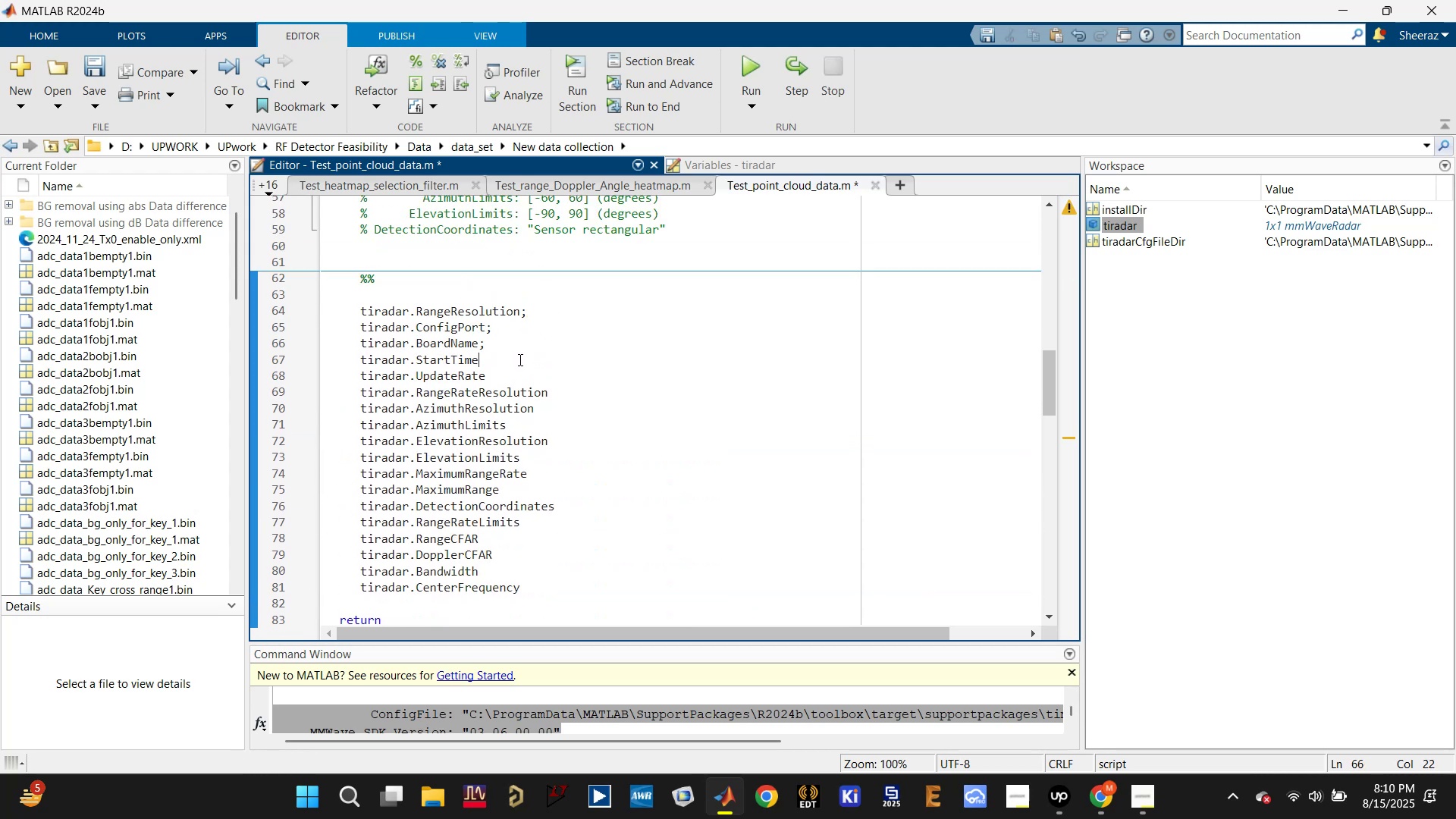 
key(Semicolon)
 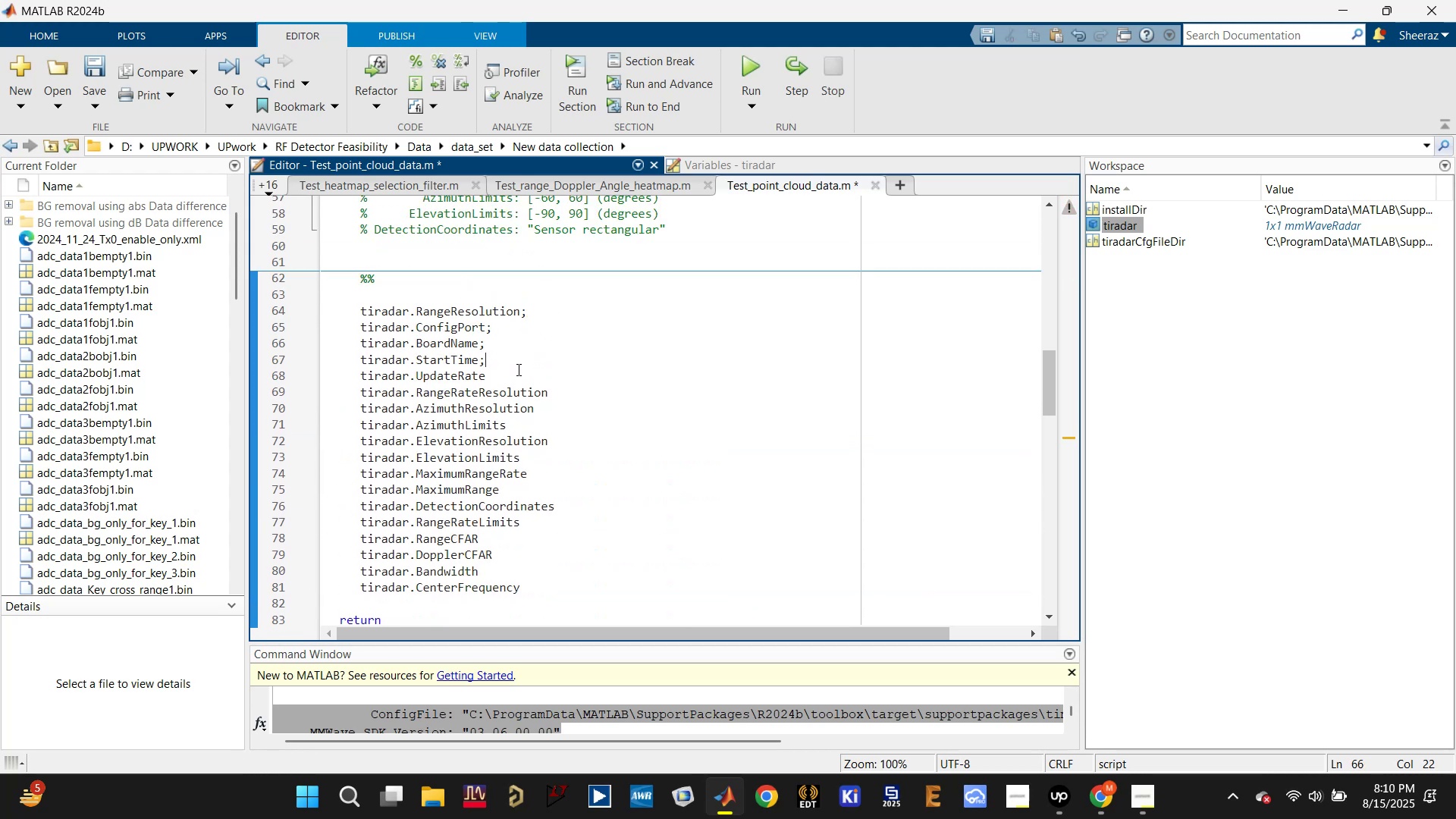 
left_click([517, 372])
 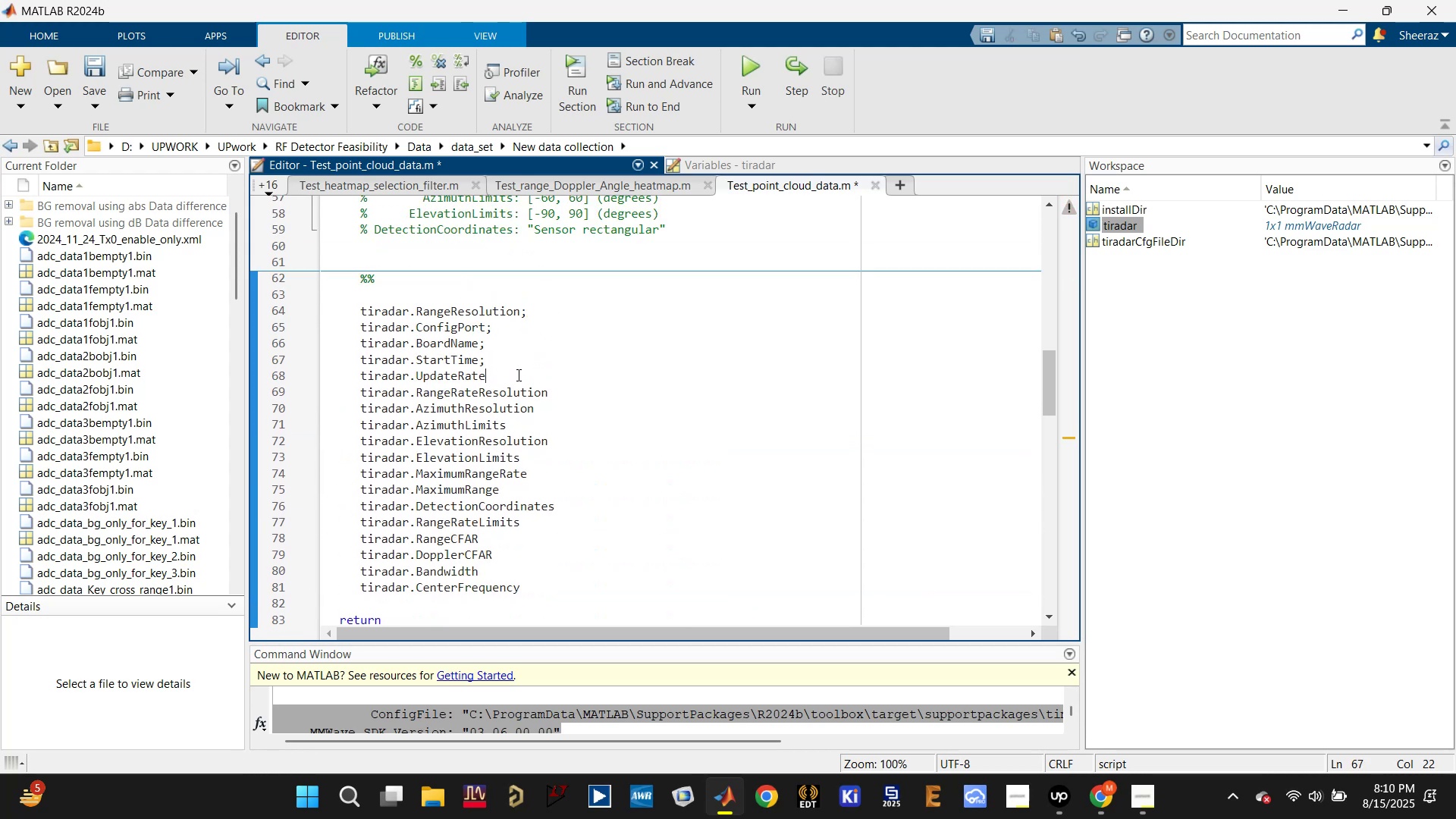 
key(Semicolon)
 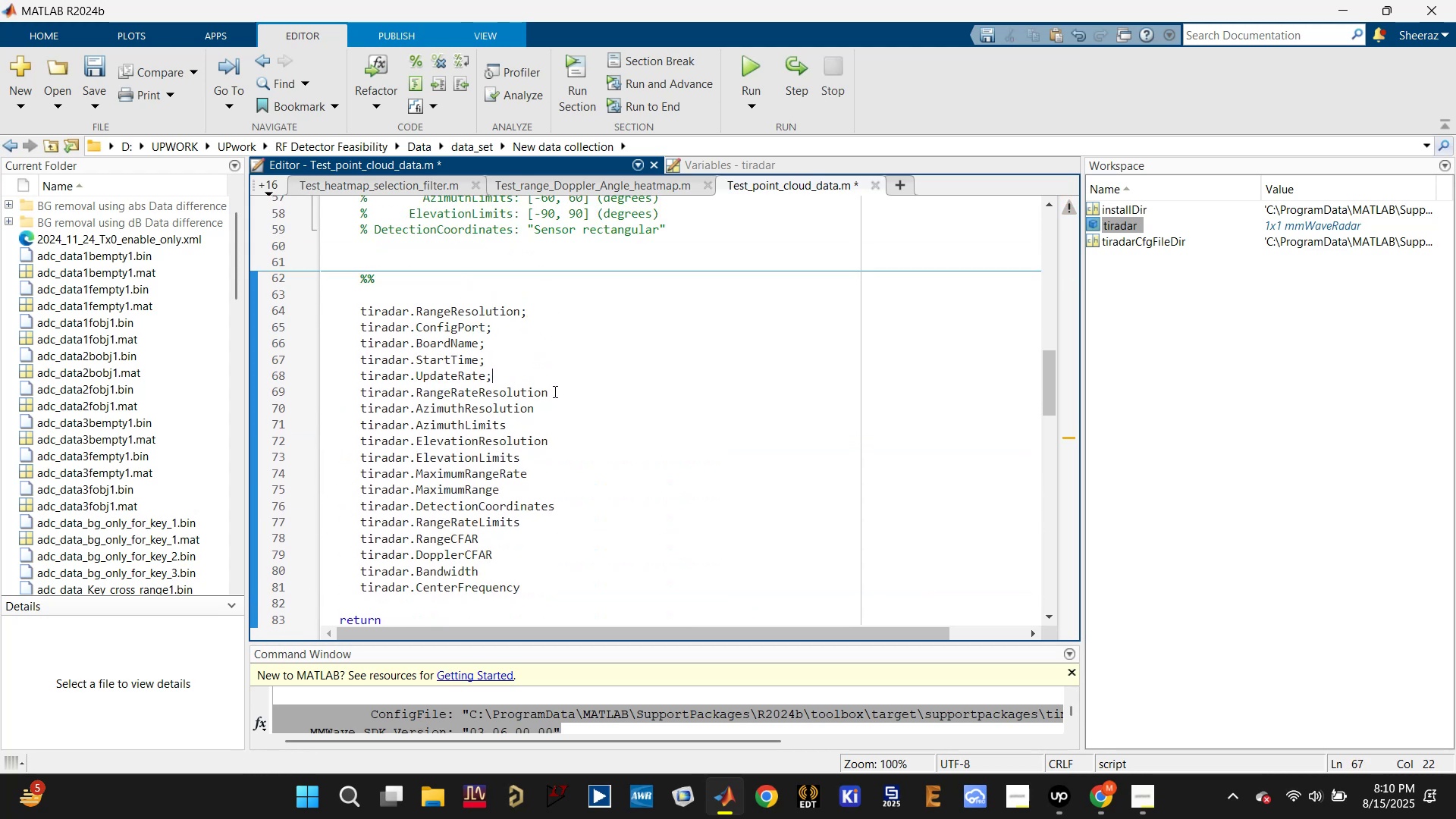 
left_click([554, 391])
 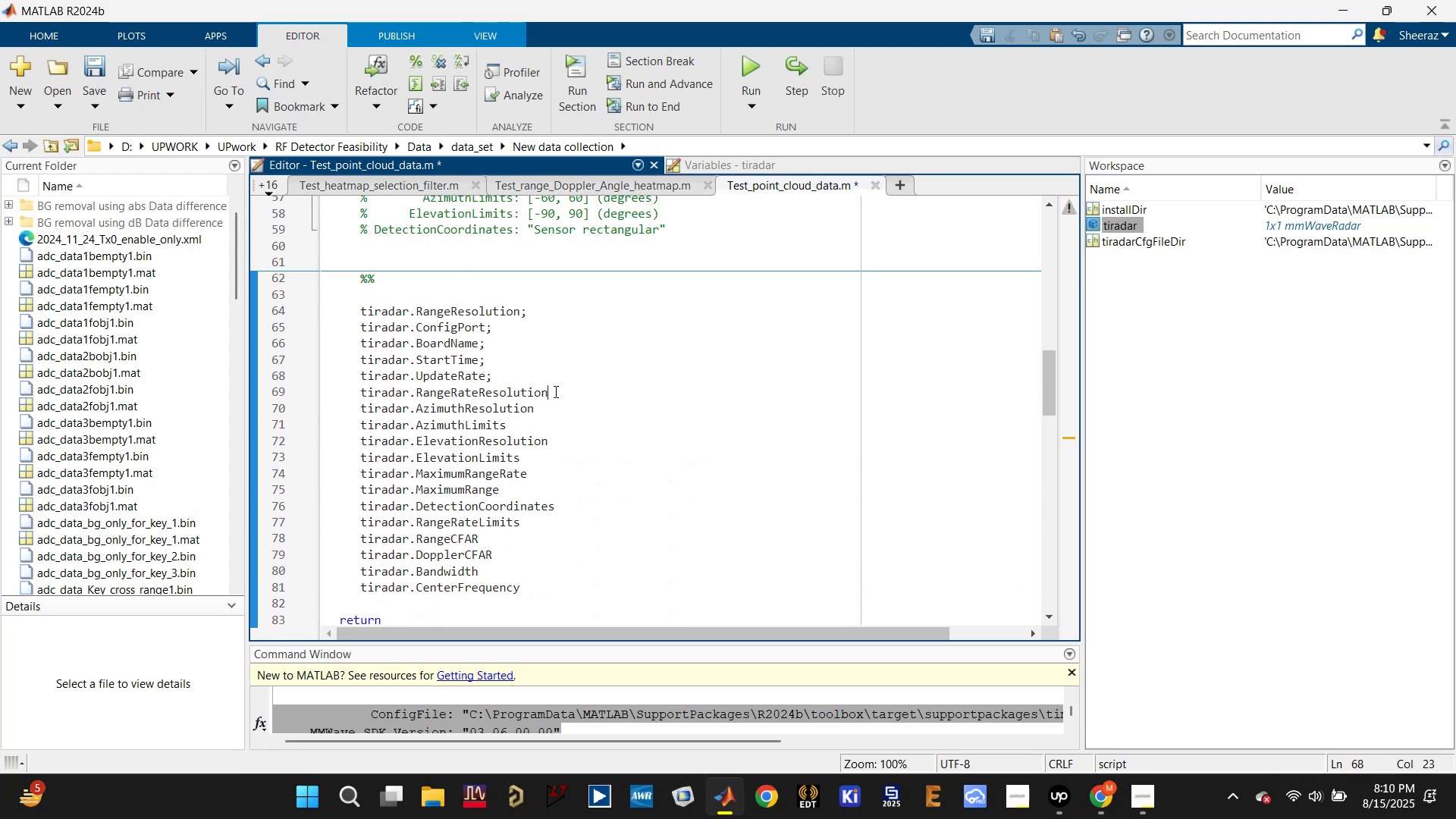 
key(Semicolon)
 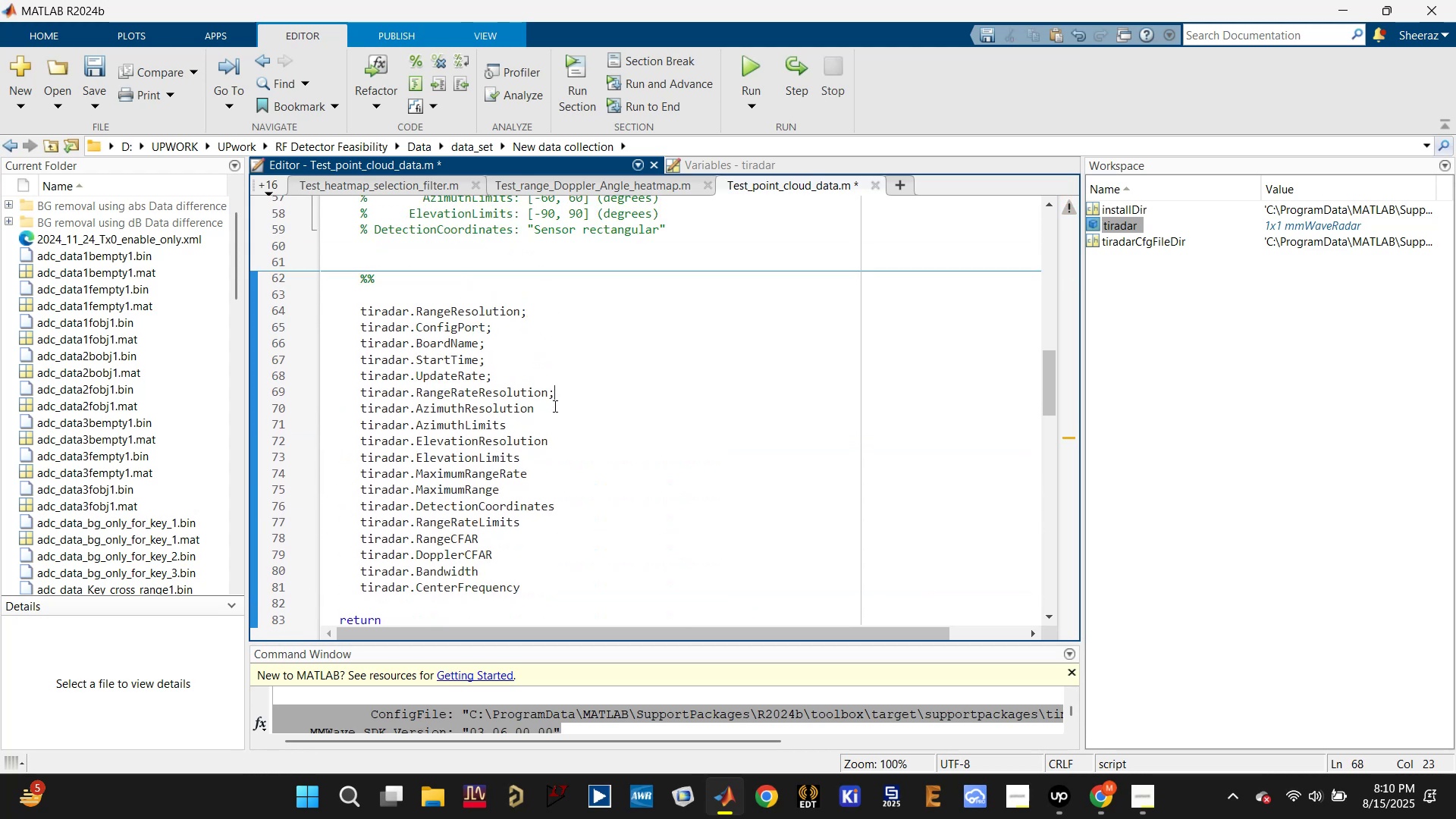 
left_click([552, 410])
 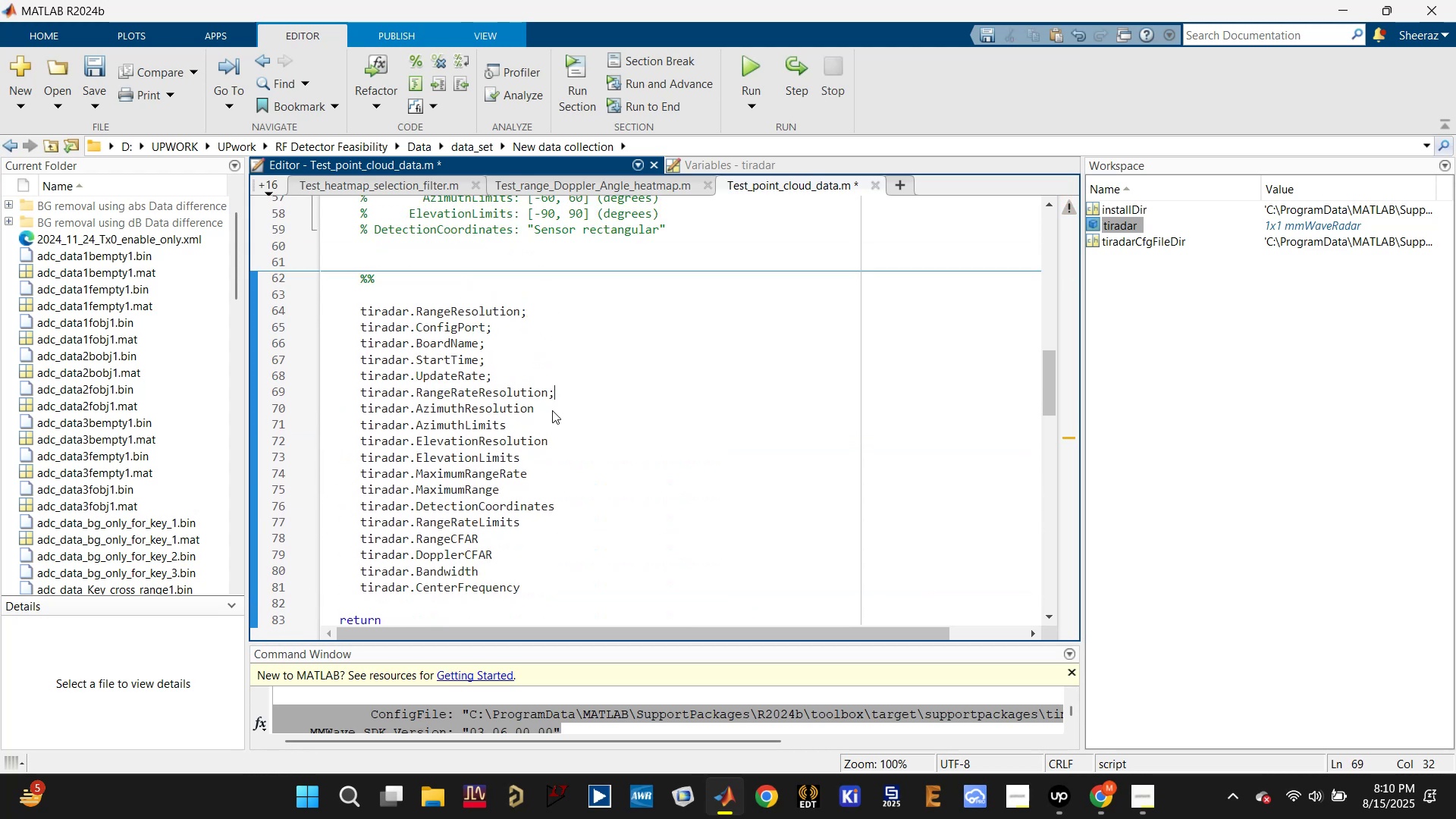 
key(Semicolon)
 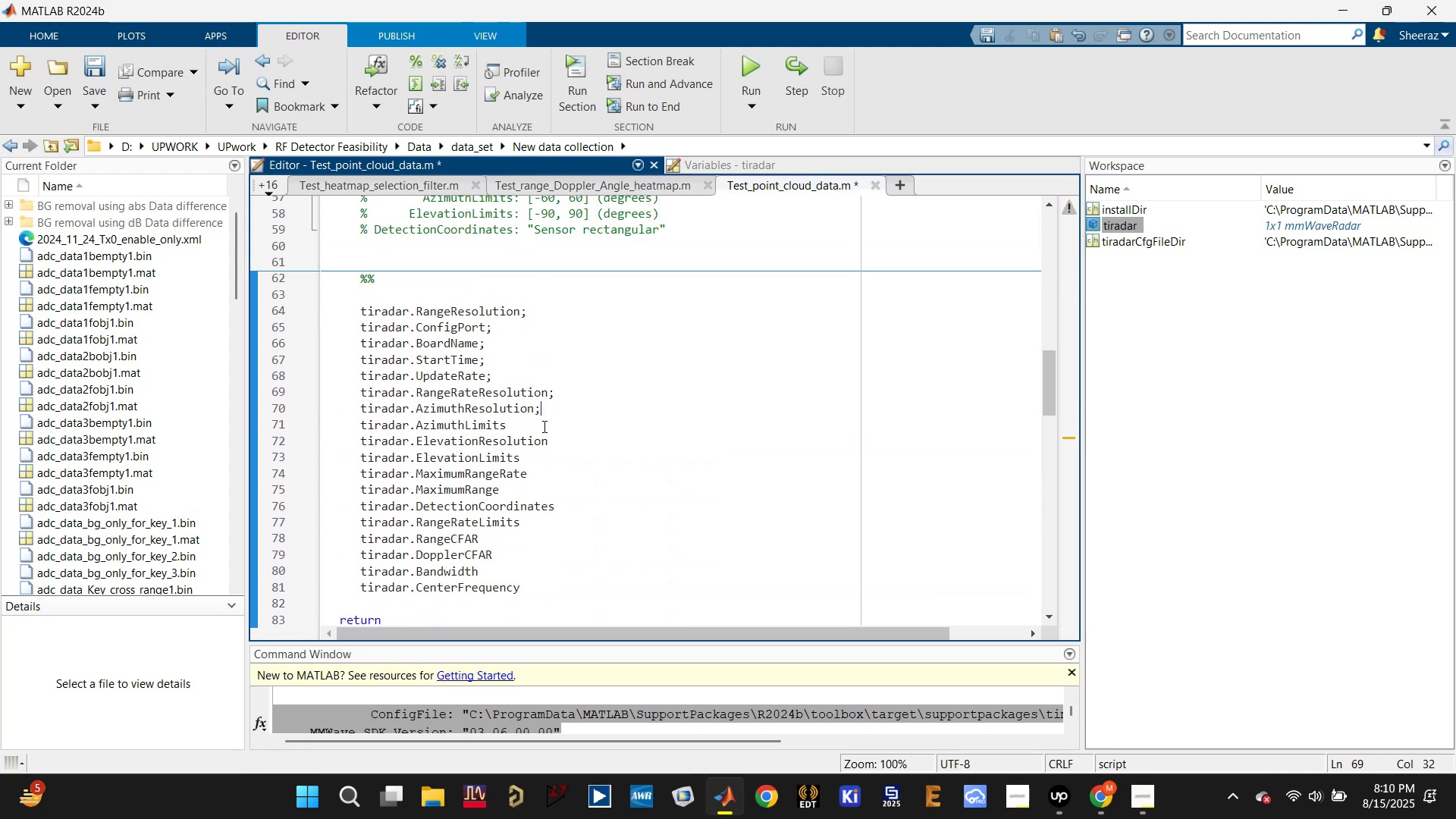 
key(Semicolon)
 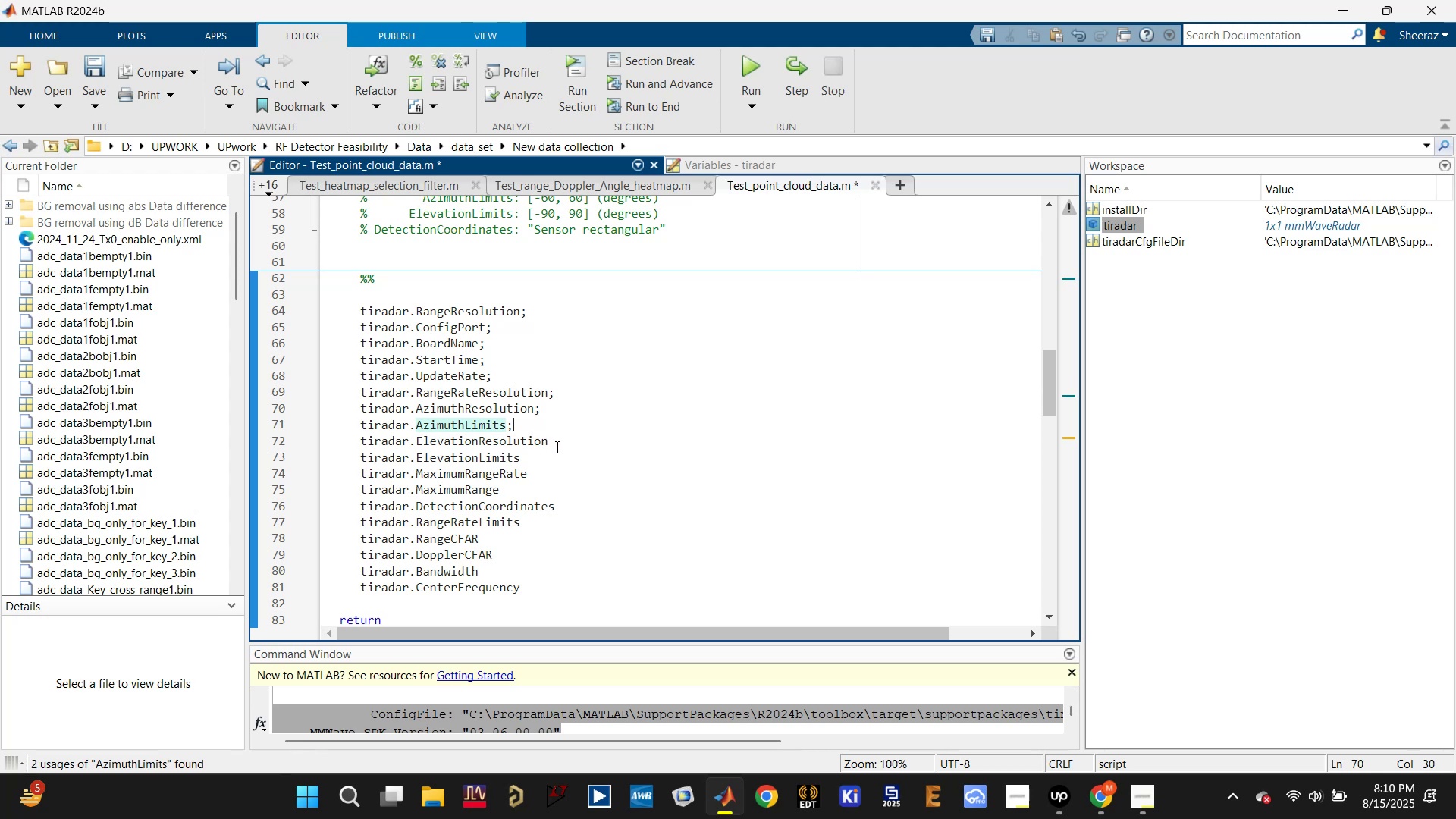 
left_click([556, 446])
 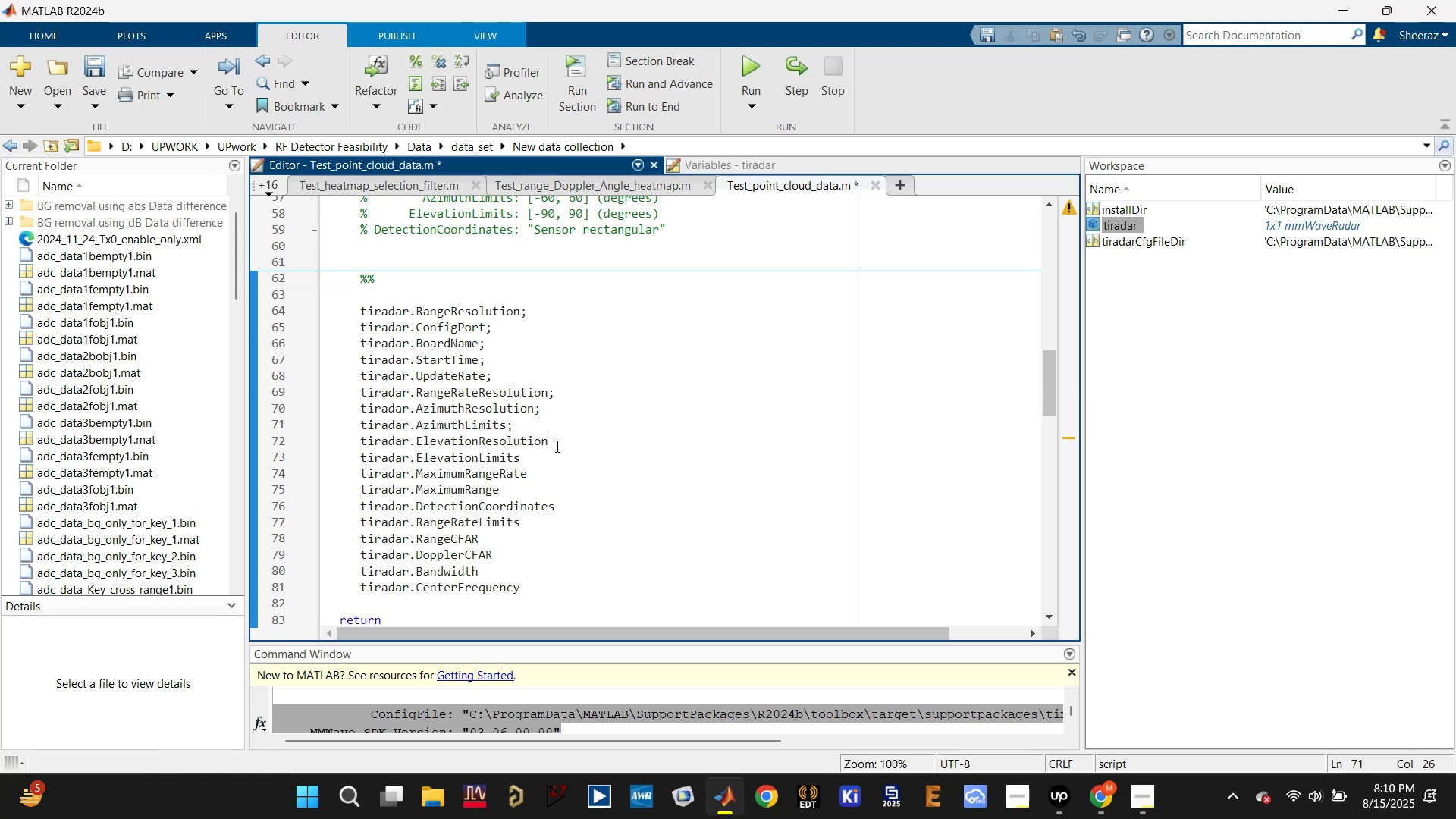 
key(Semicolon)
 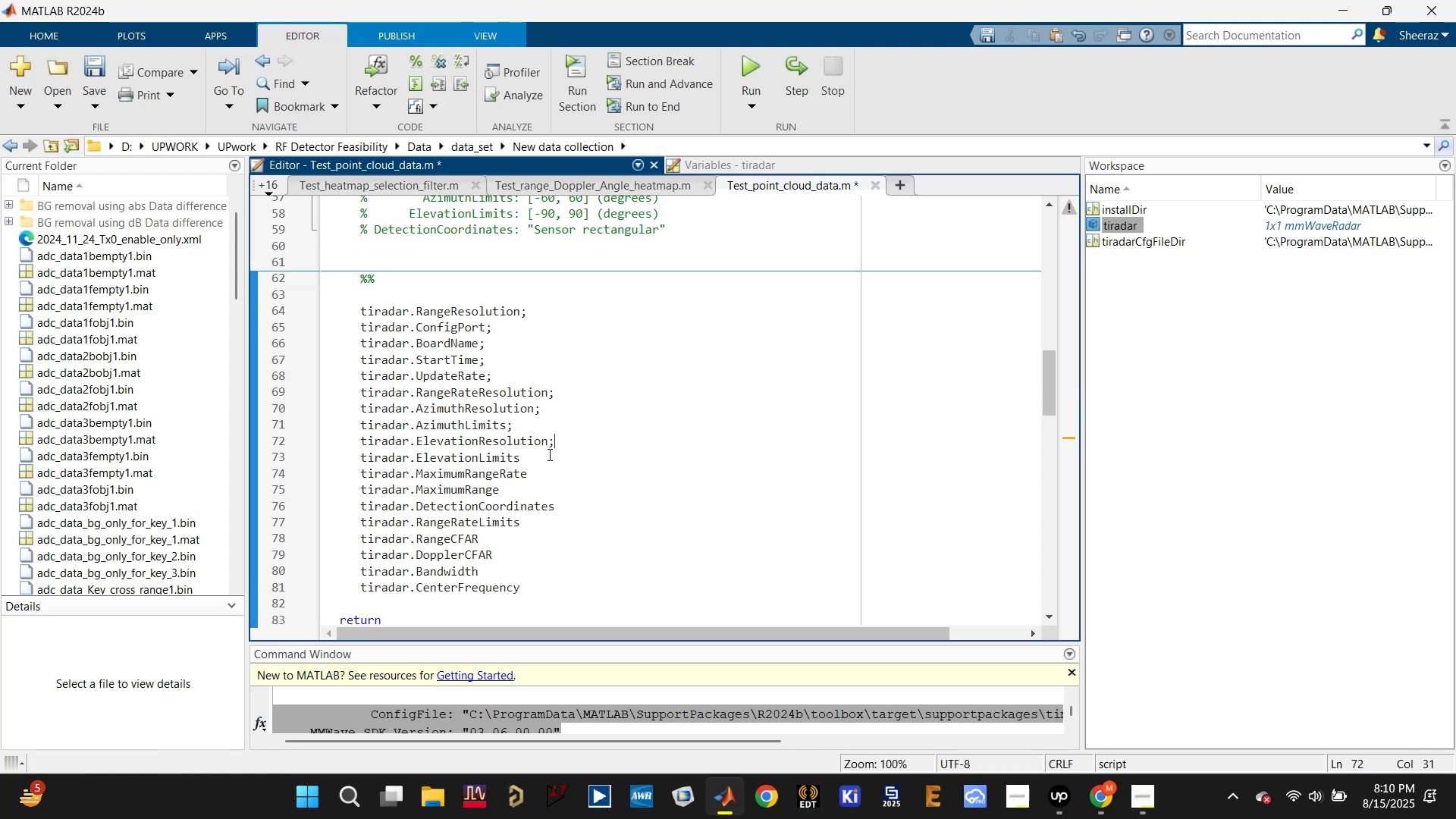 
left_click([548, 455])
 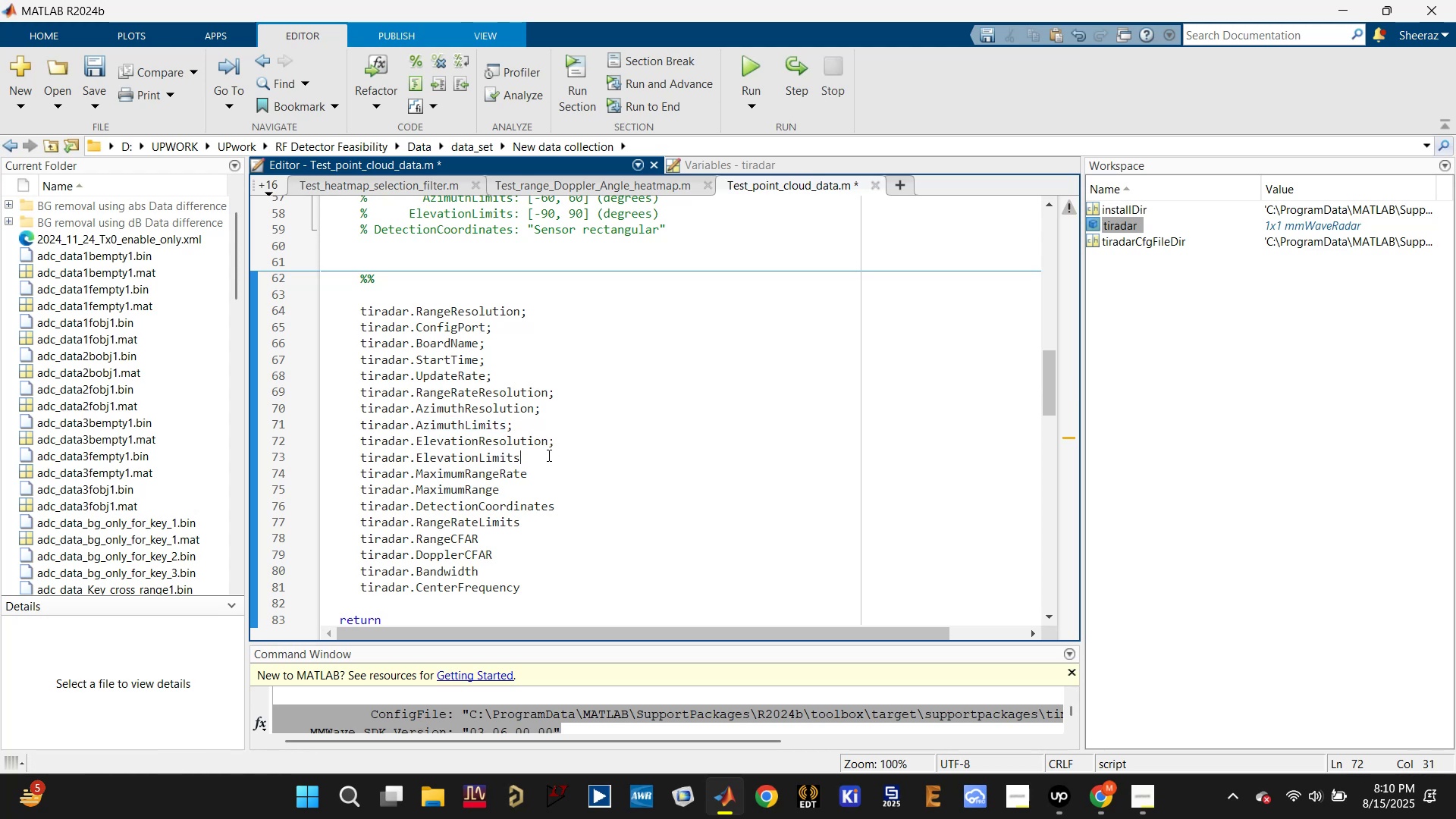 
key(Semicolon)
 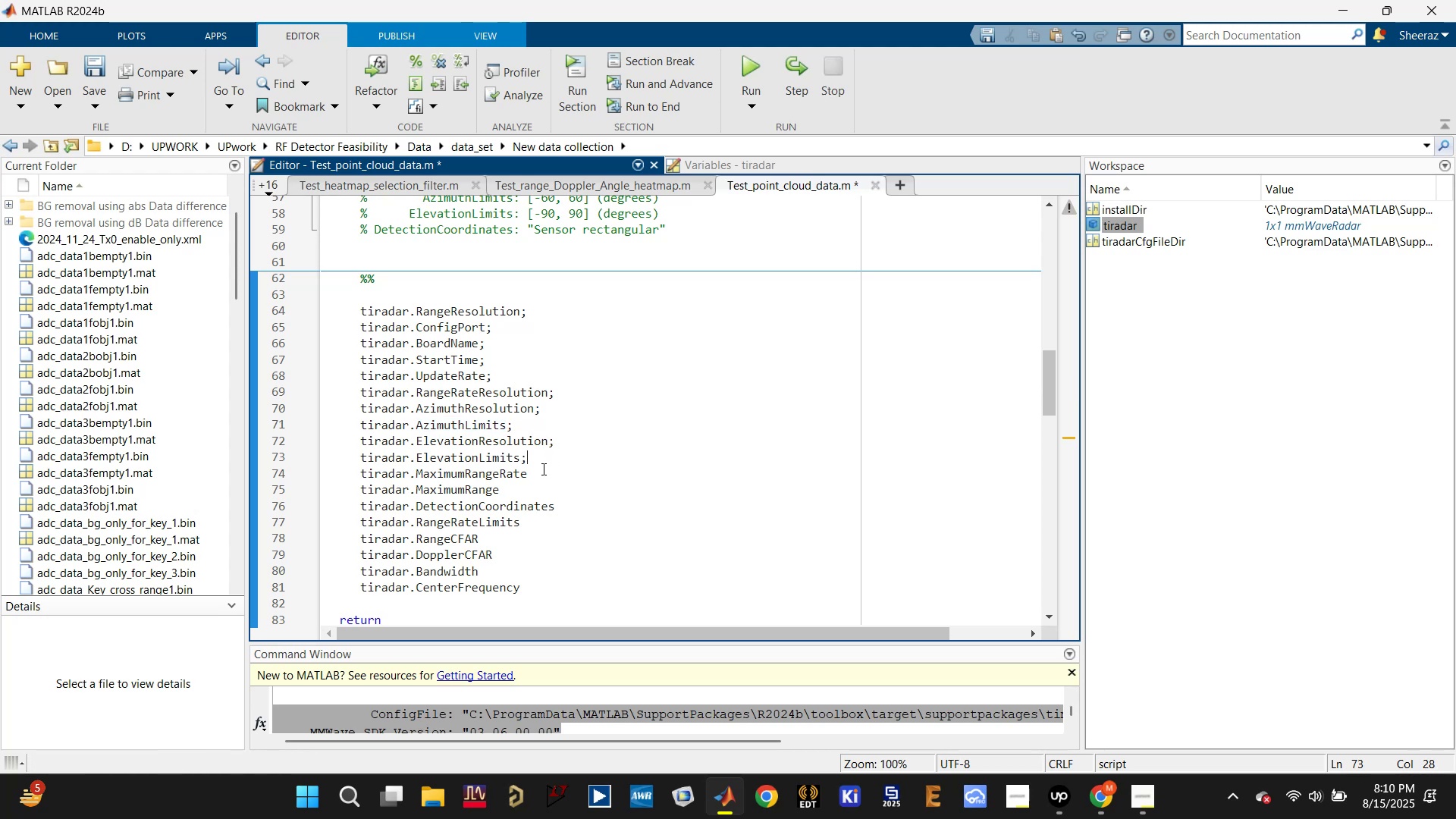 
key(Semicolon)
 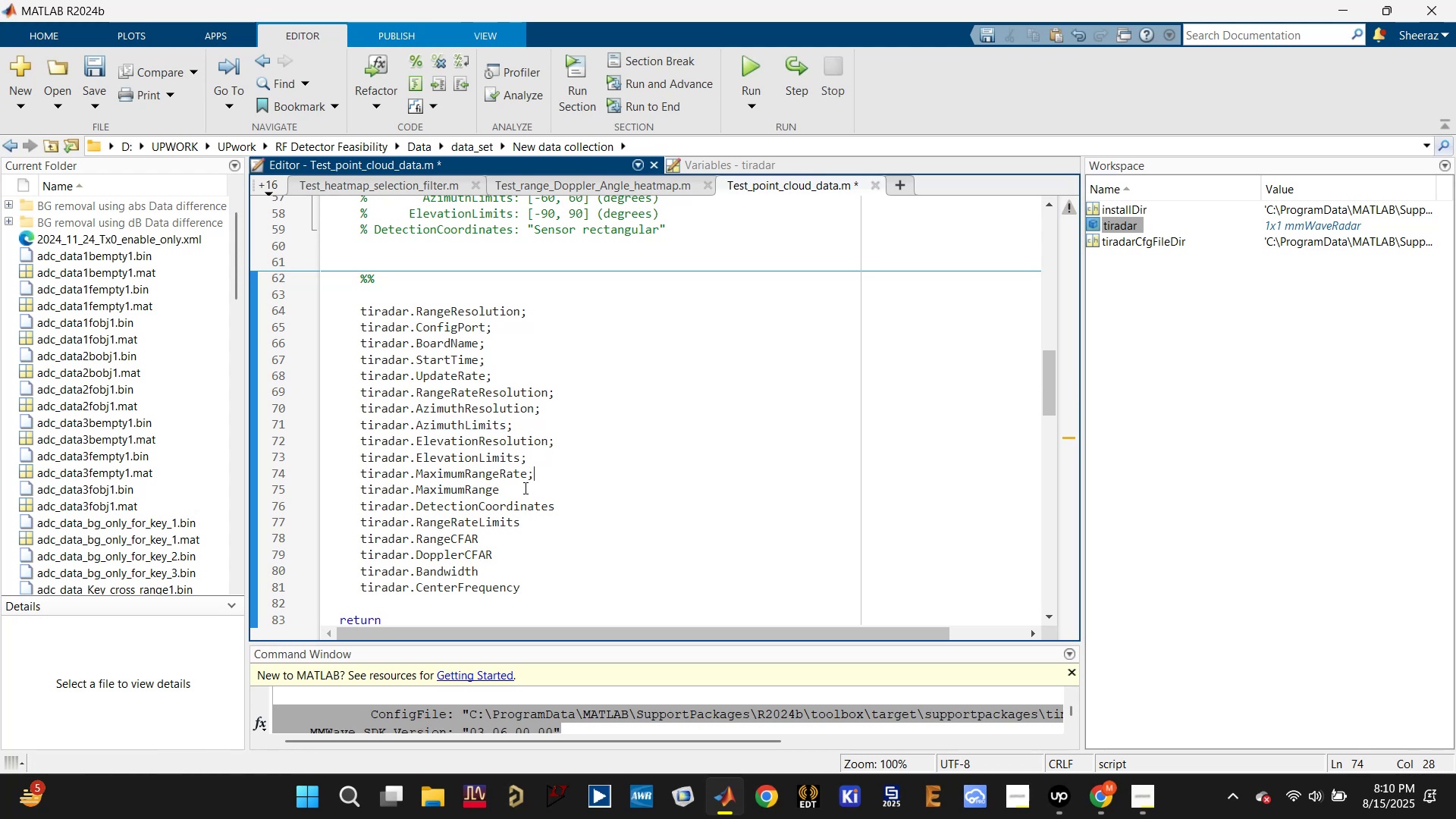 
left_click([520, 491])
 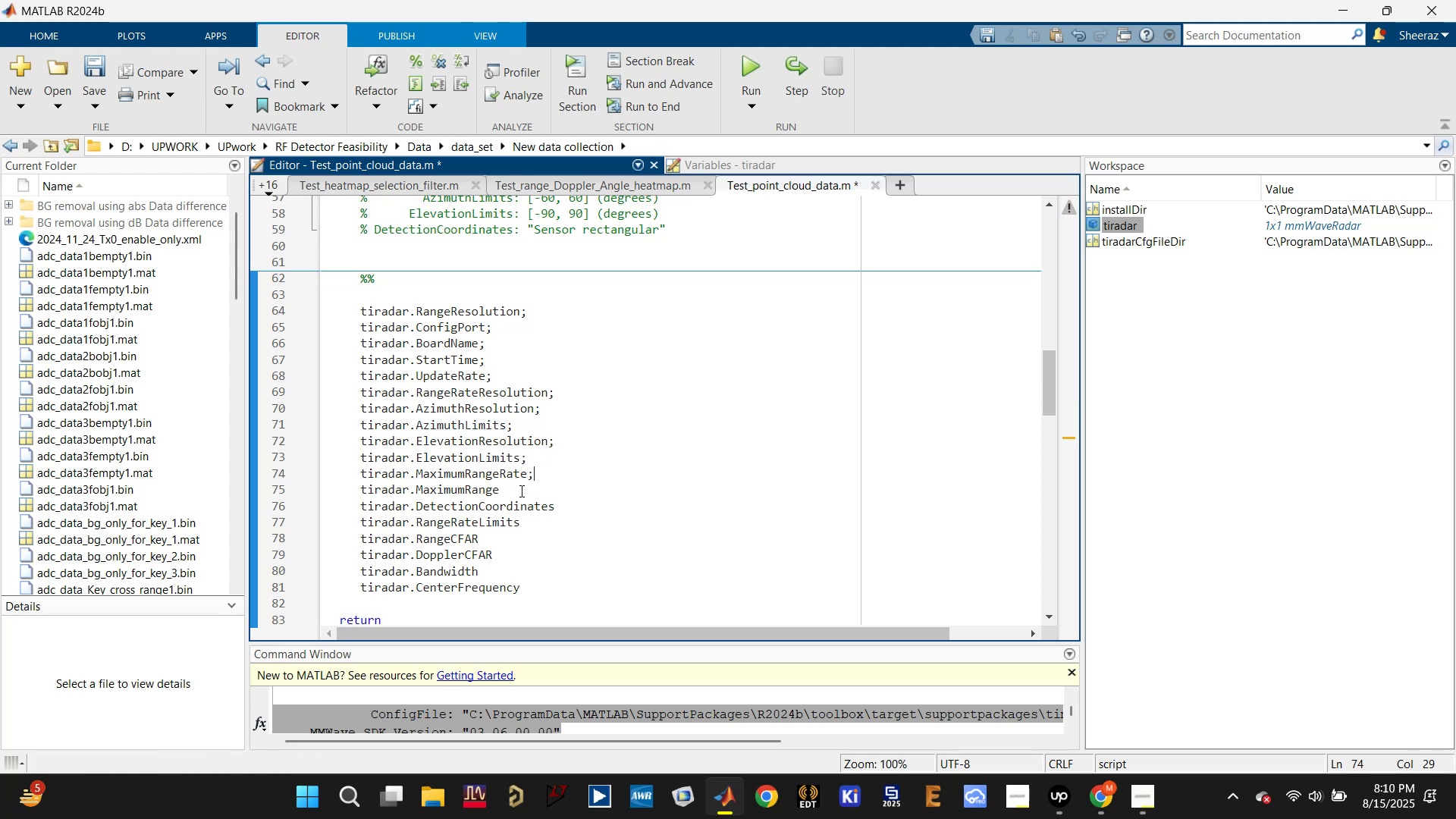 
key(Semicolon)
 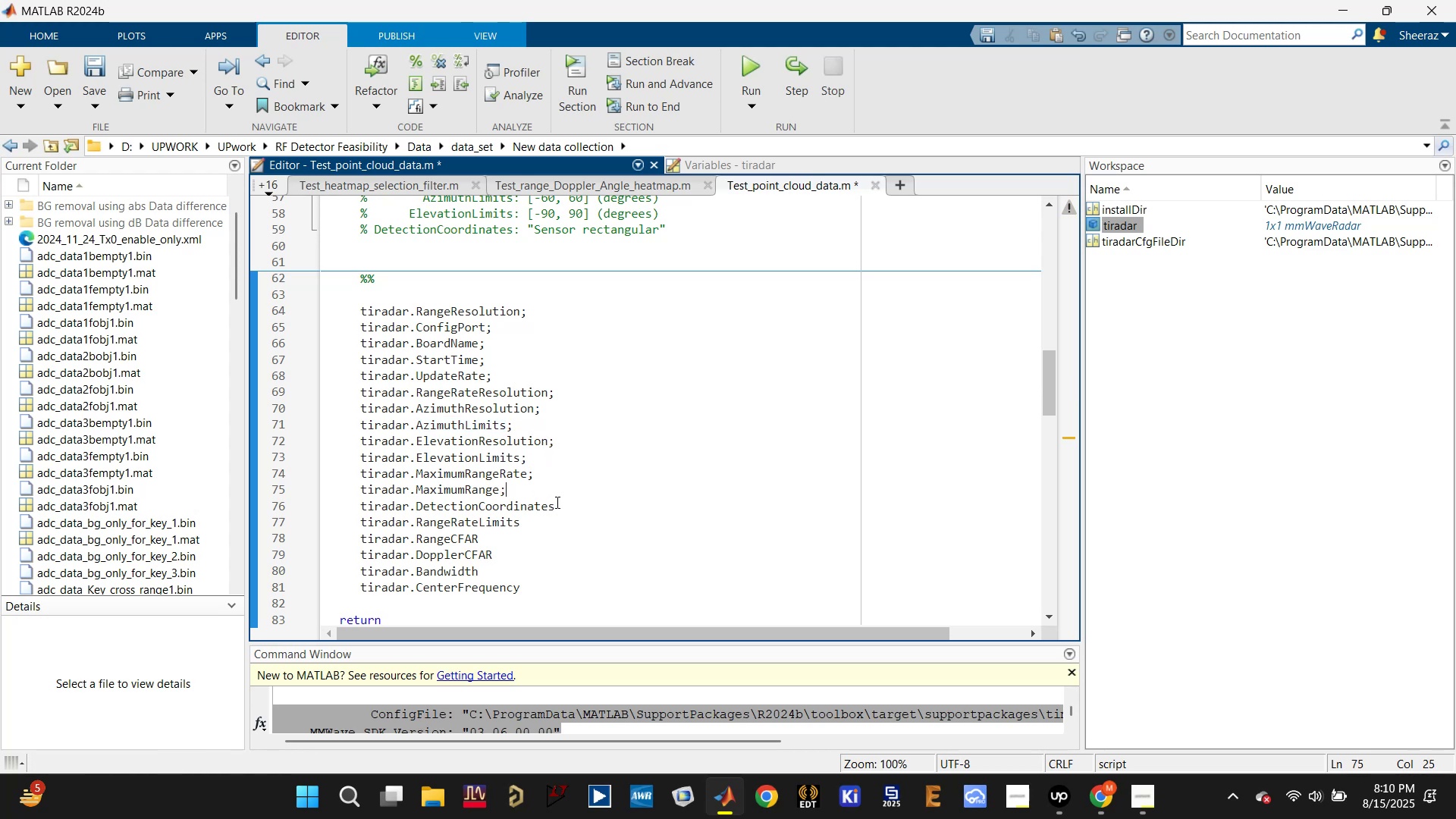 
left_click([563, 506])
 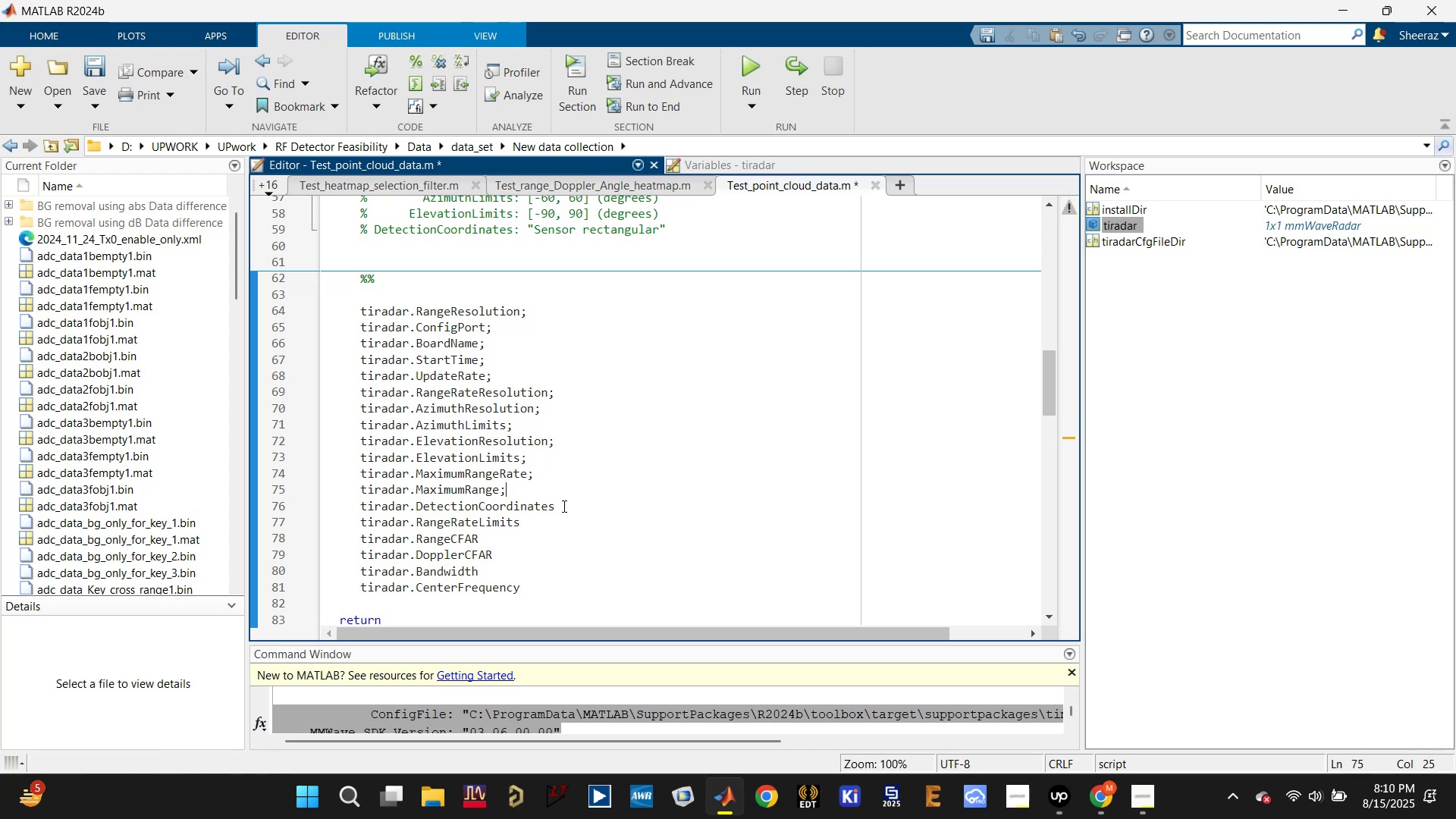 
key(Semicolon)
 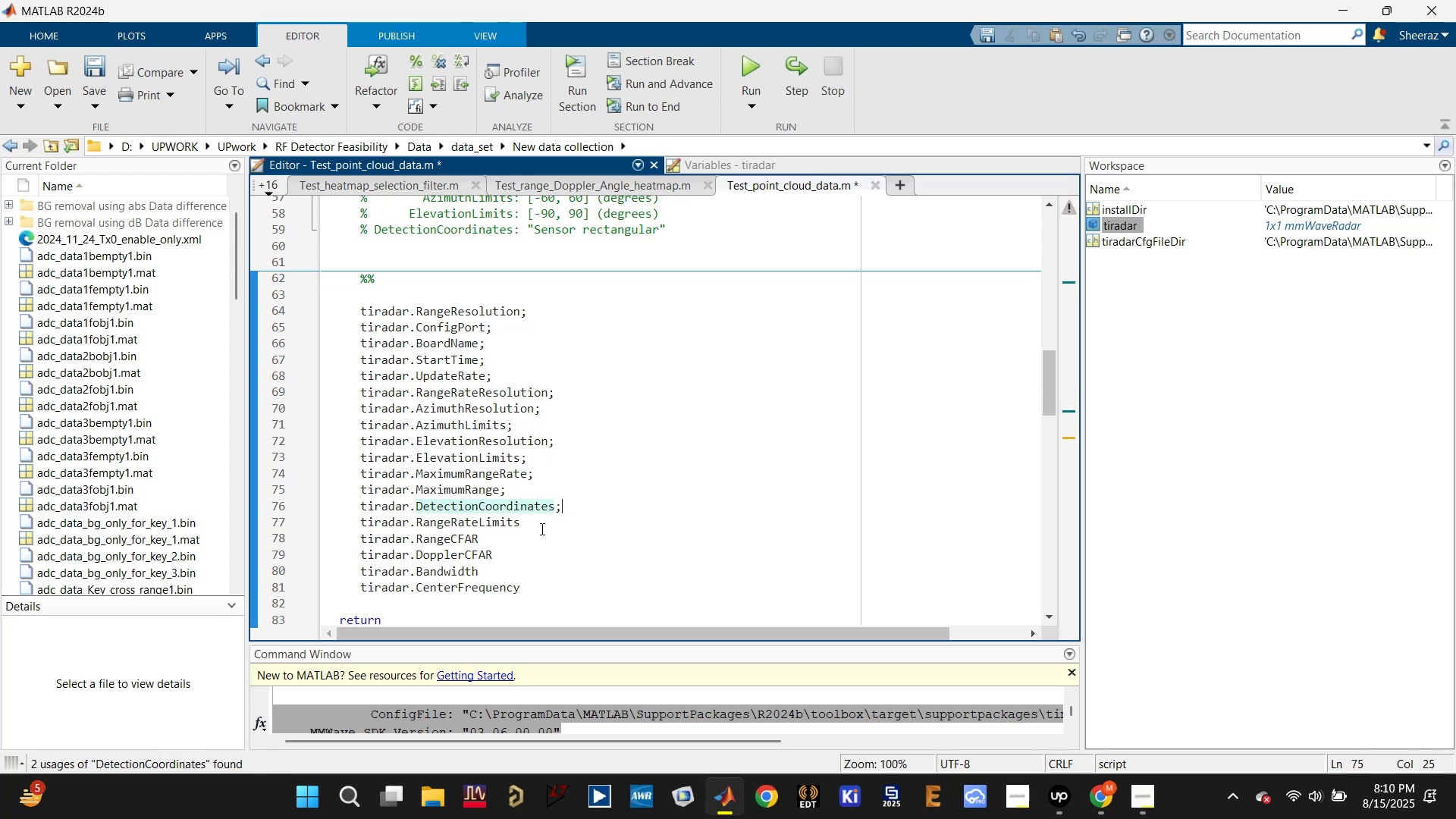 
double_click([538, 529])
 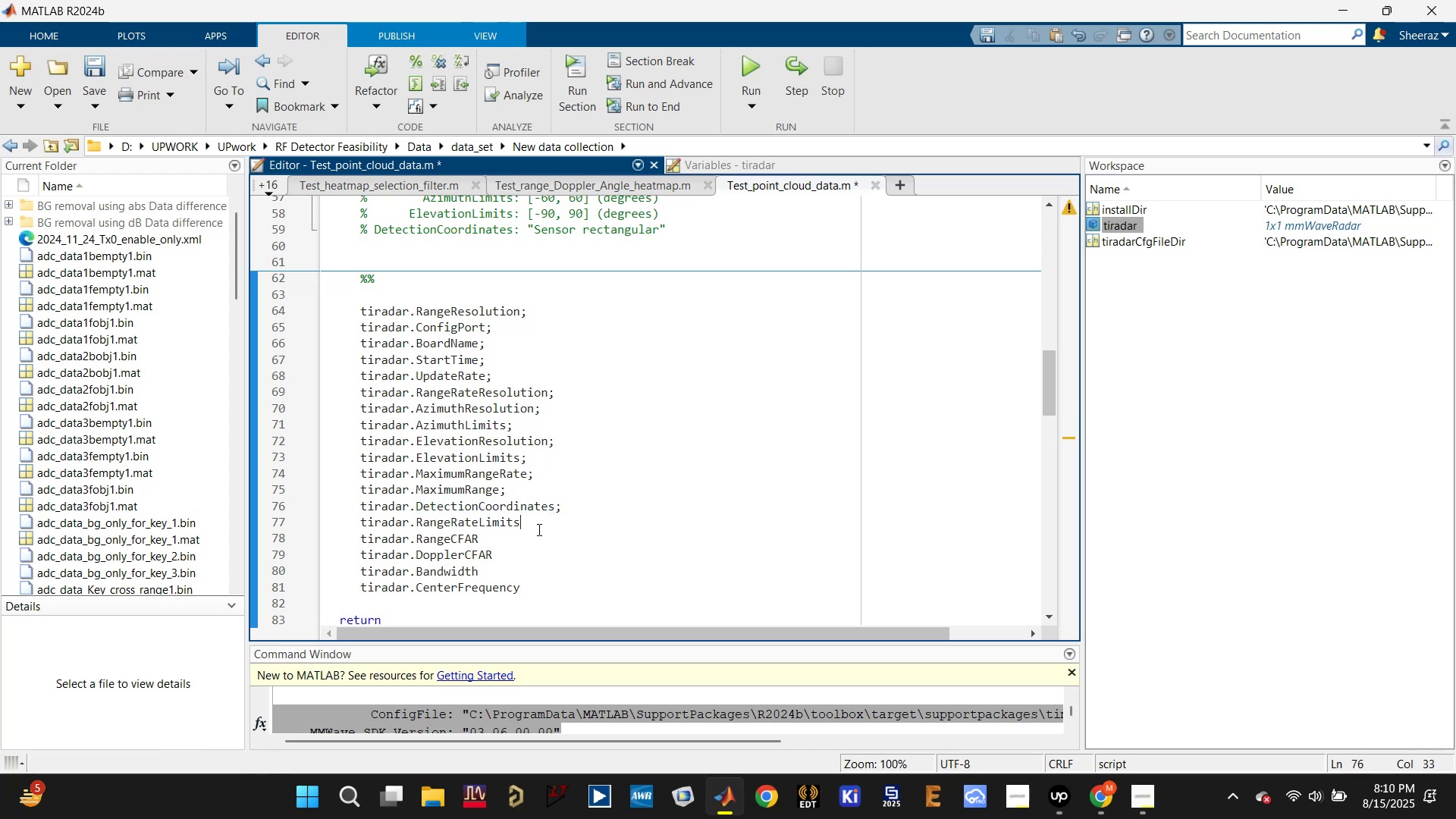 
key(Semicolon)
 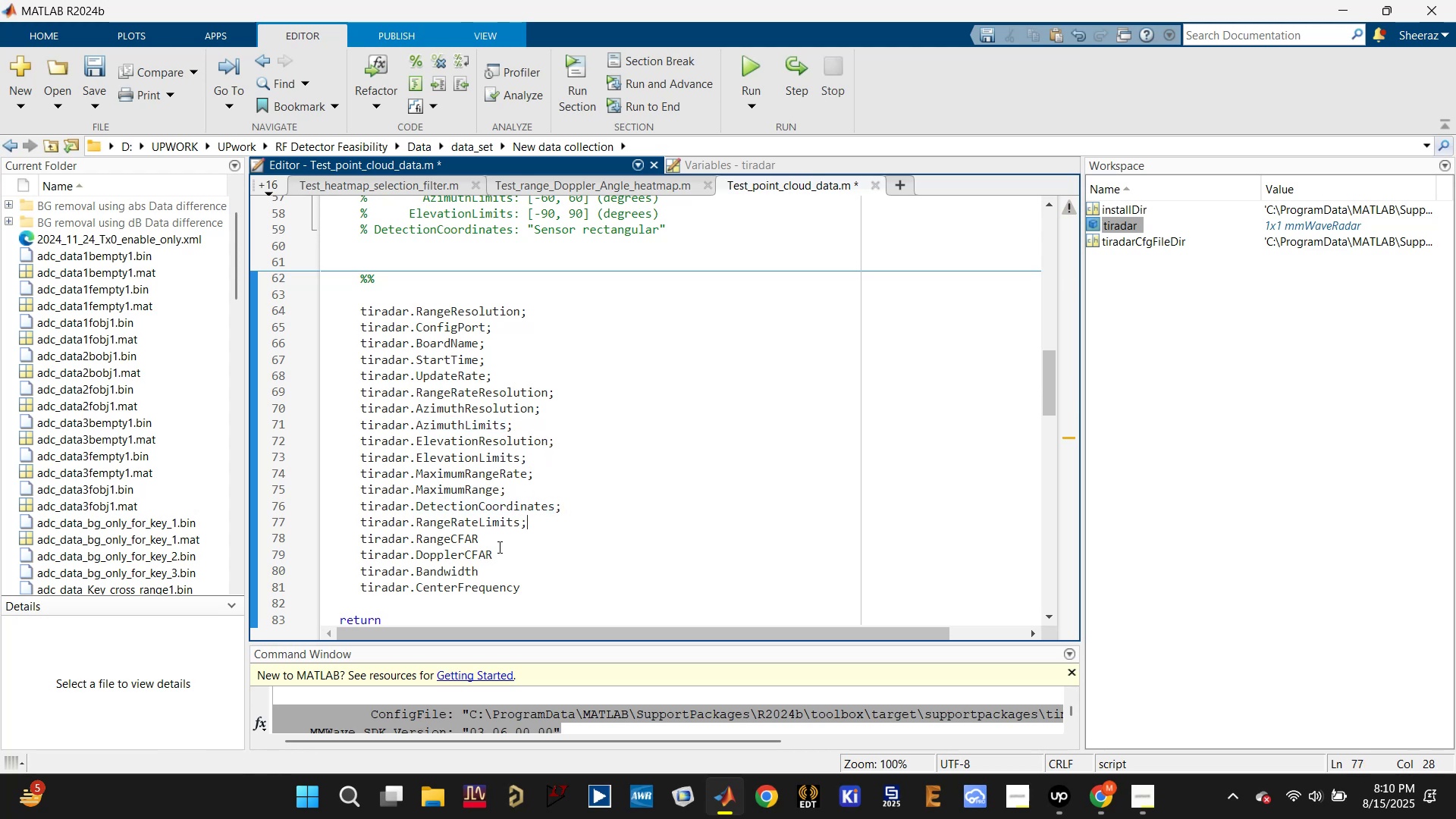 
key(Semicolon)
 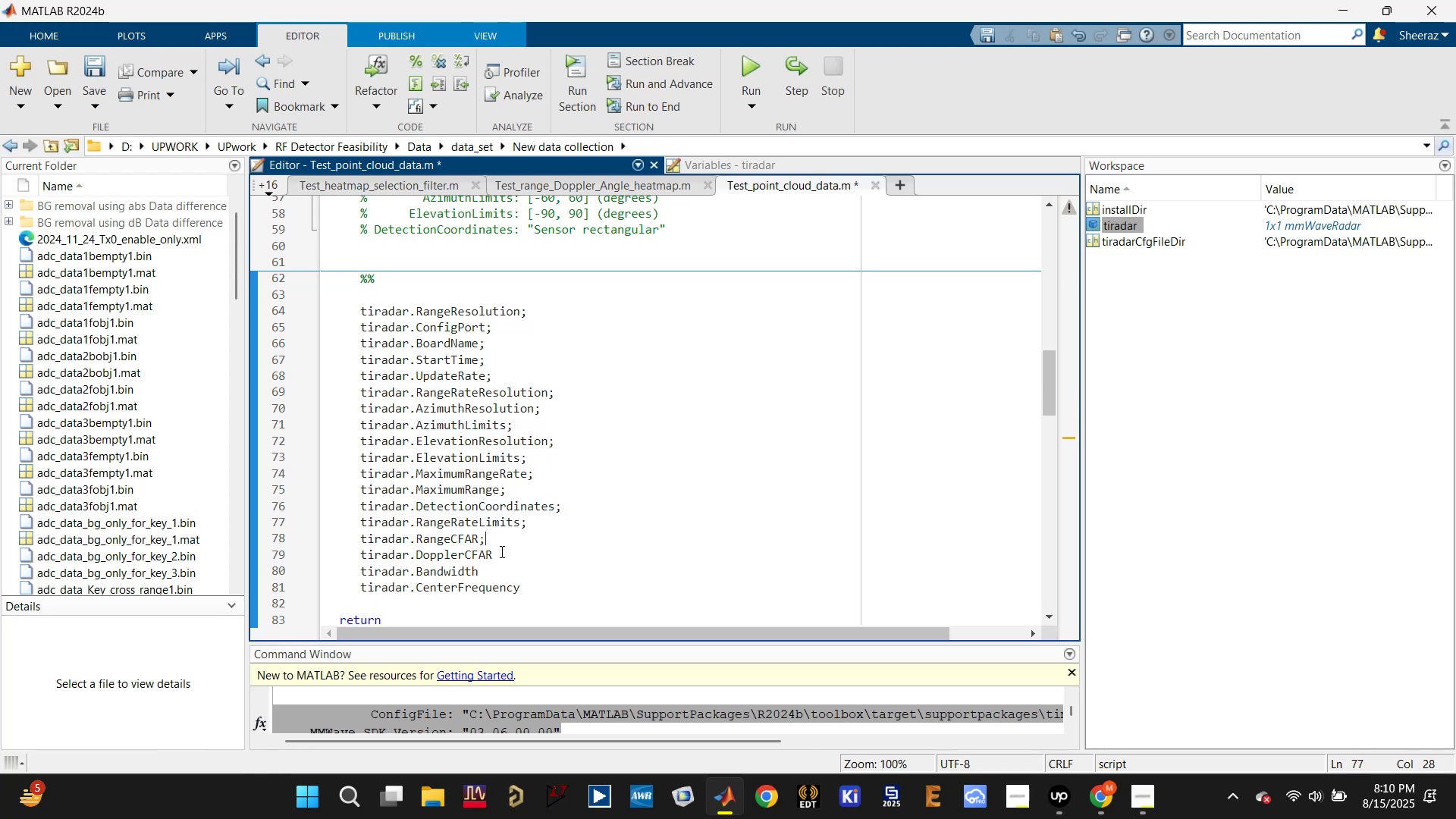 
left_click([501, 554])
 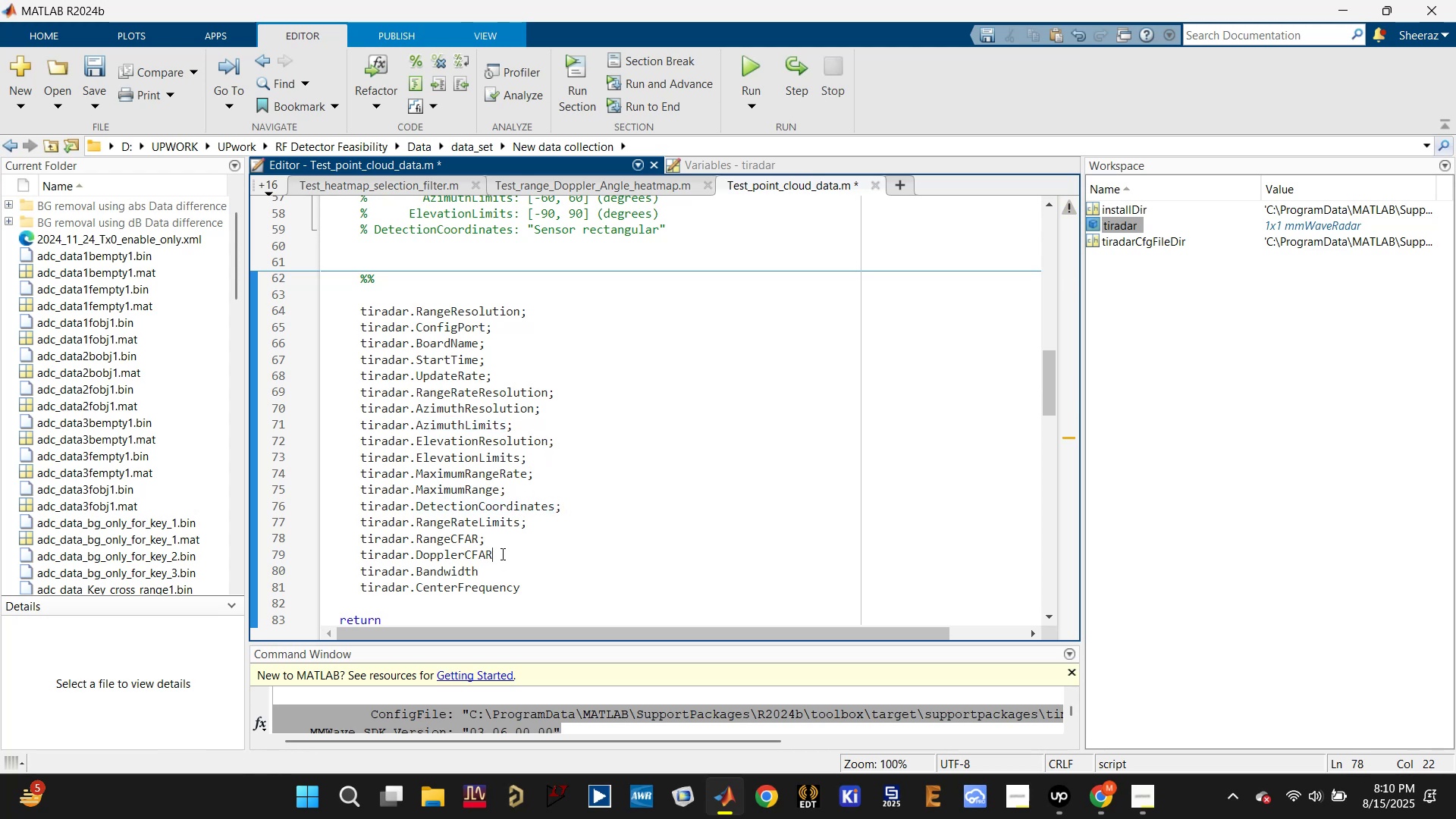 
key(Semicolon)
 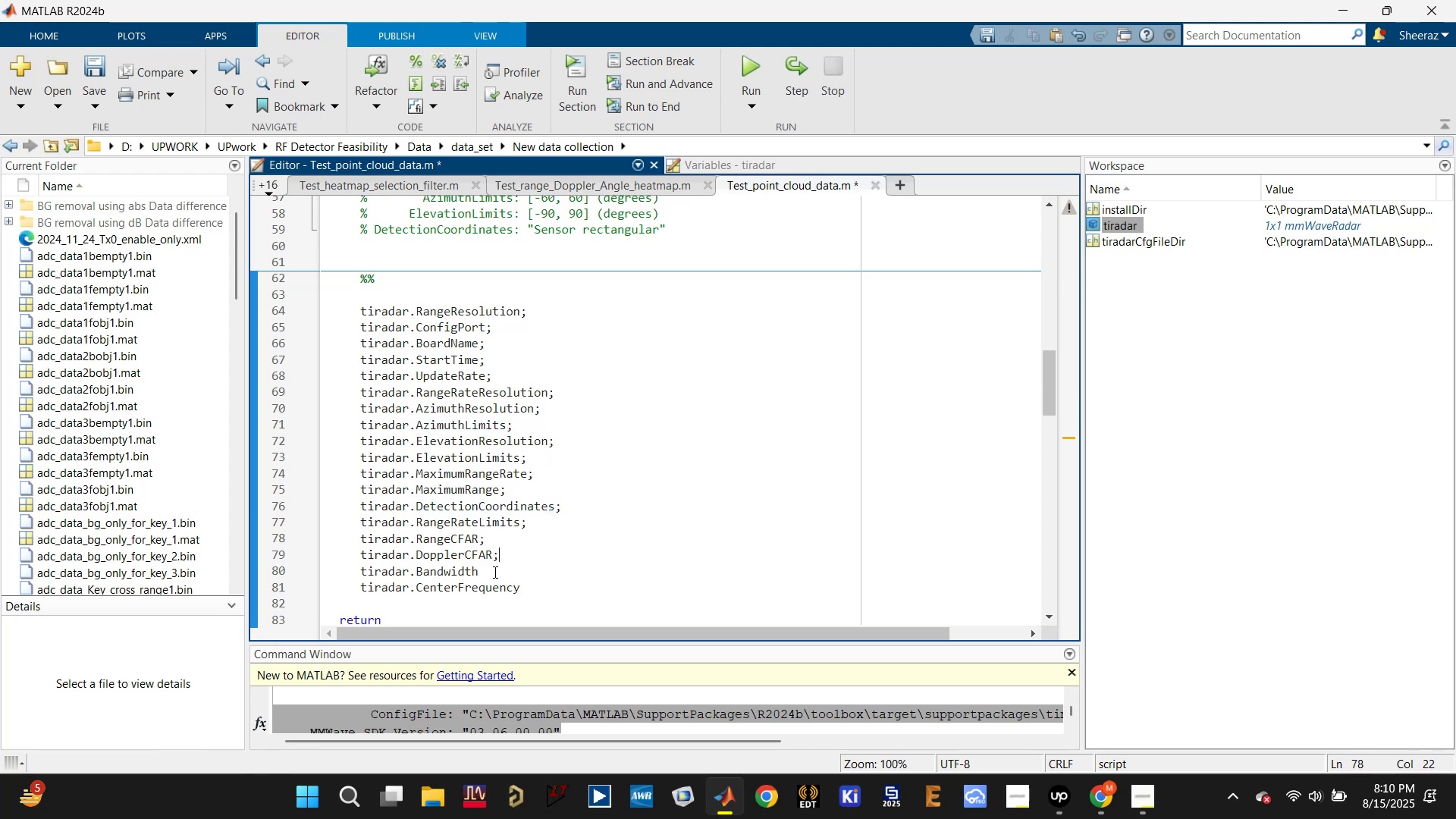 
left_click([494, 572])
 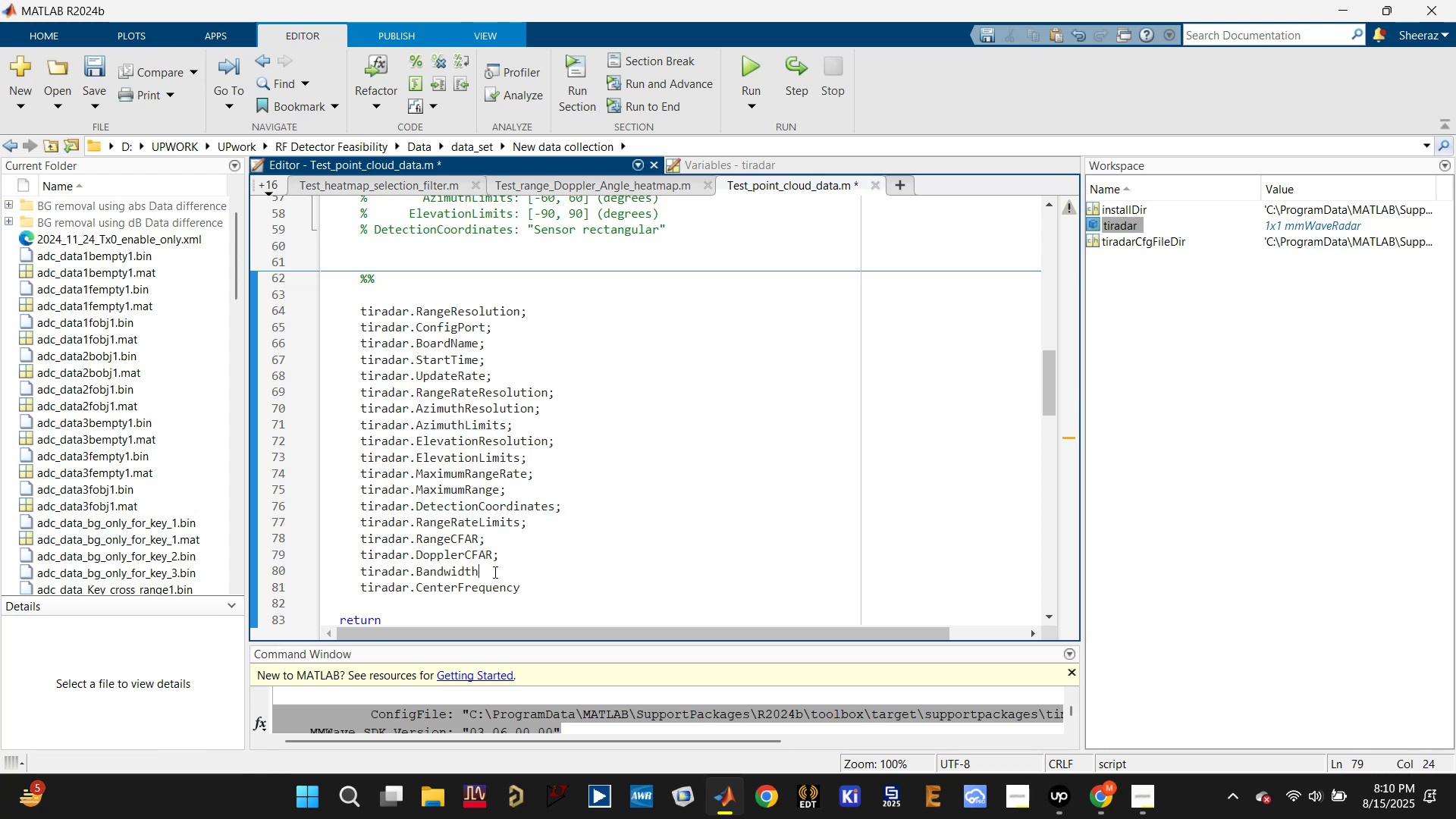 
key(Semicolon)
 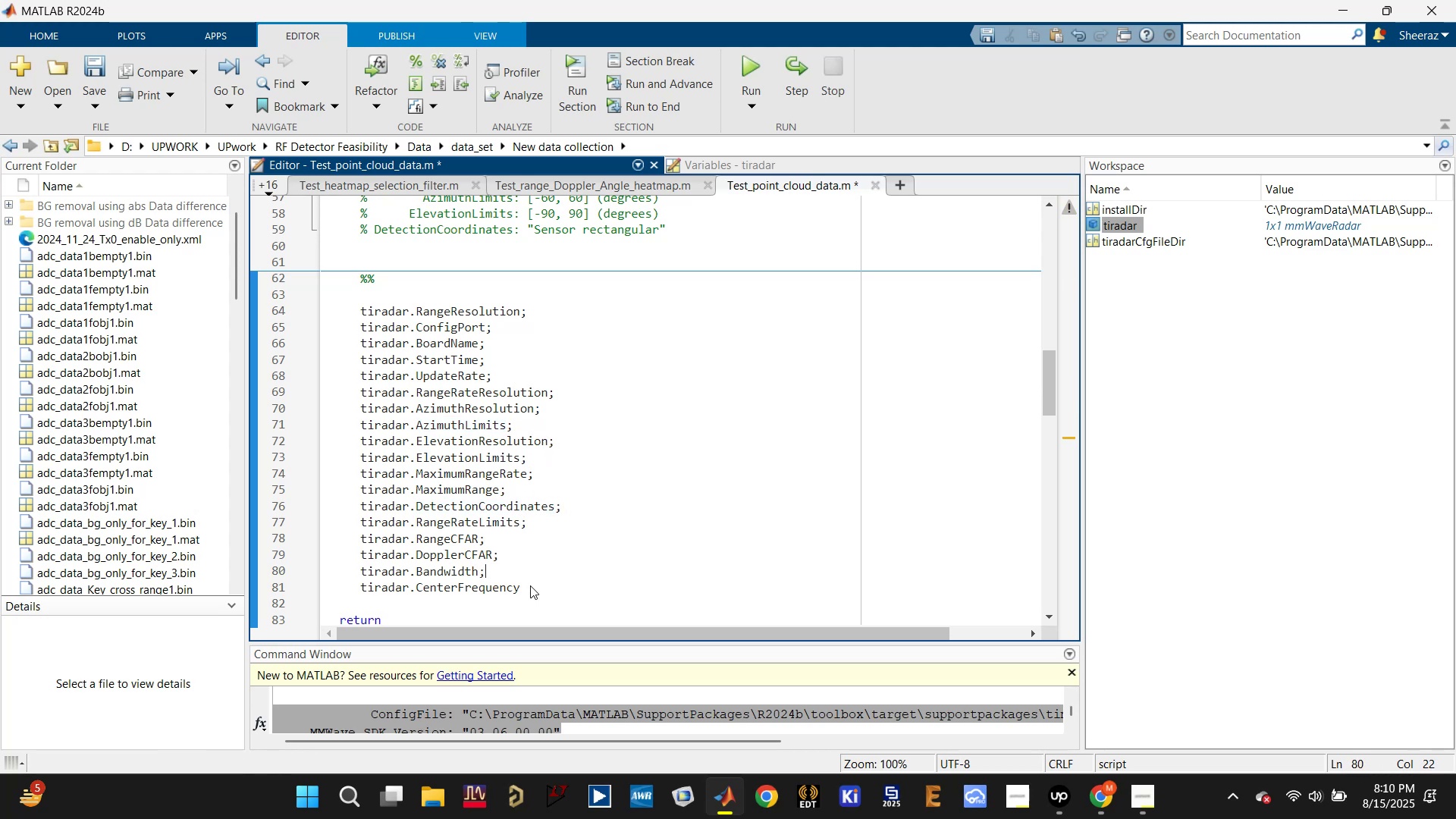 
left_click([530, 586])
 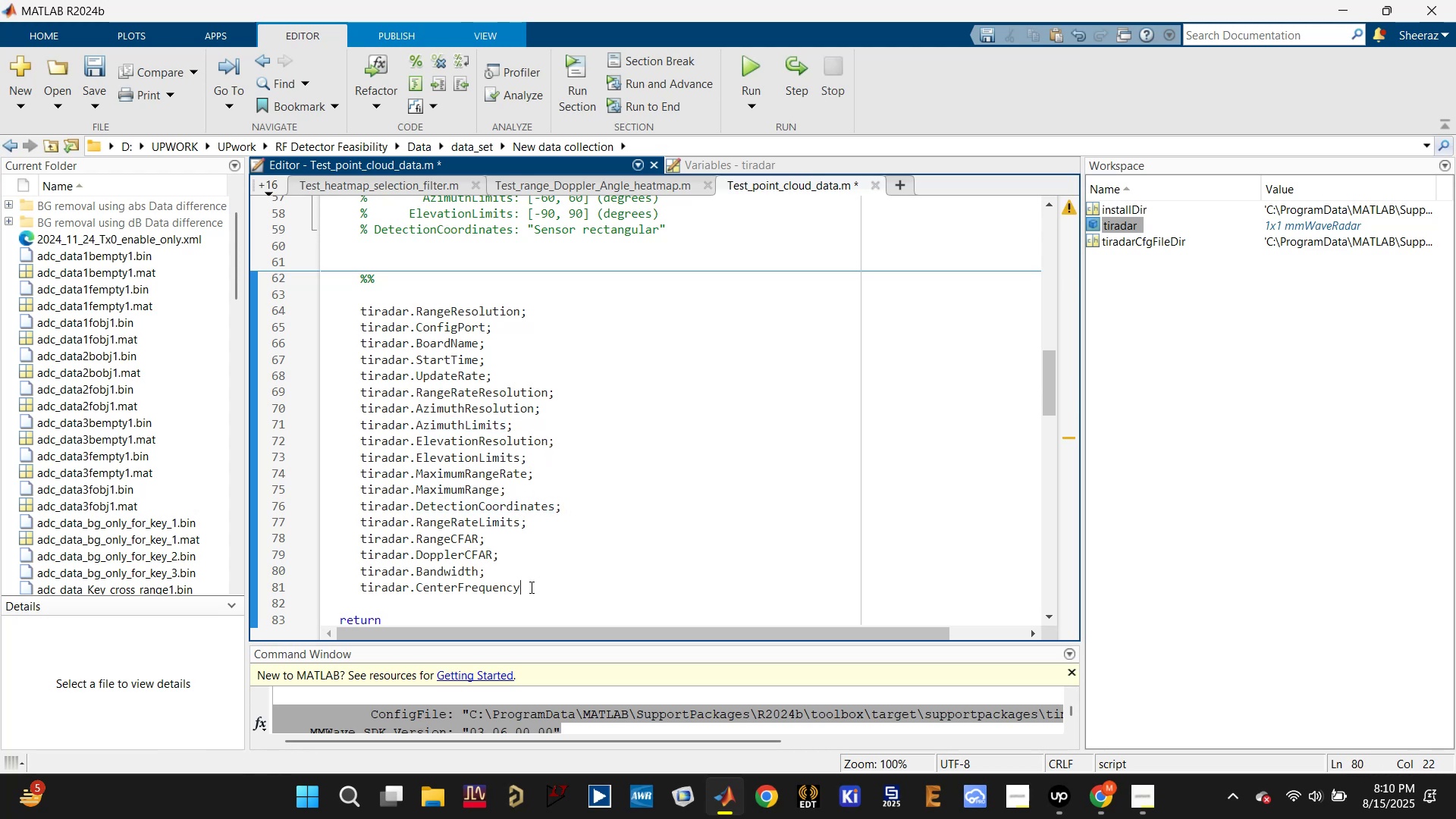 
key(Semicolon)
 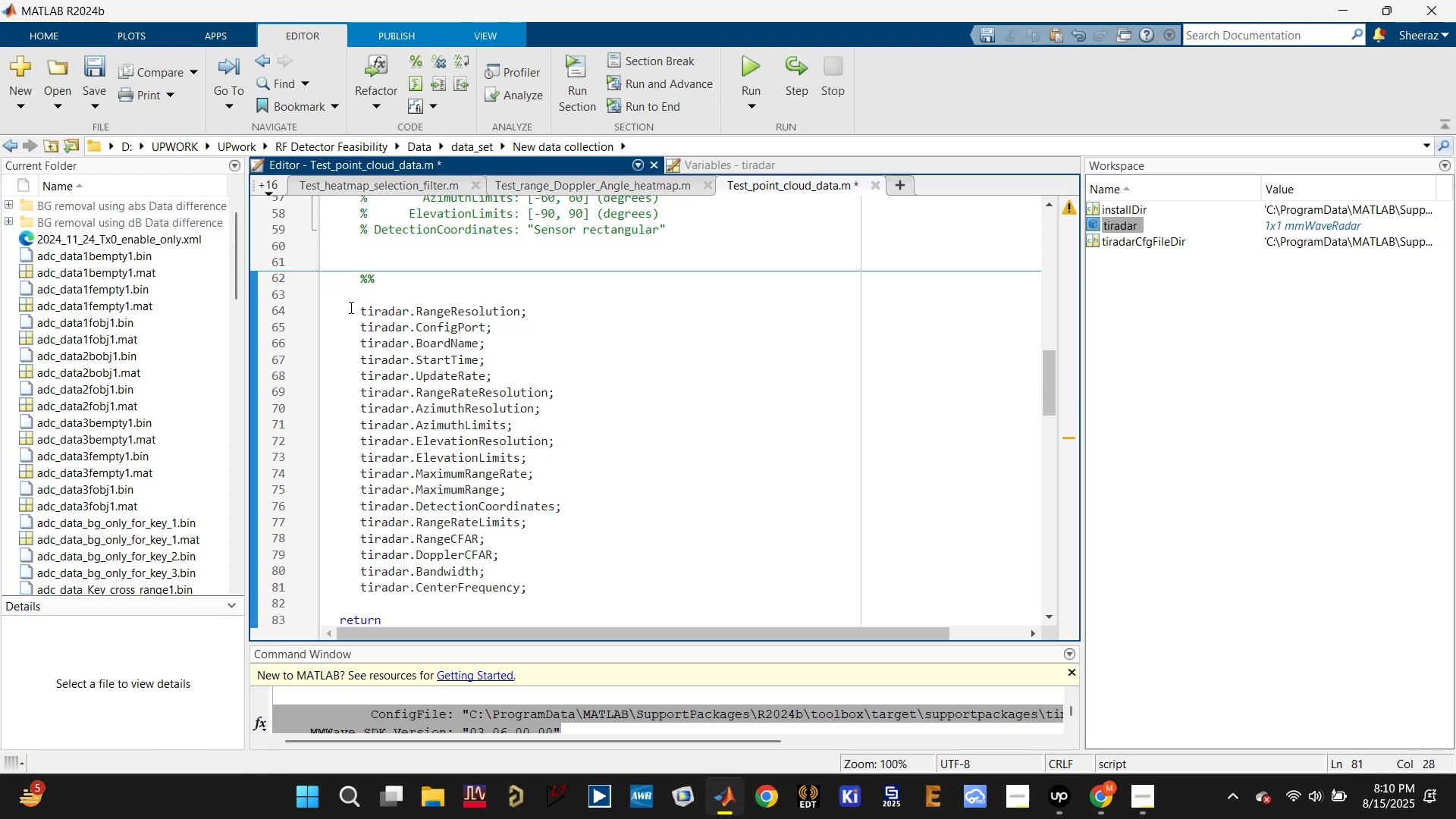 
left_click([356, 315])
 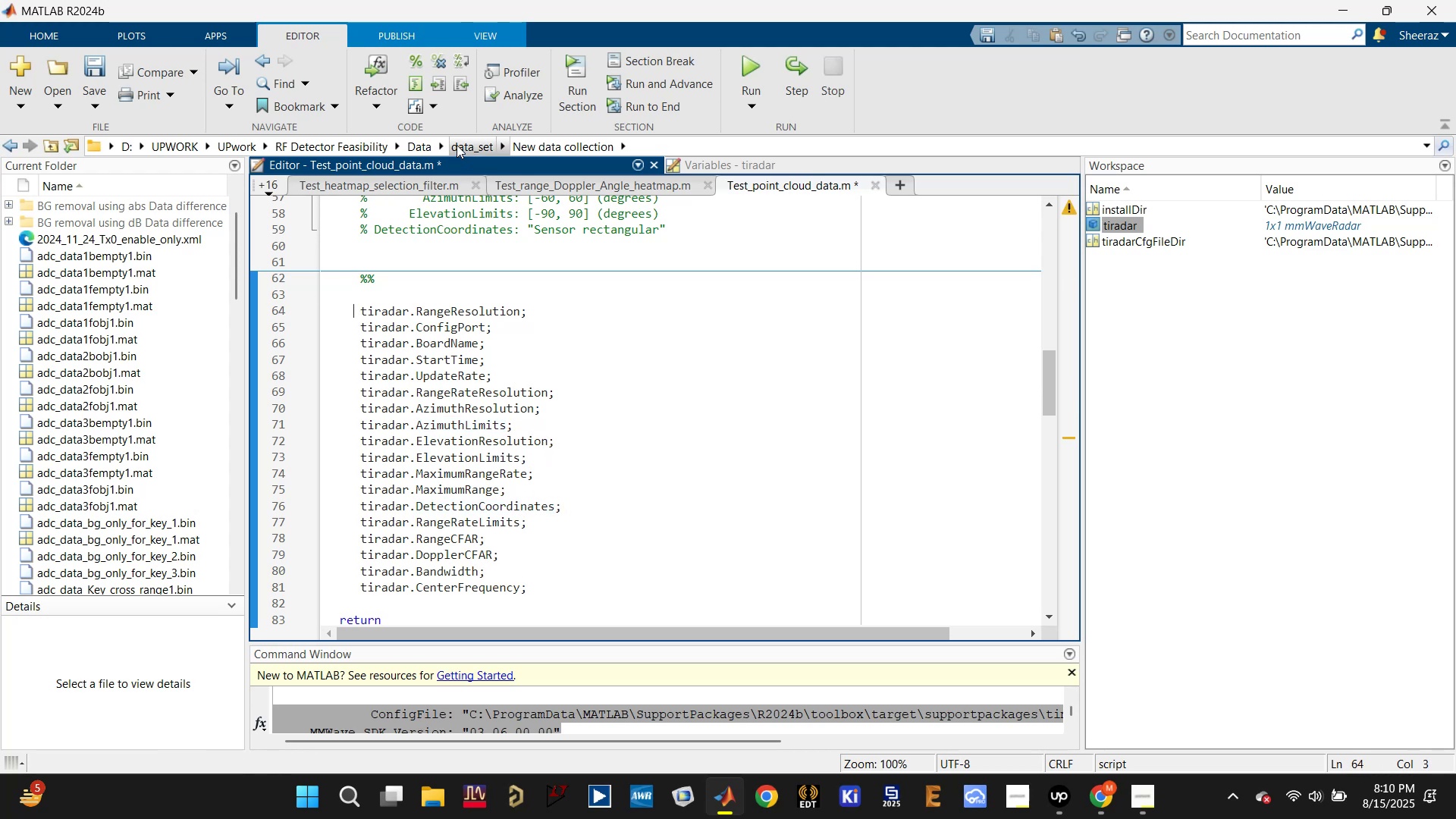 
type(Range)
key(Backspace)
key(Backspace)
key(Backspace)
key(Backspace)
key(Backspace)
 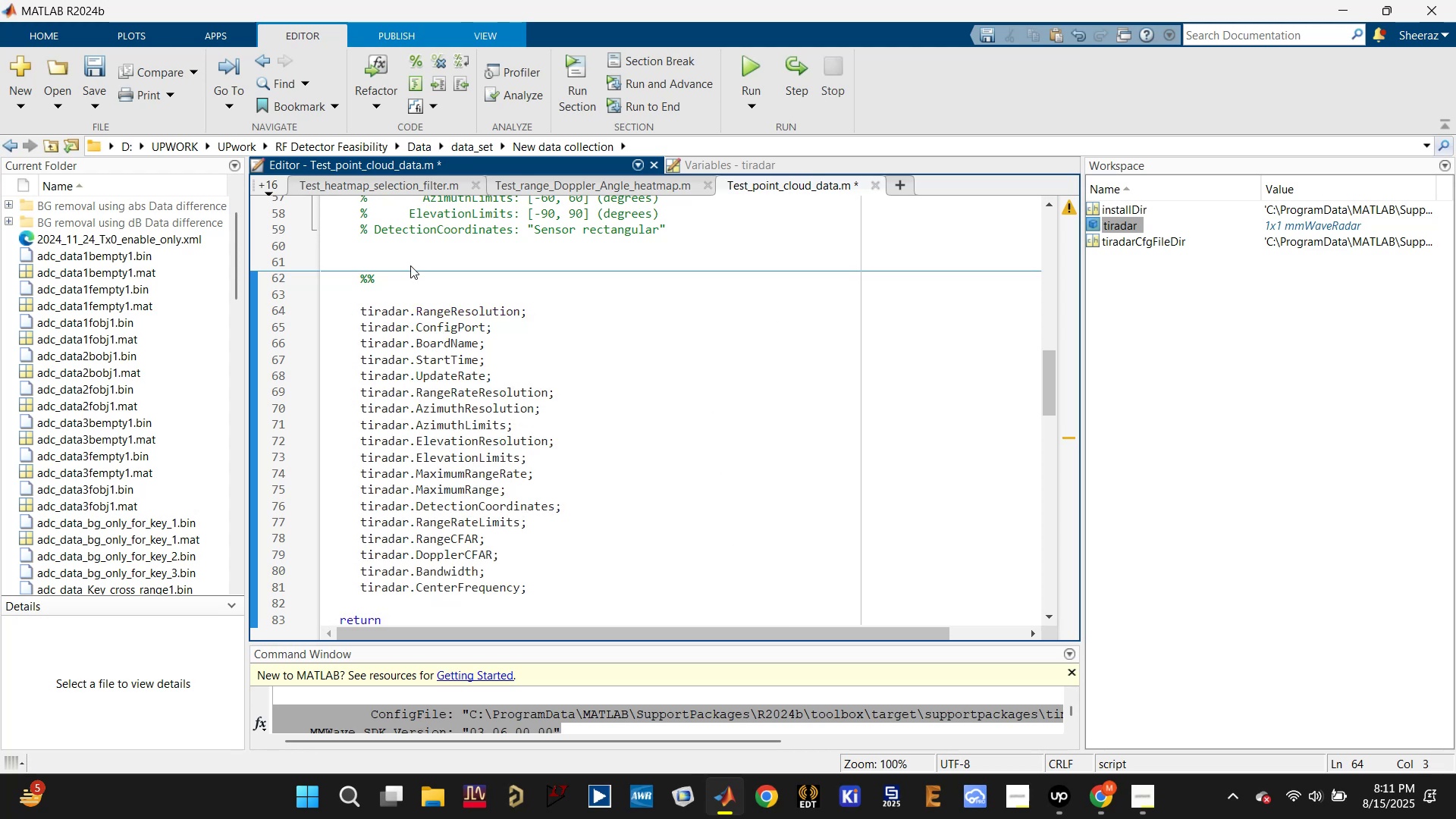 
key(ArrowLeft)
 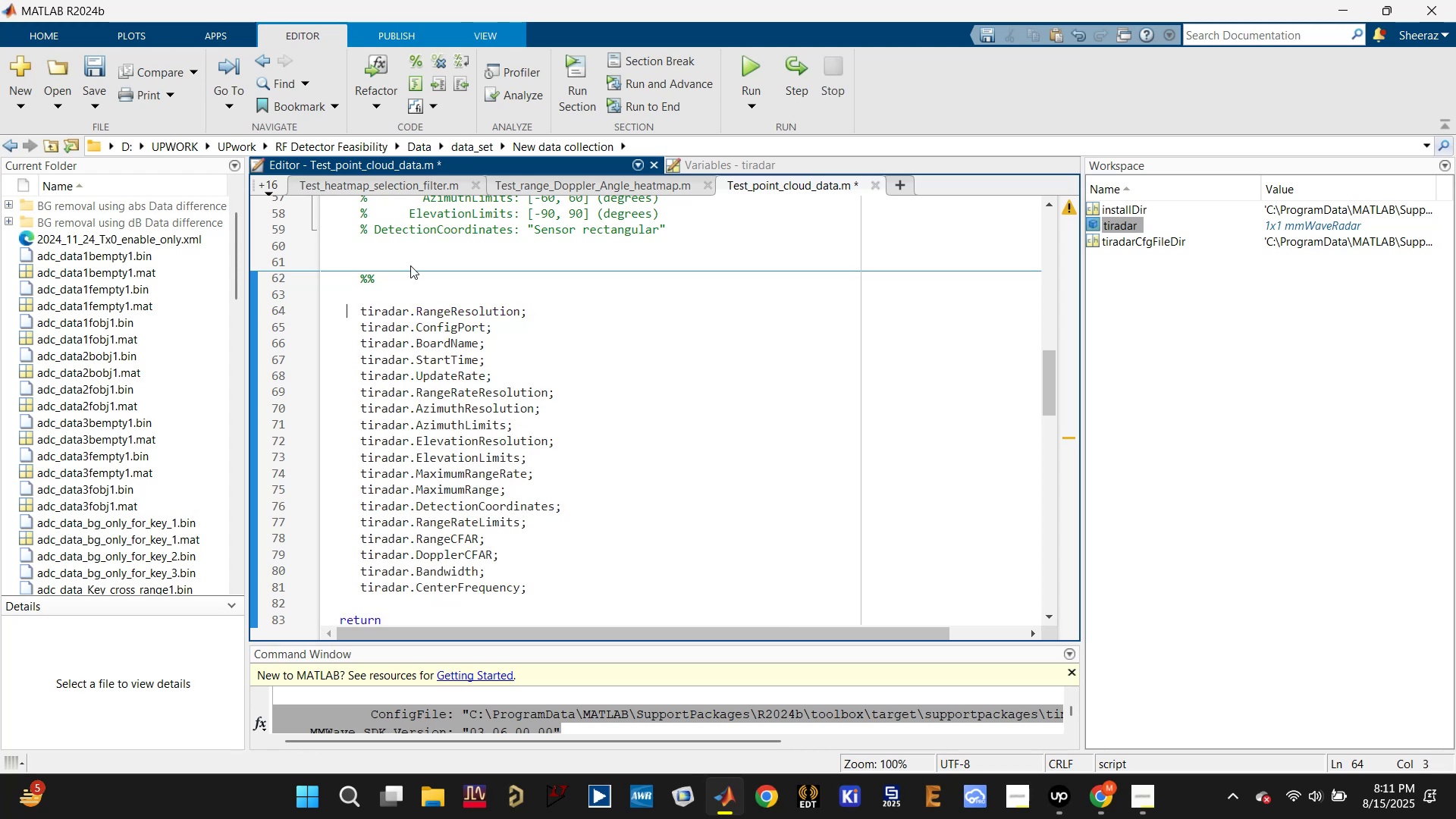 
key(ArrowLeft)
 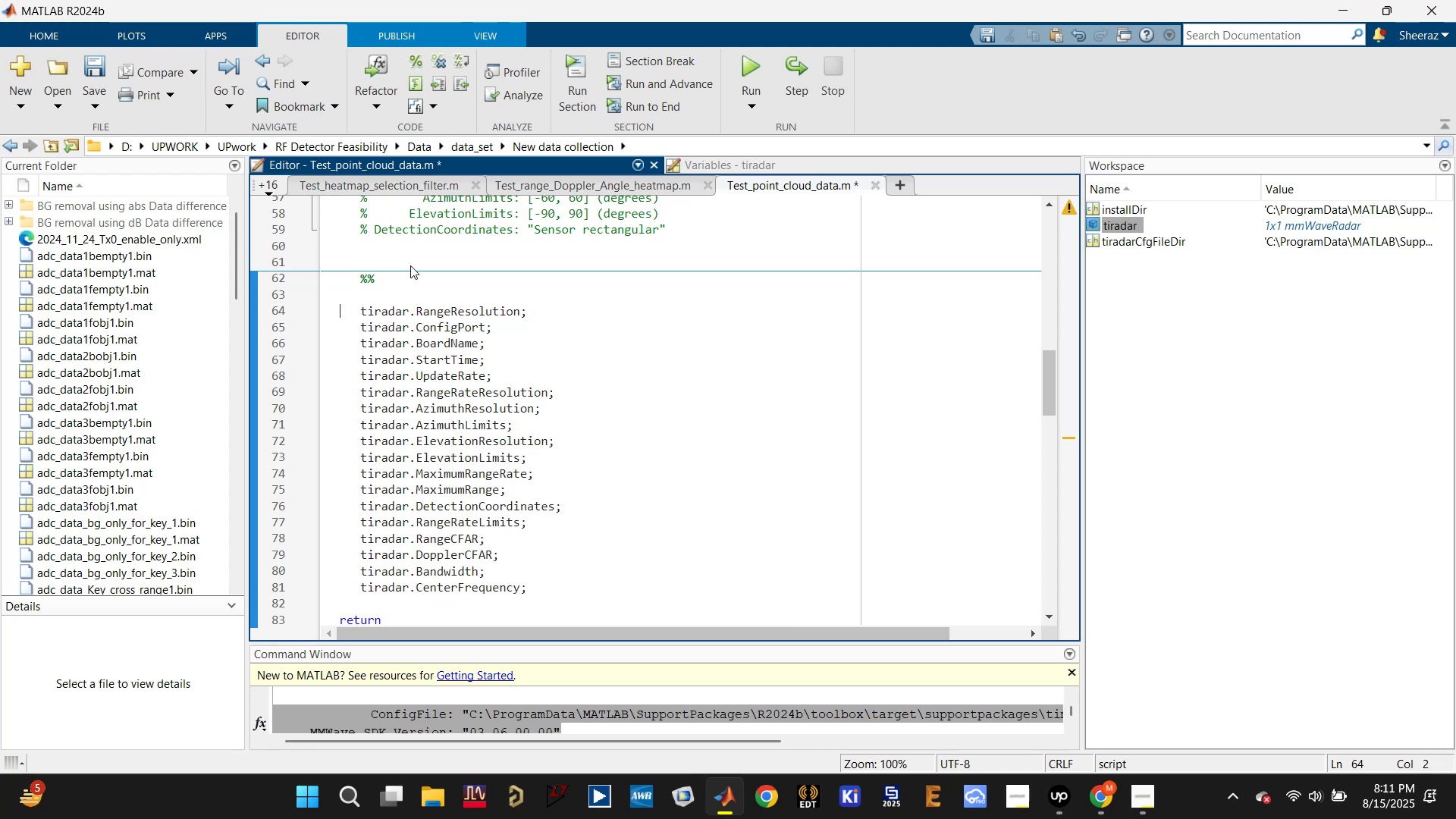 
key(ArrowLeft)
 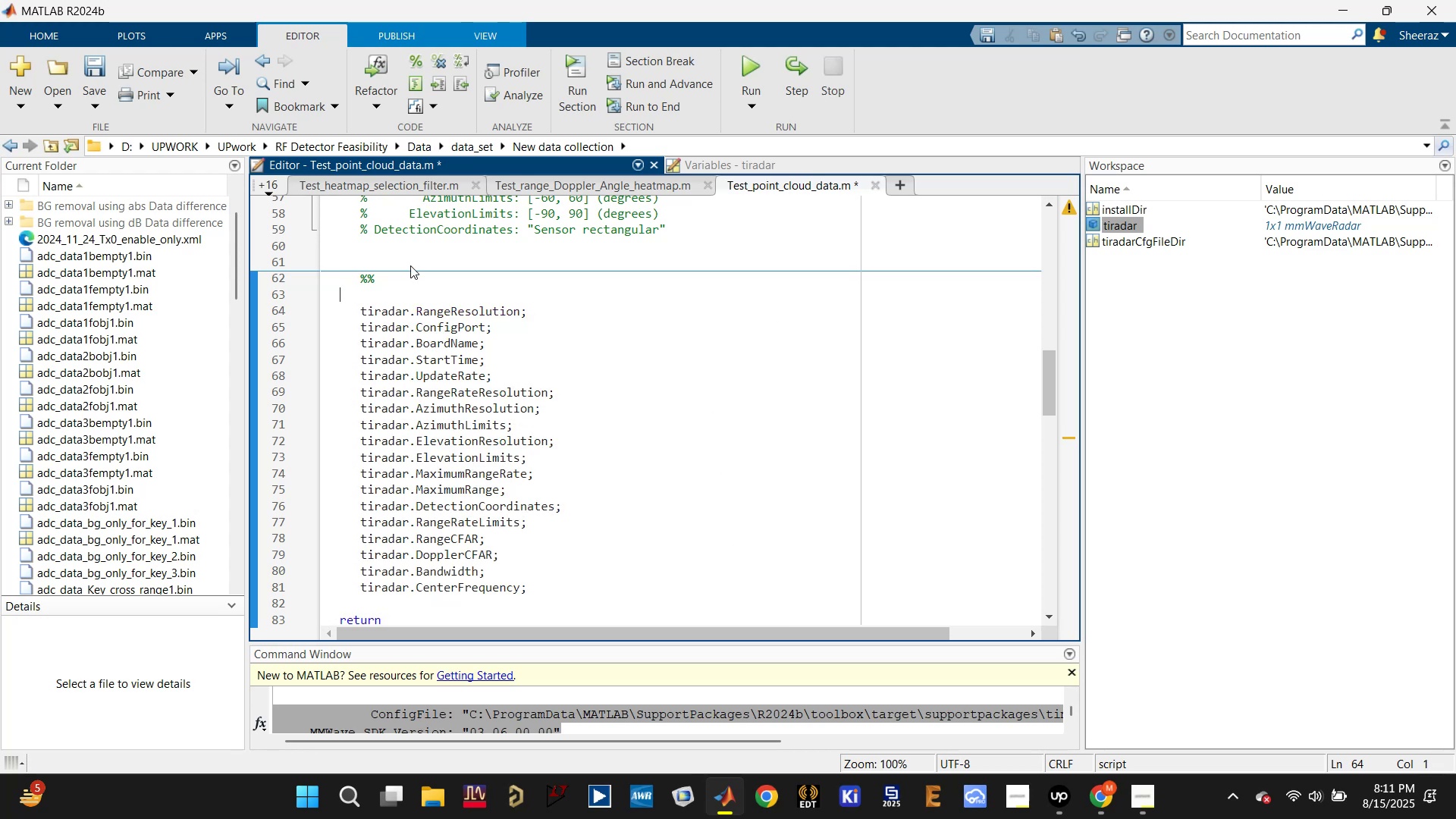 
key(ArrowLeft)
 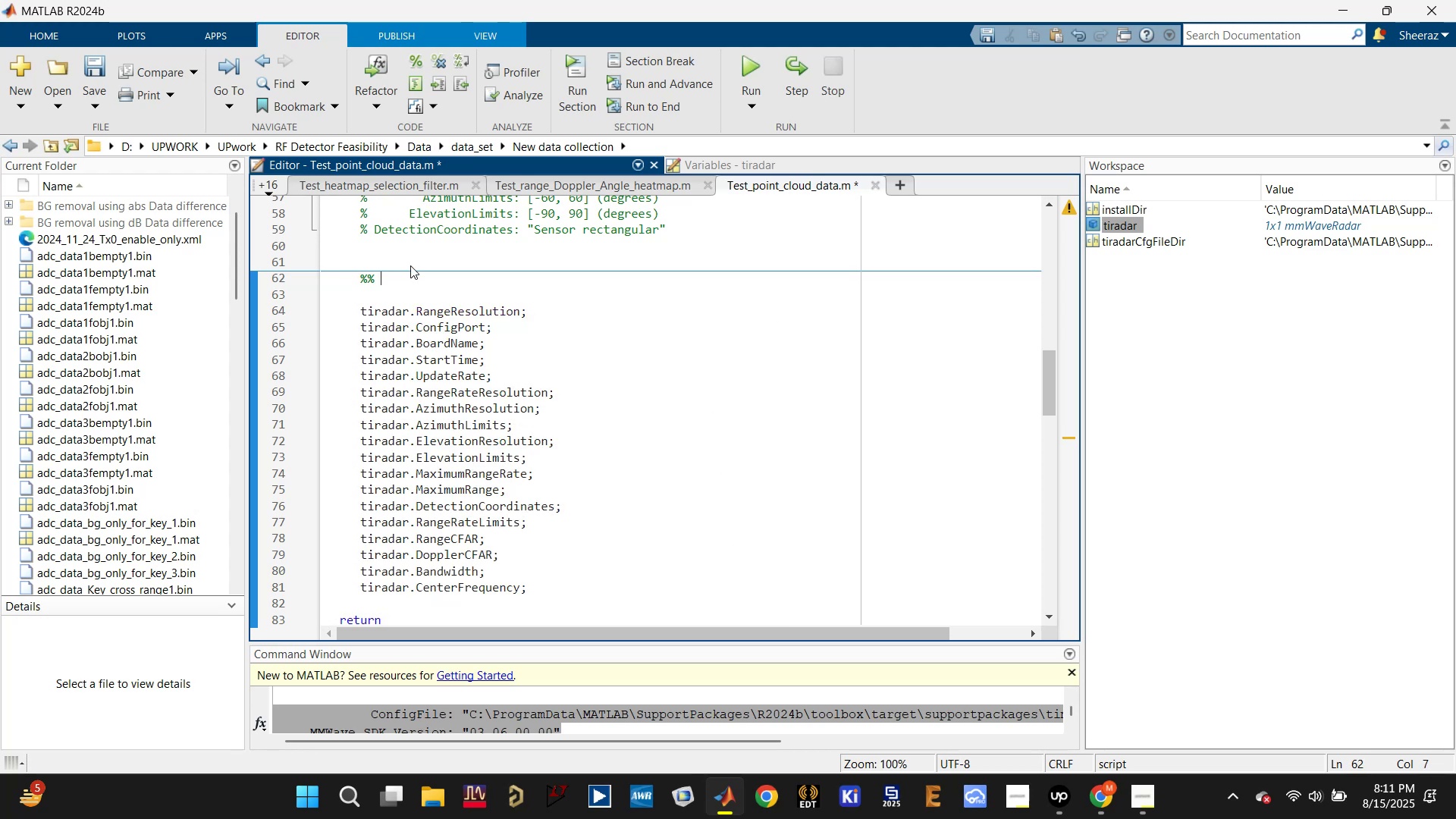 
key(ArrowRight)
 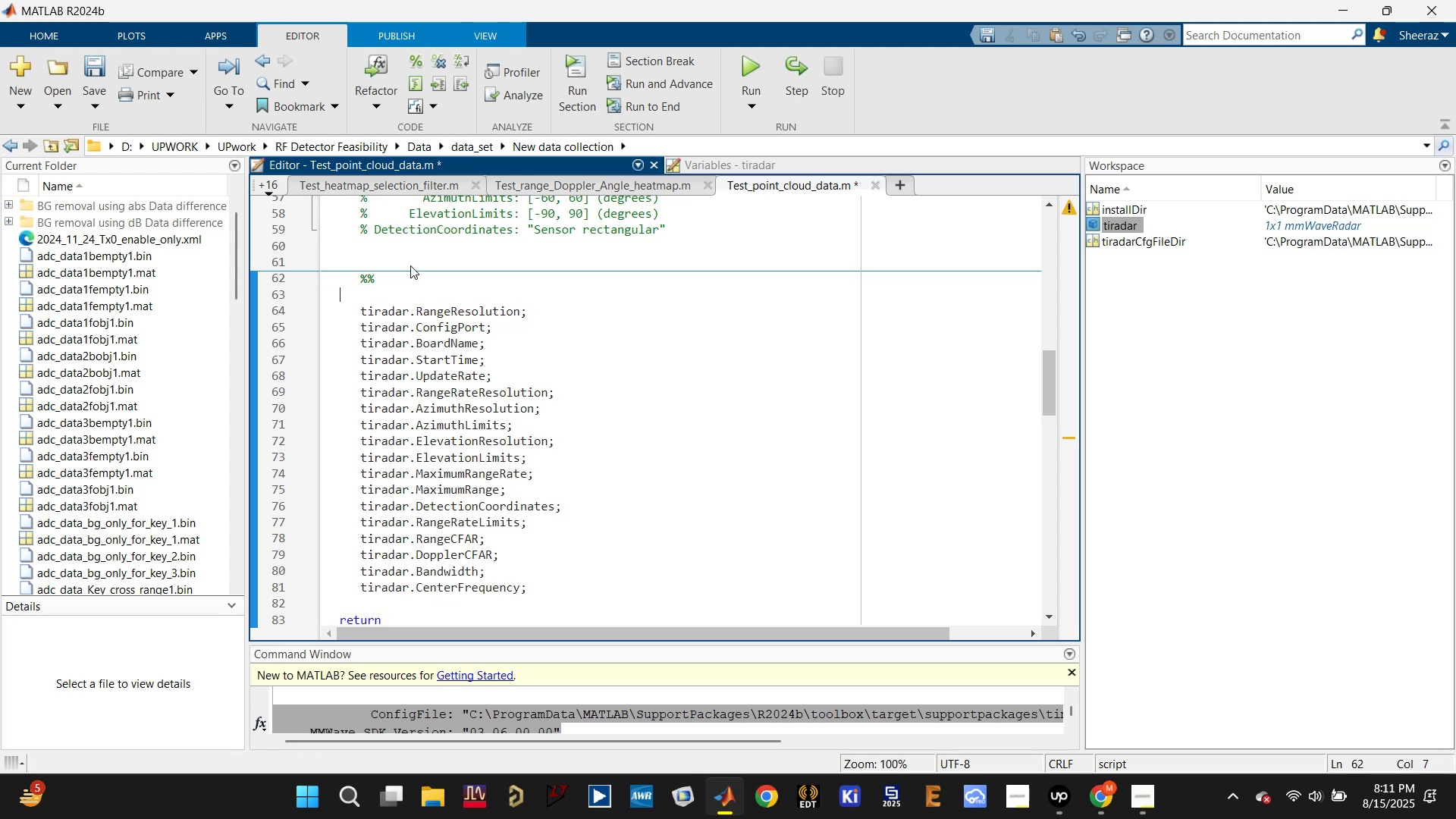 
key(ArrowRight)
 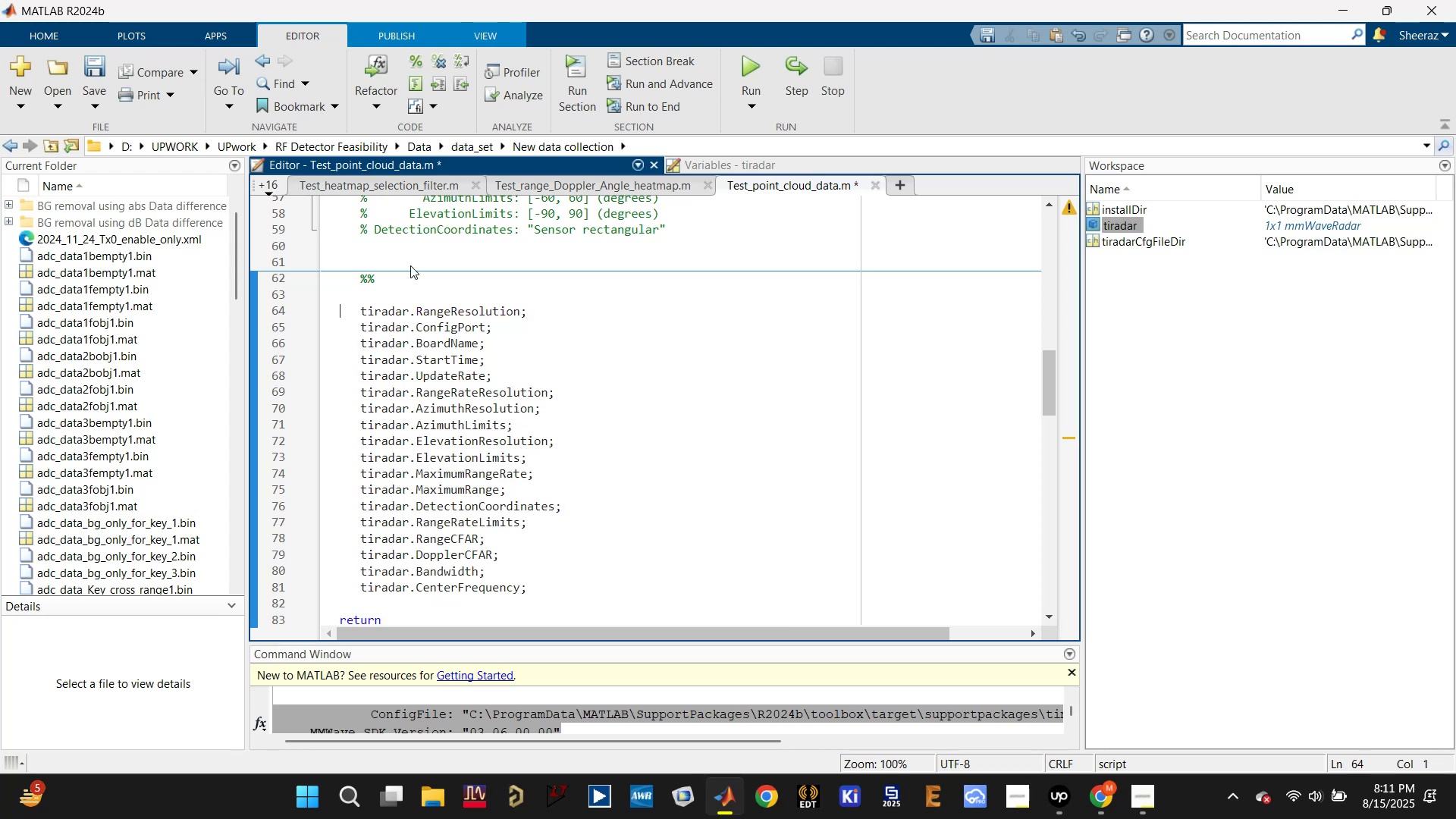 
type(RN)
key(Backspace)
type(ange_res=)
 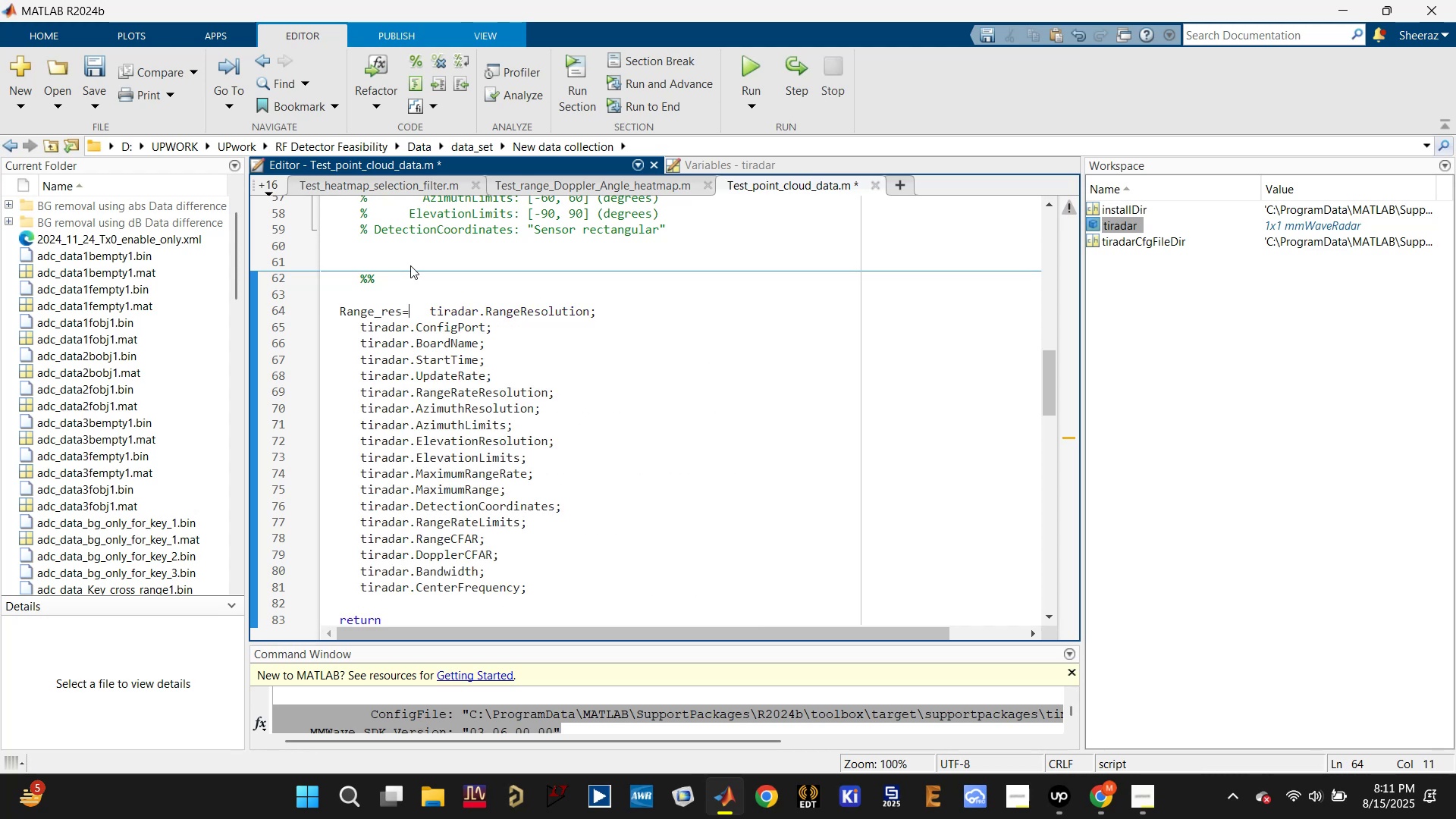 
left_click([333, 329])
 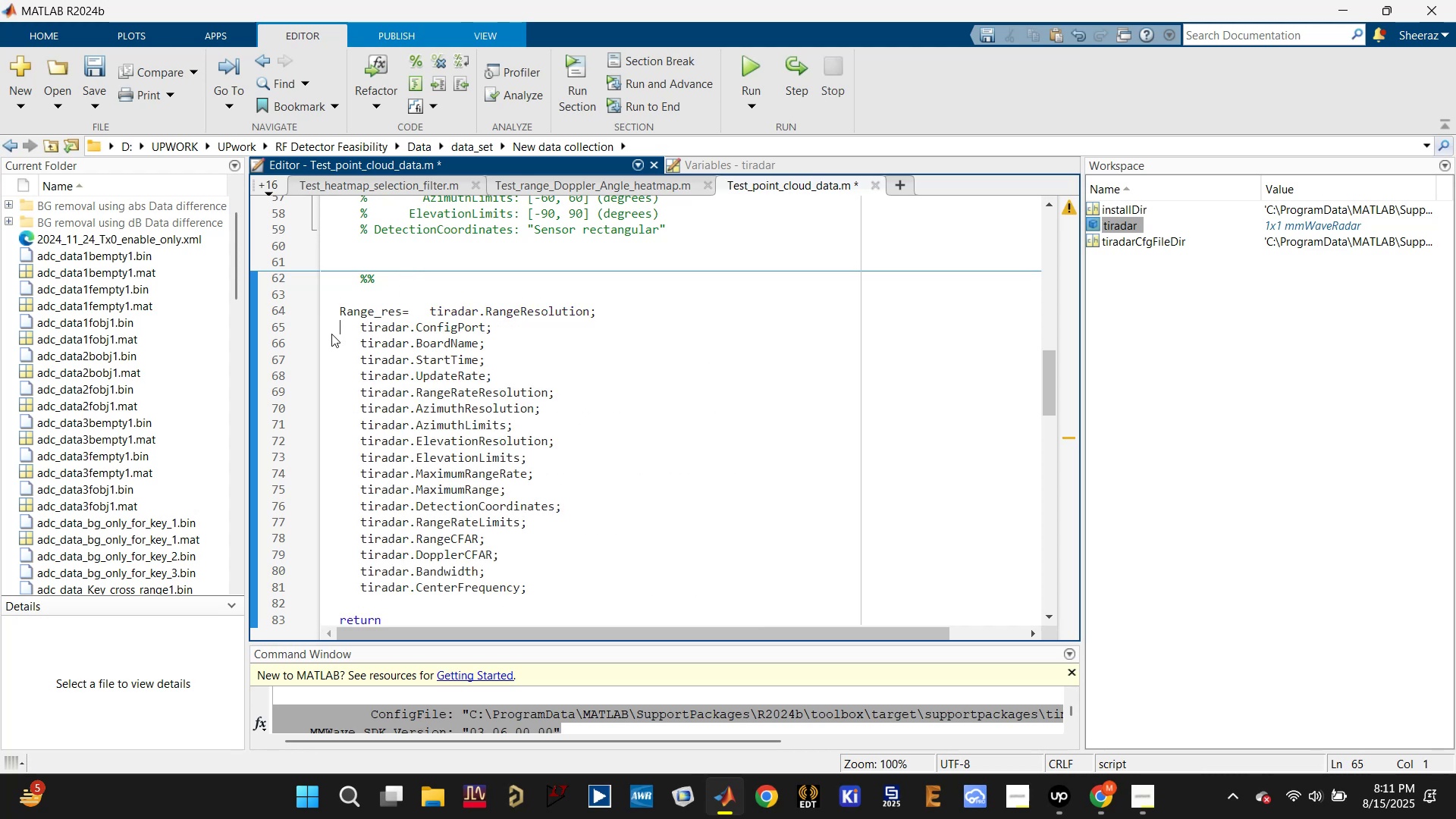 
type(Config_port=)
 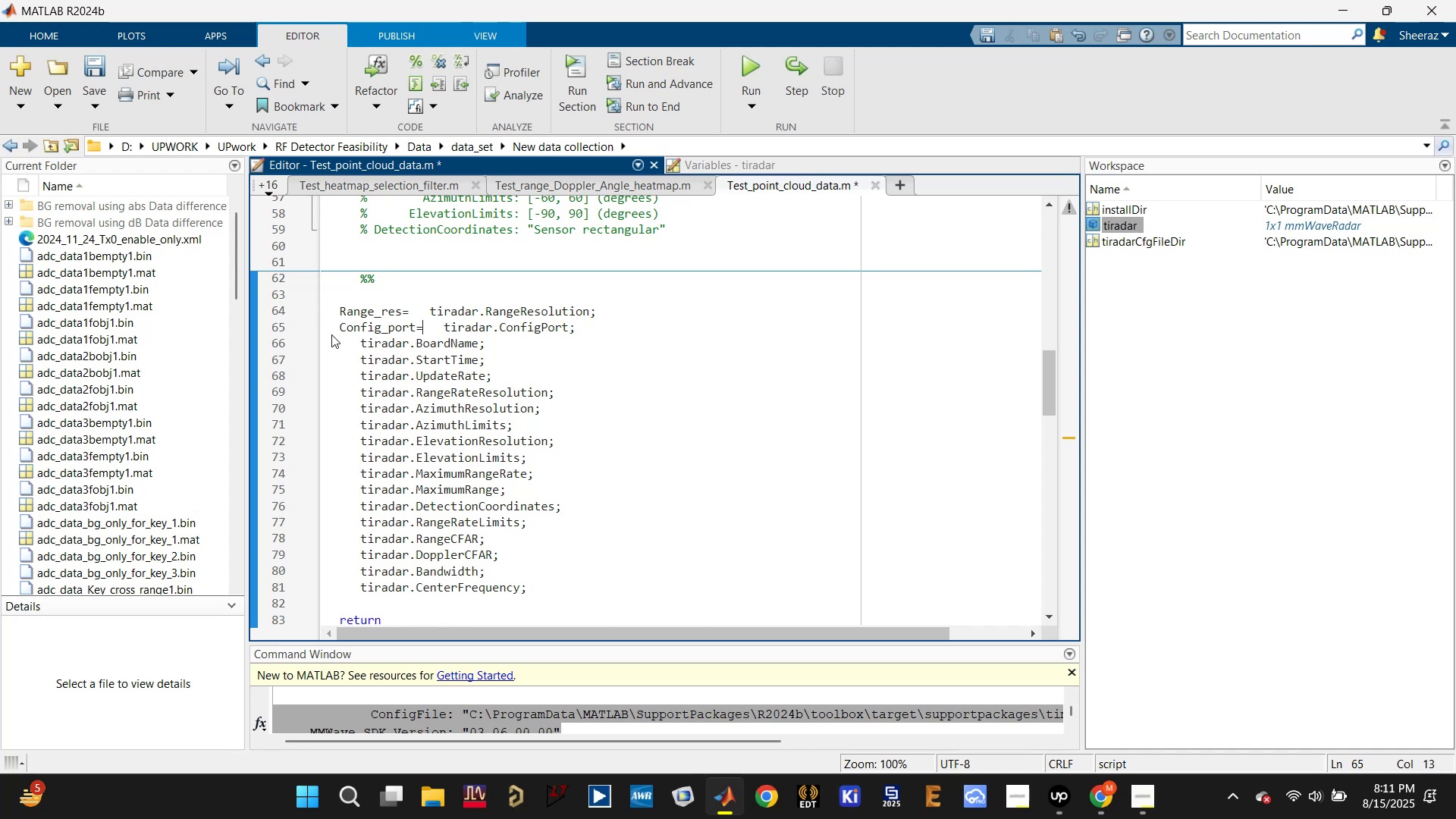 
left_click([415, 327])
 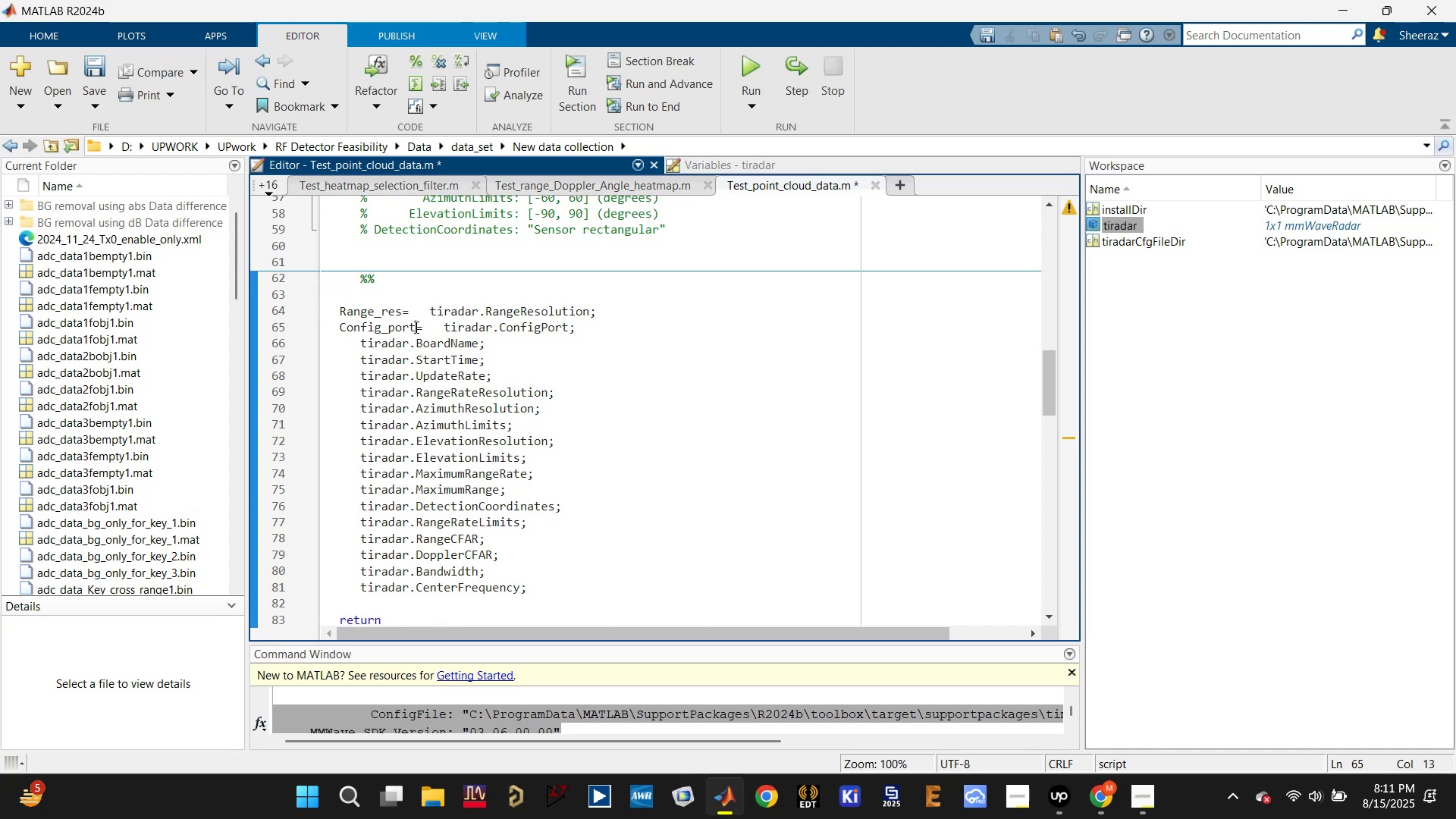 
key(Space)
 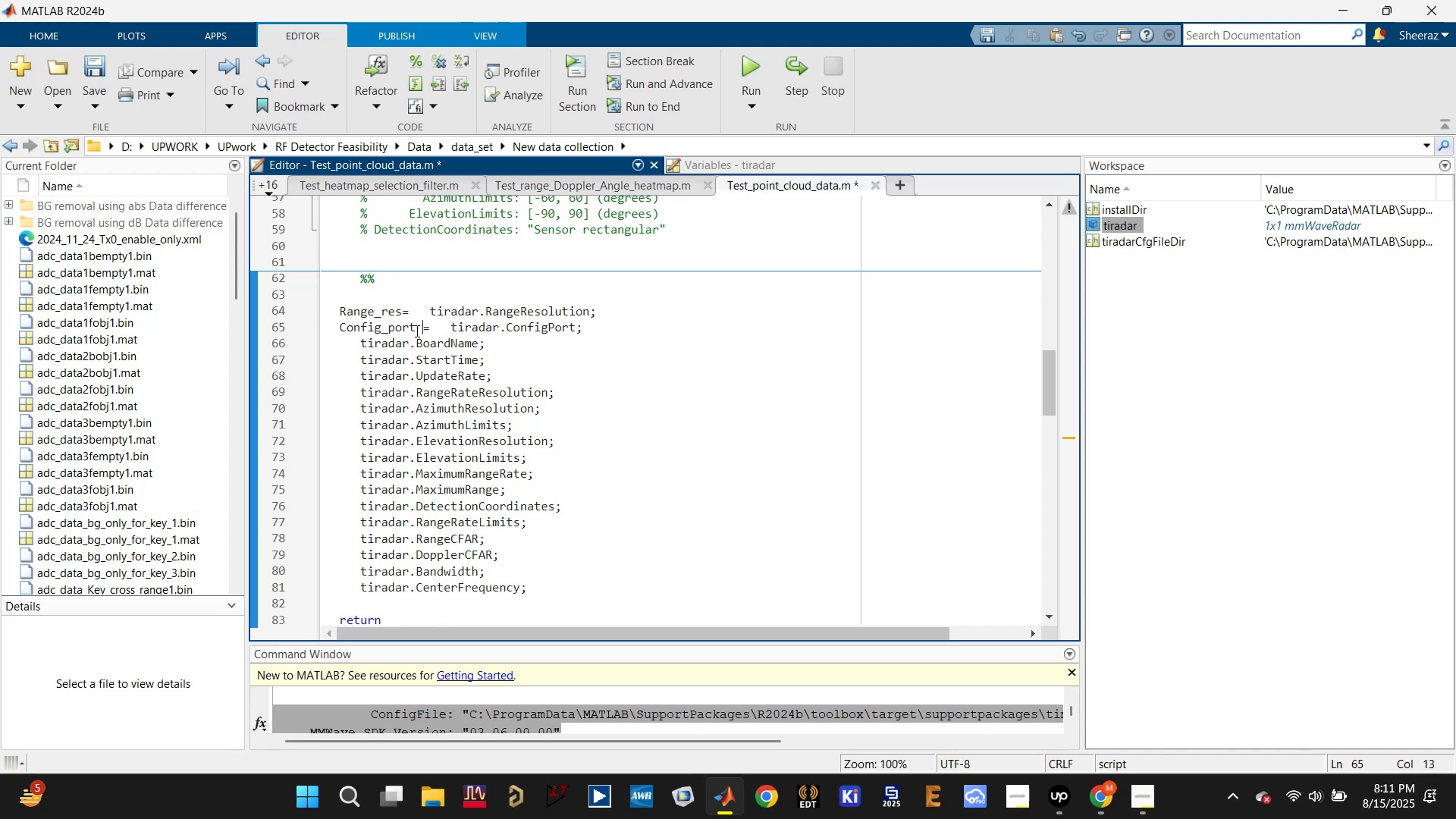 
key(Tab)
 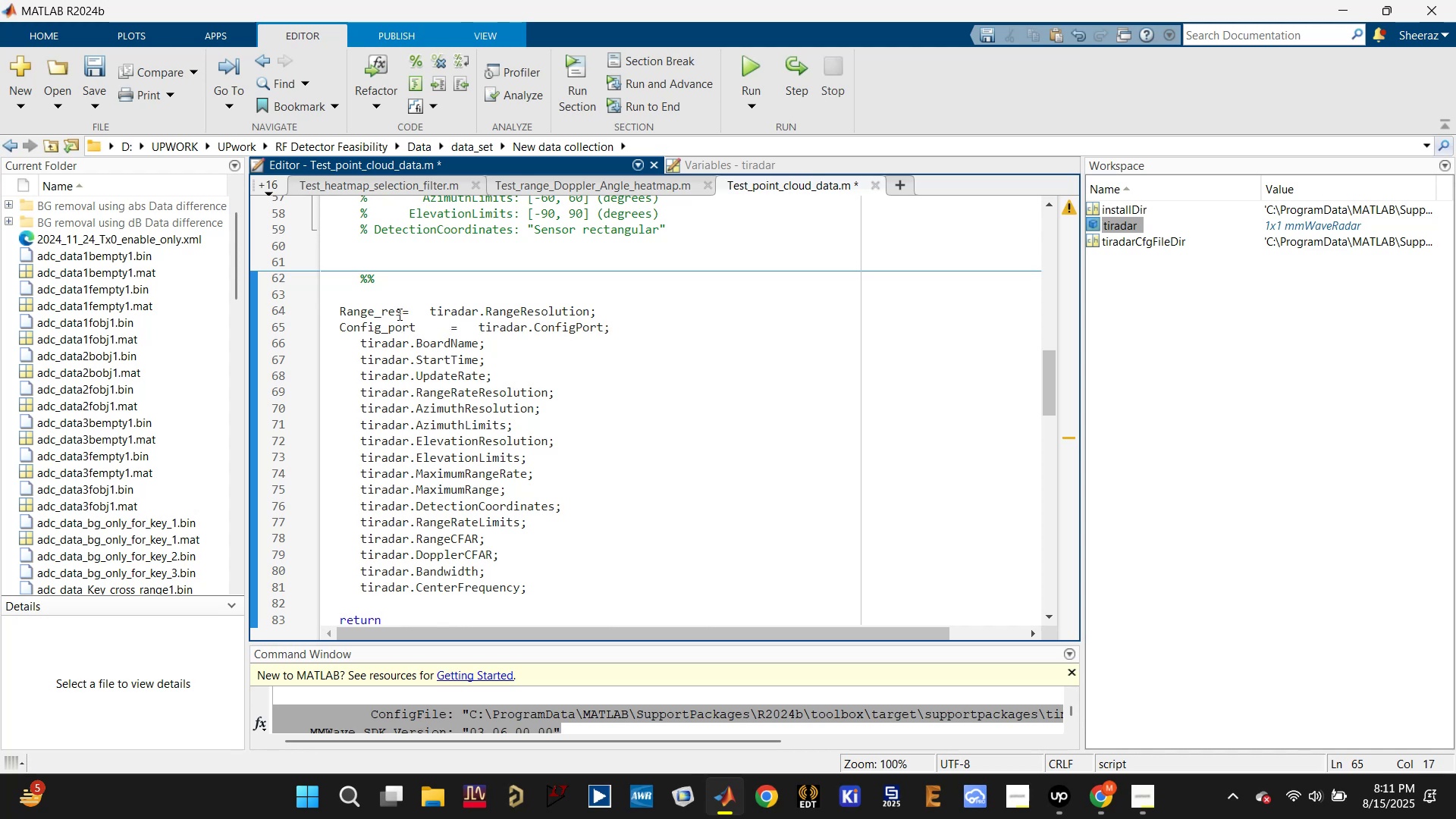 
left_click([403, 311])
 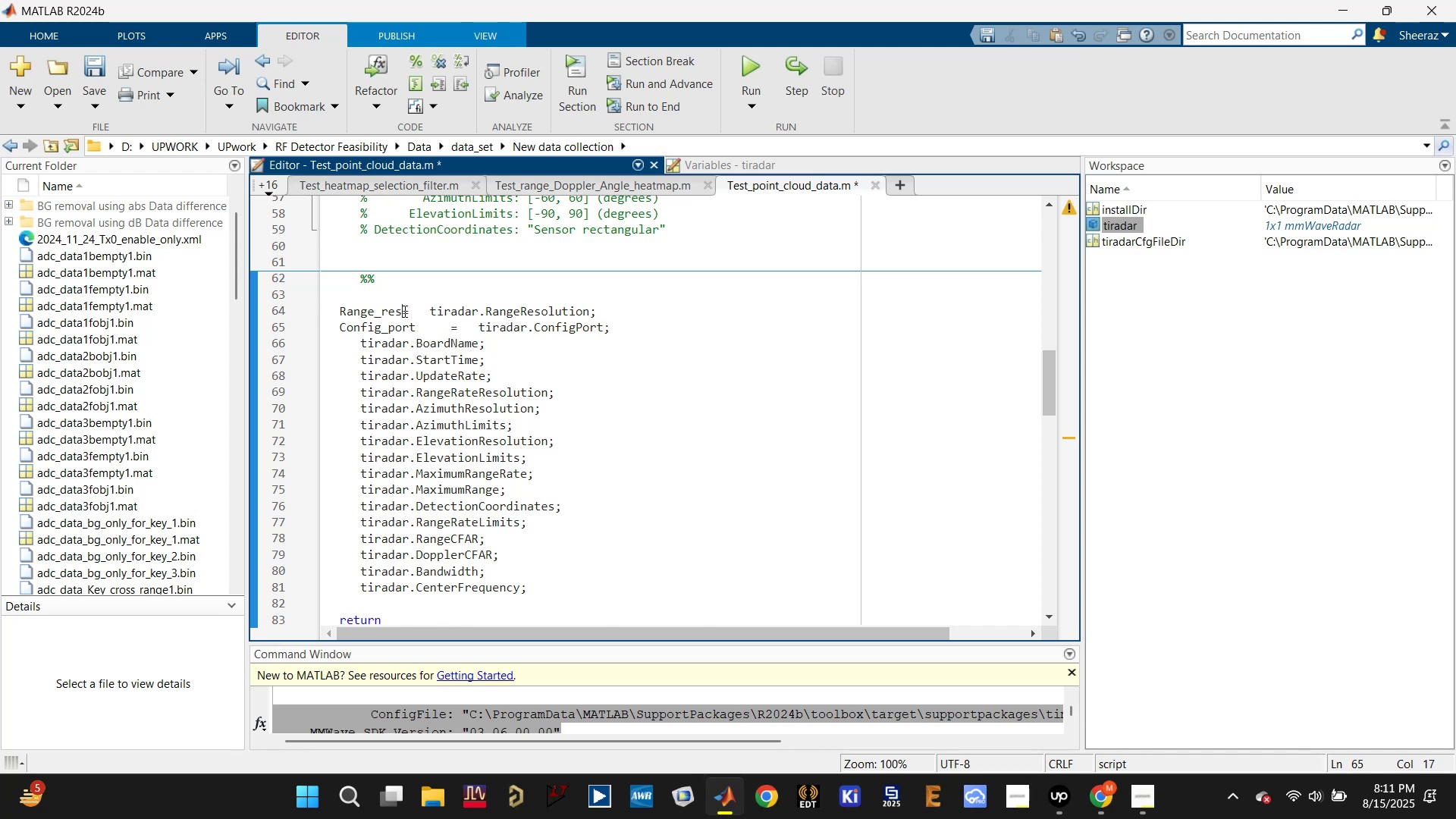 
key(Space)
 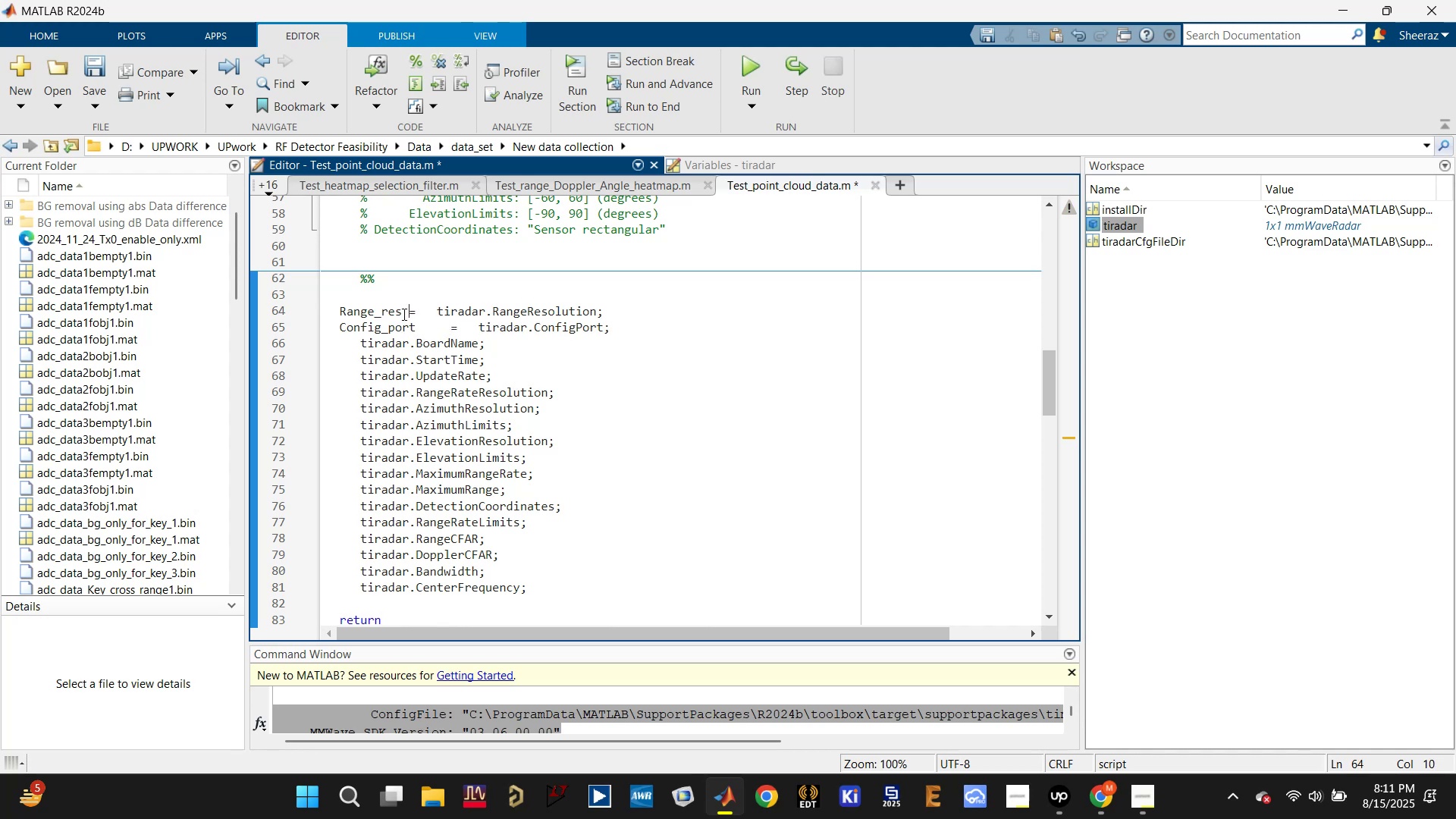 
key(Tab)
 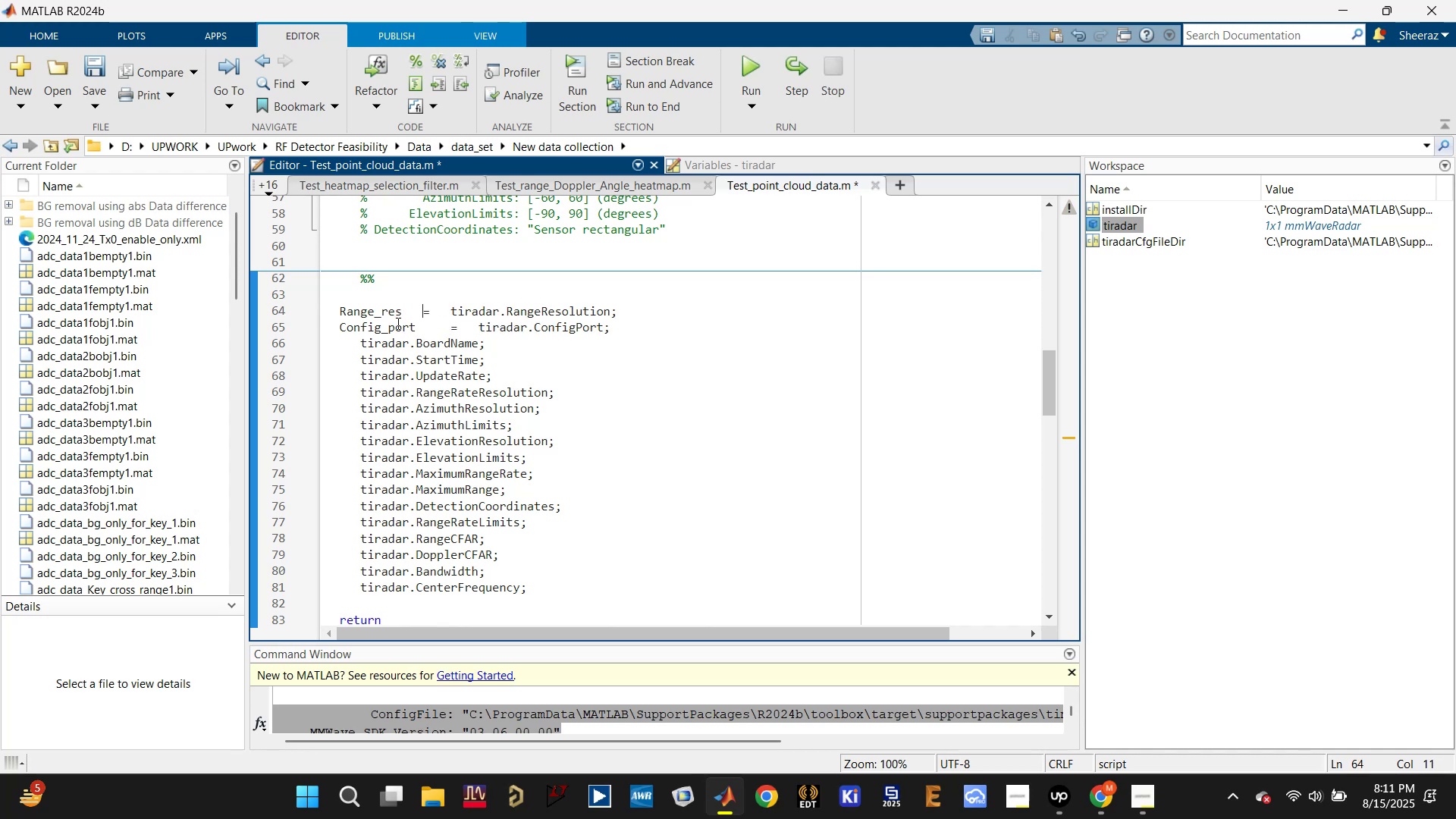 
key(Tab)
 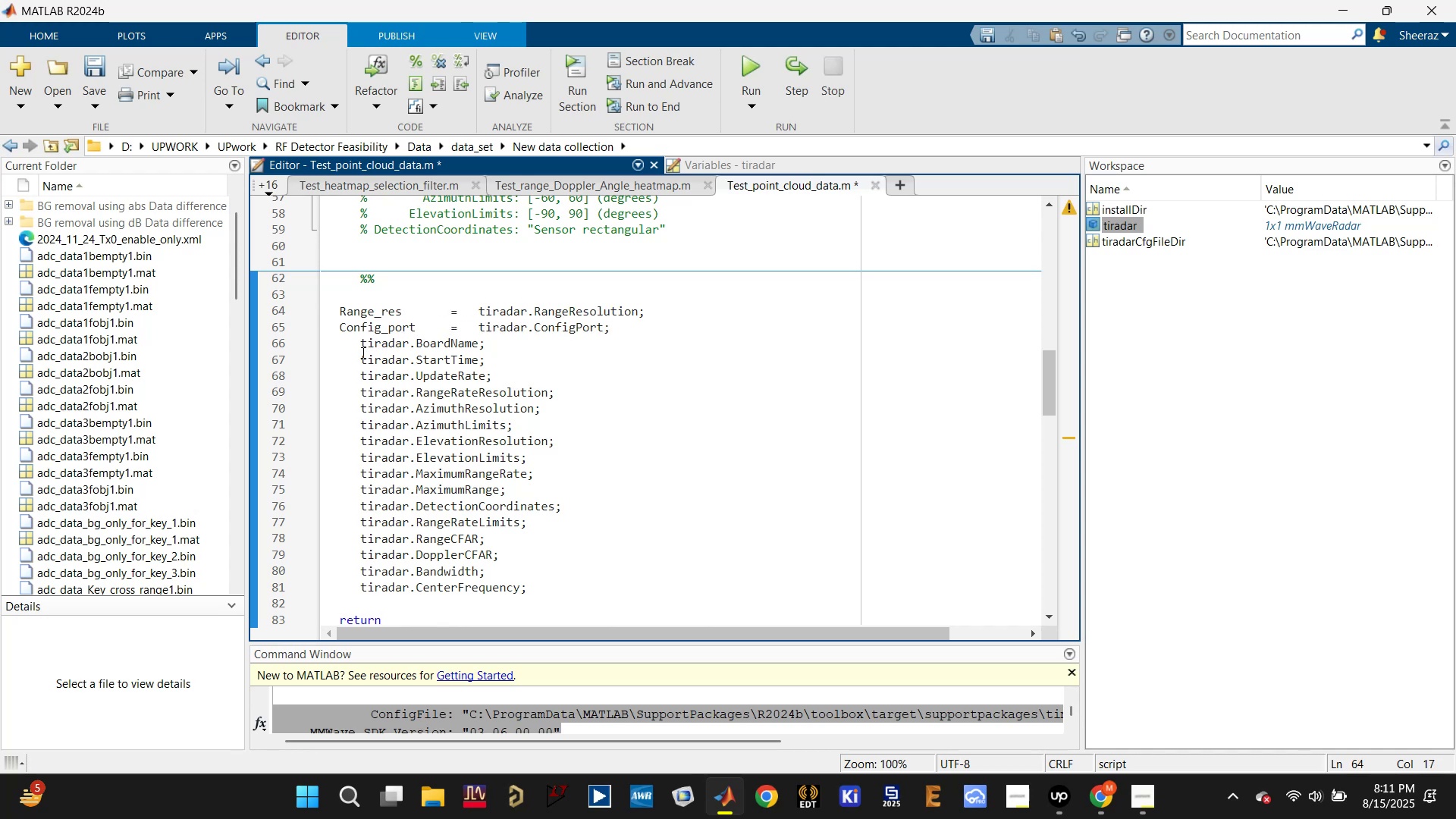 
left_click([355, 338])
 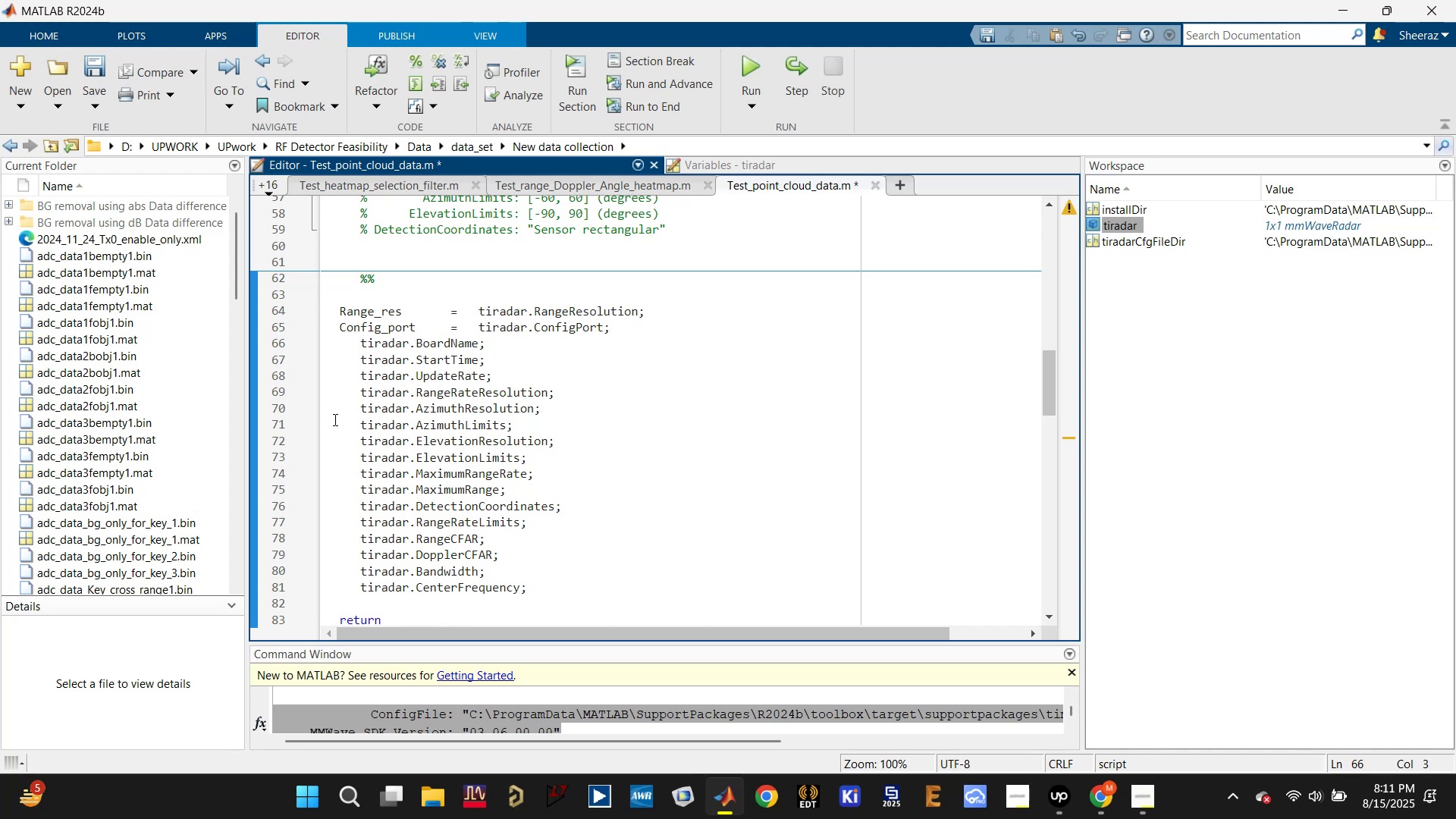 
type(Boardname =)
 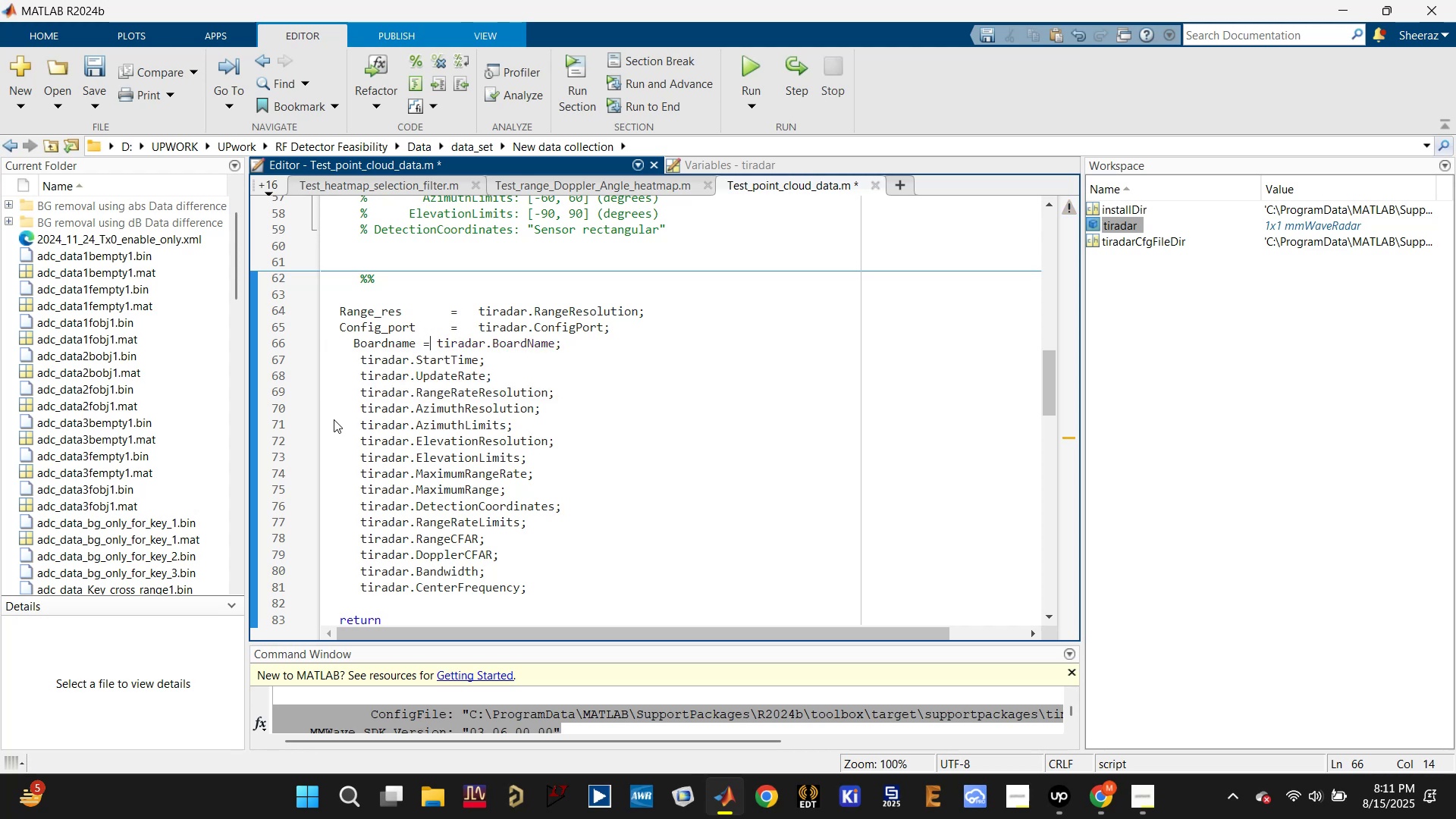 
key(ArrowLeft)
 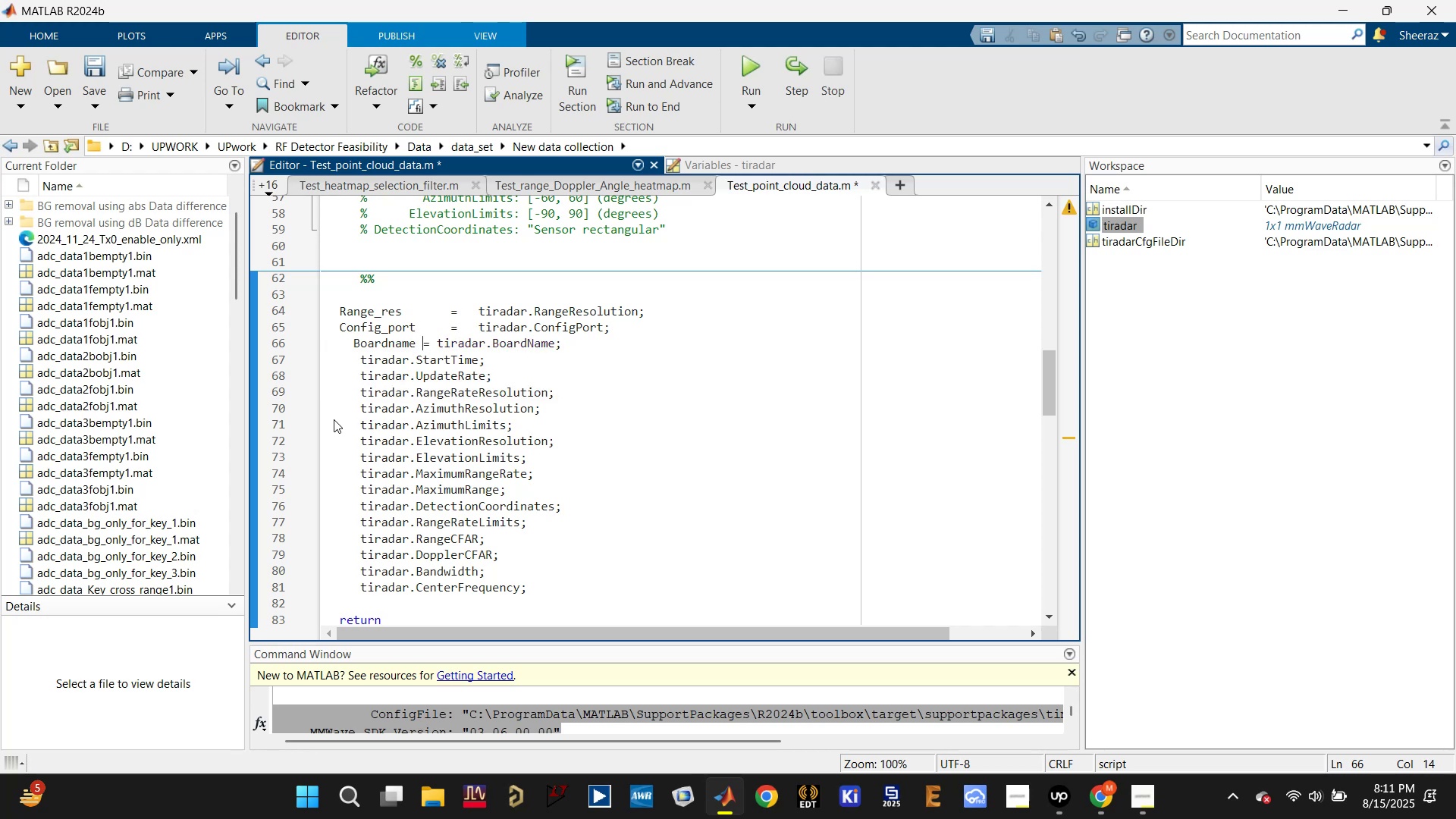 
key(Space)
 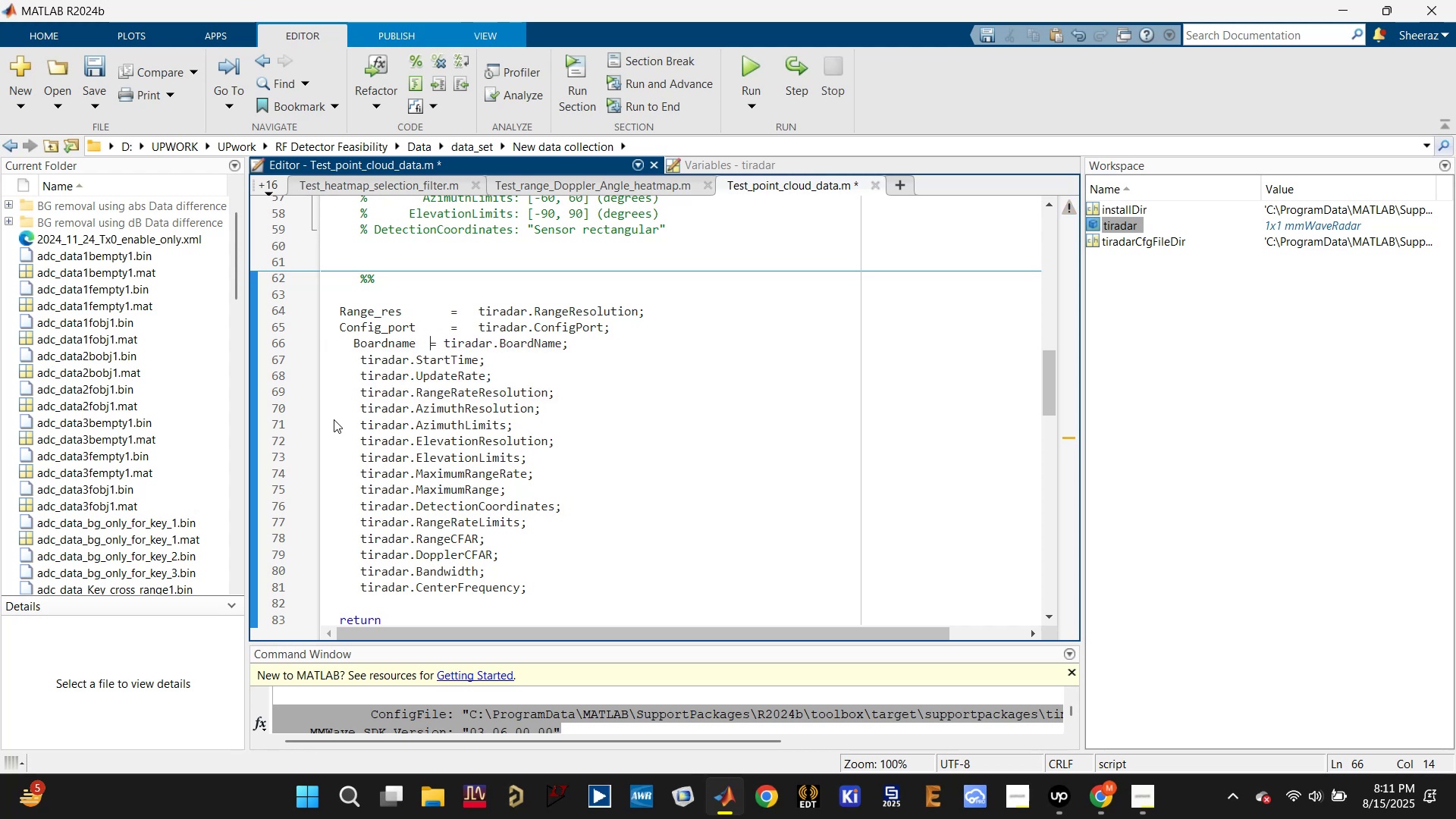 
key(Tab)
 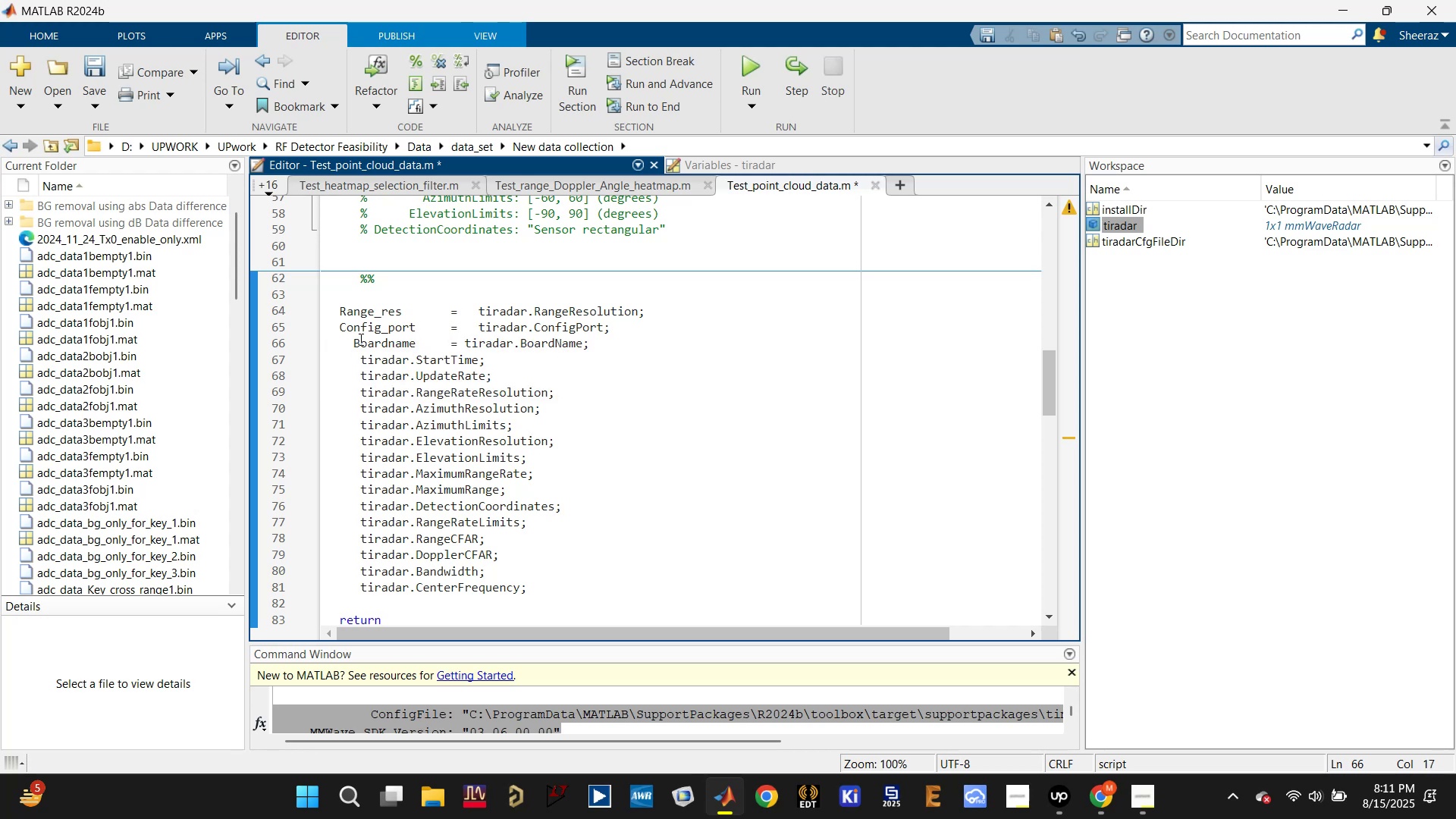 
left_click_drag(start_coordinate=[350, 347], to_coordinate=[341, 343])
 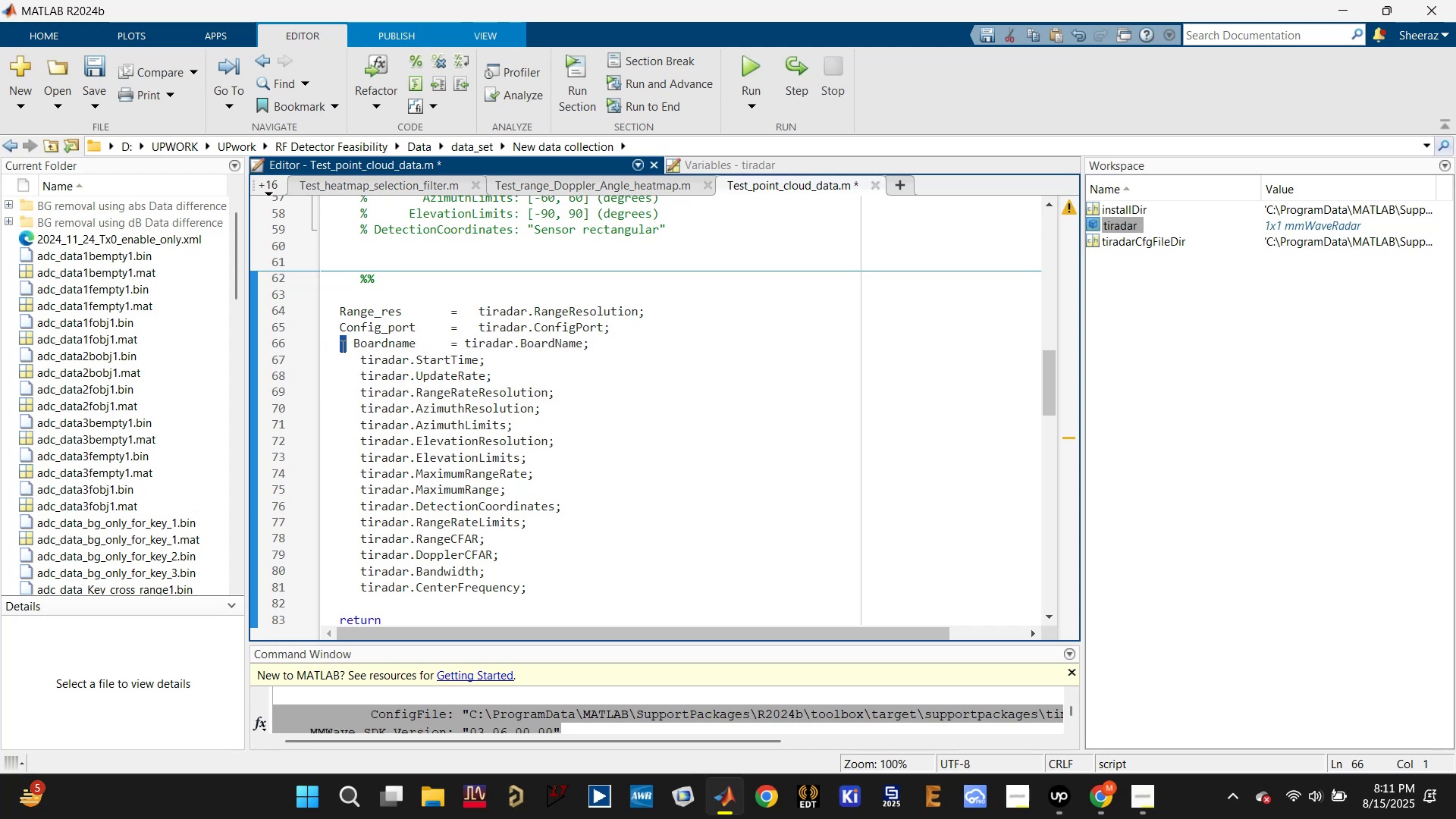 
key(Delete)
 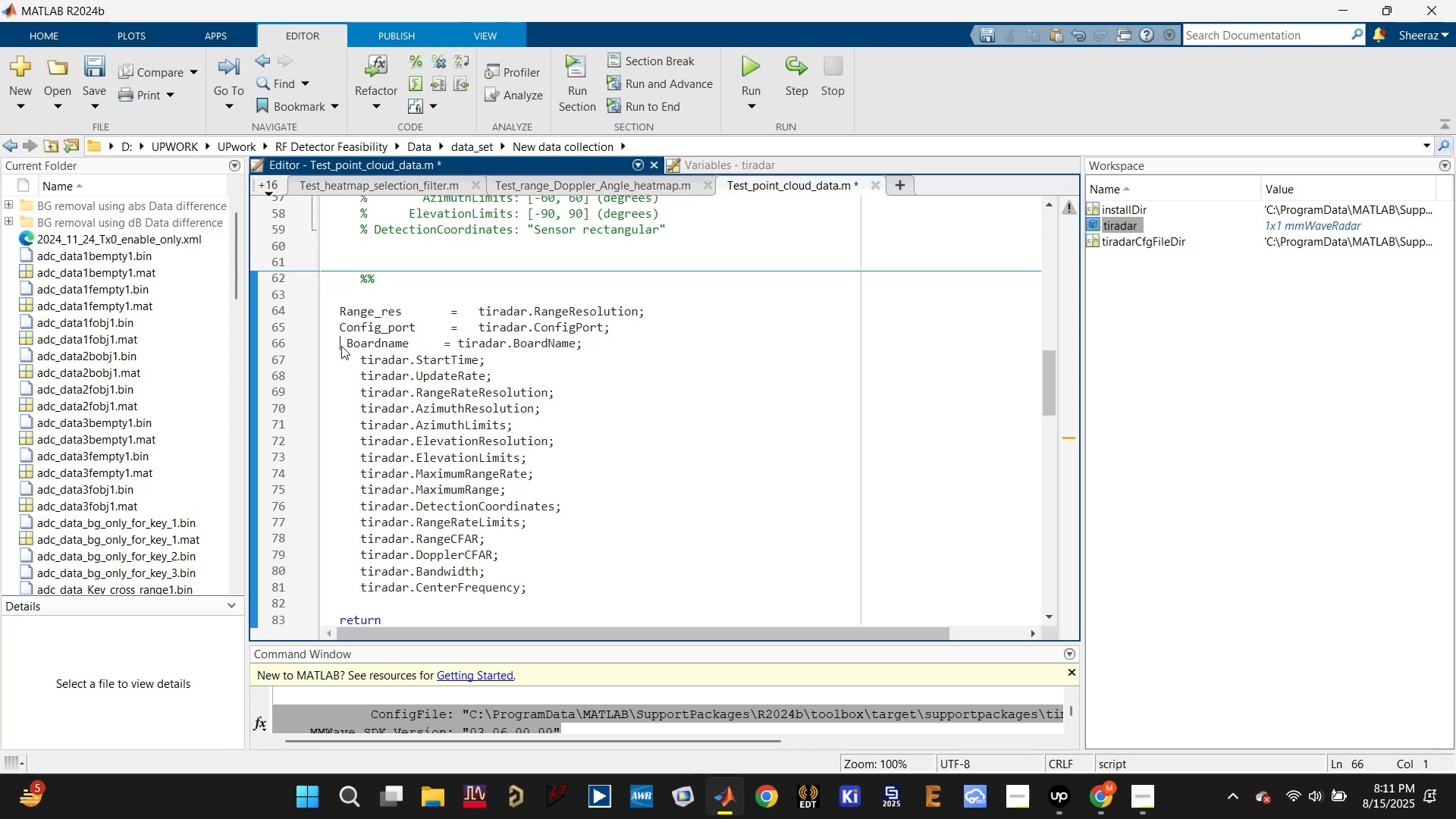 
key(Delete)
 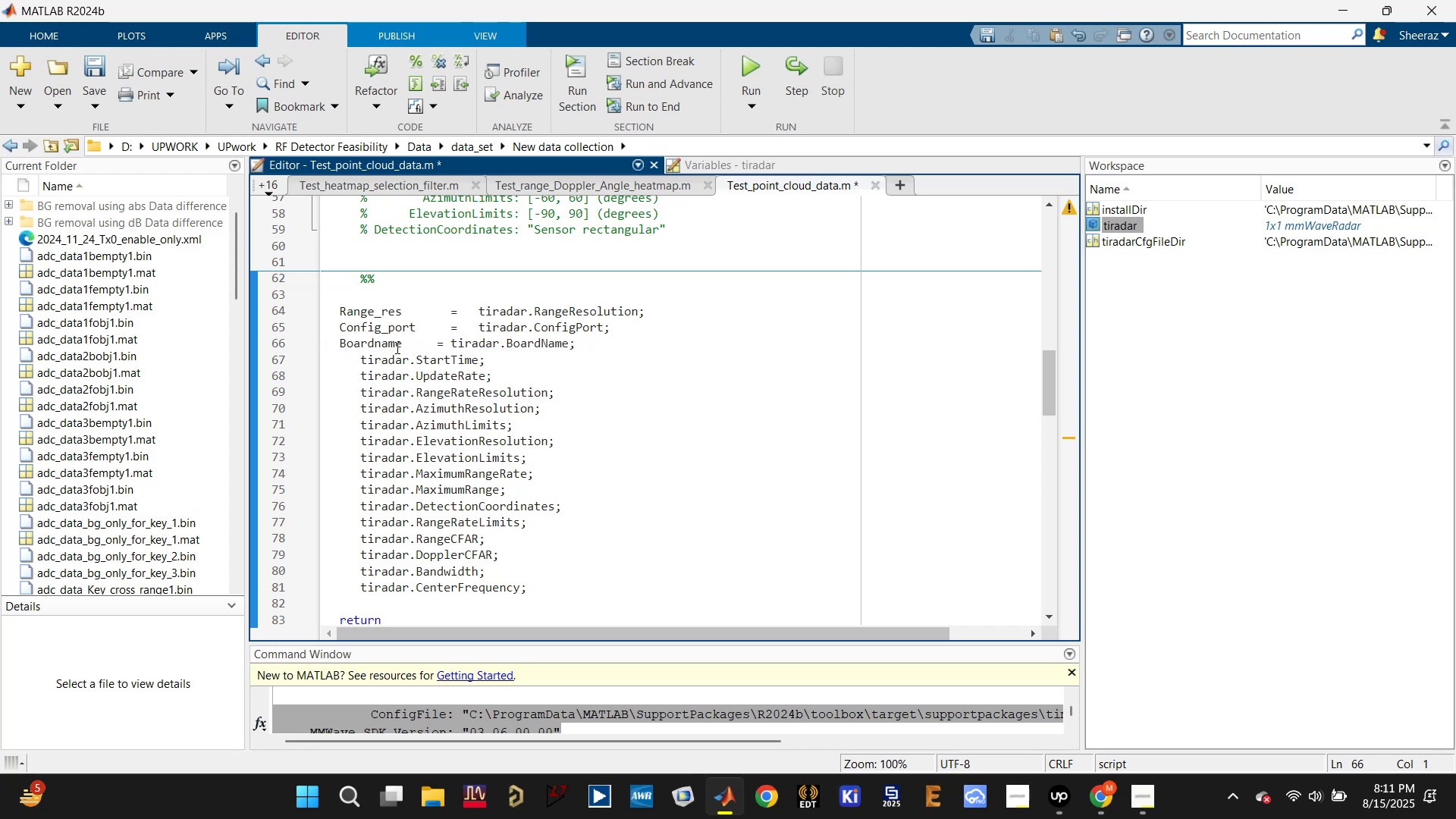 
left_click([425, 342])
 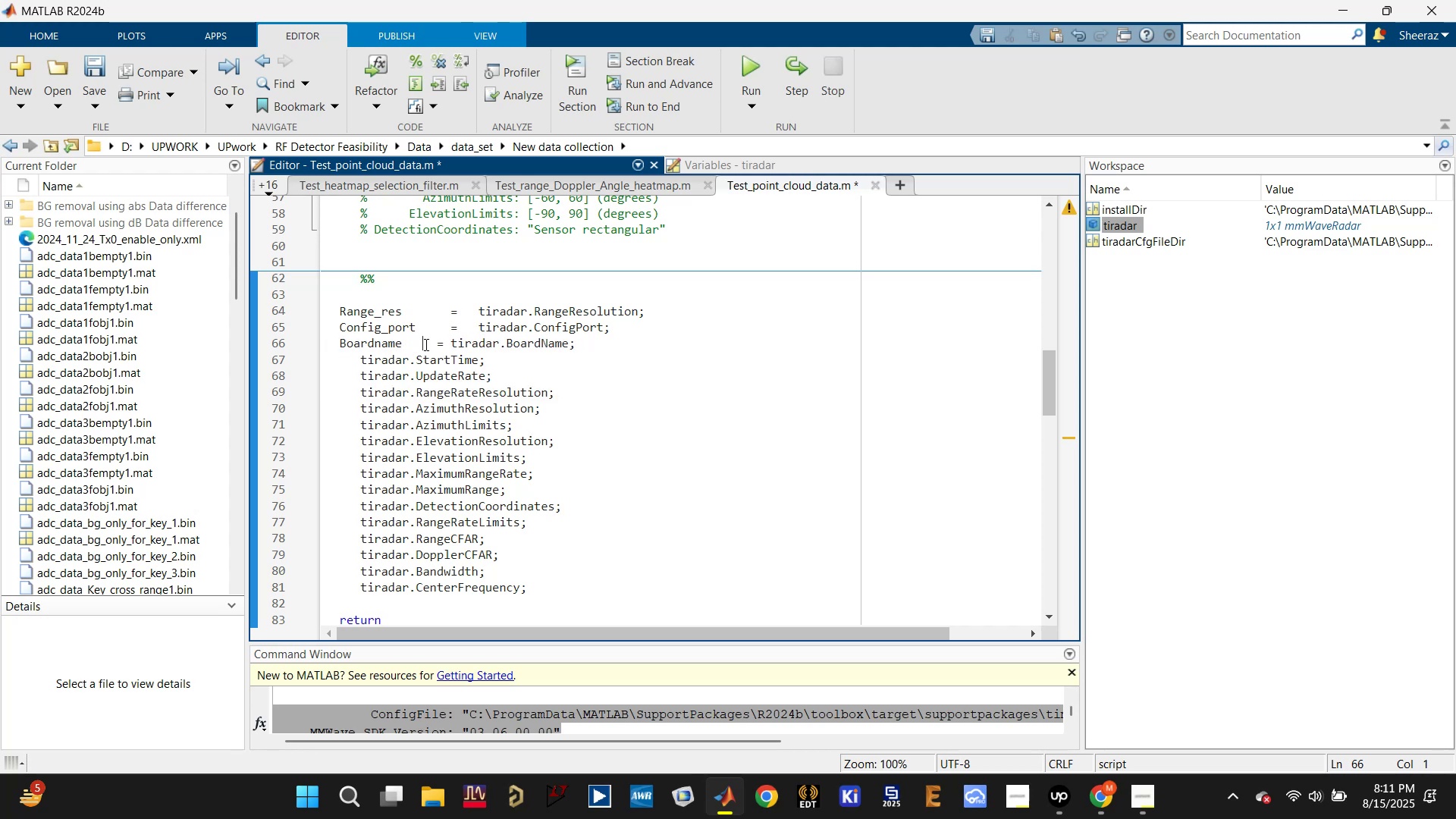 
key(Tab)
 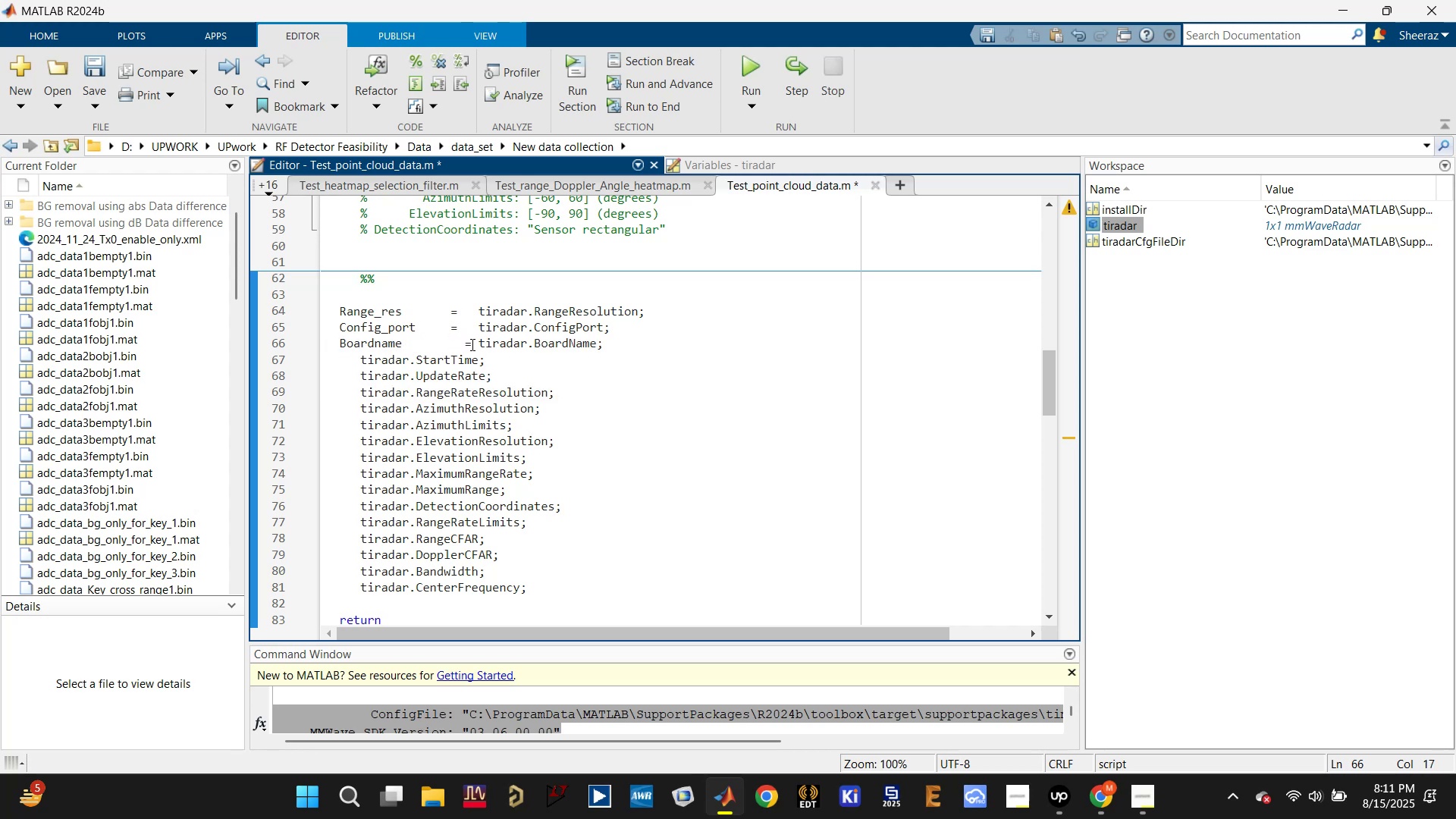 
left_click_drag(start_coordinate=[466, 346], to_coordinate=[447, 346])
 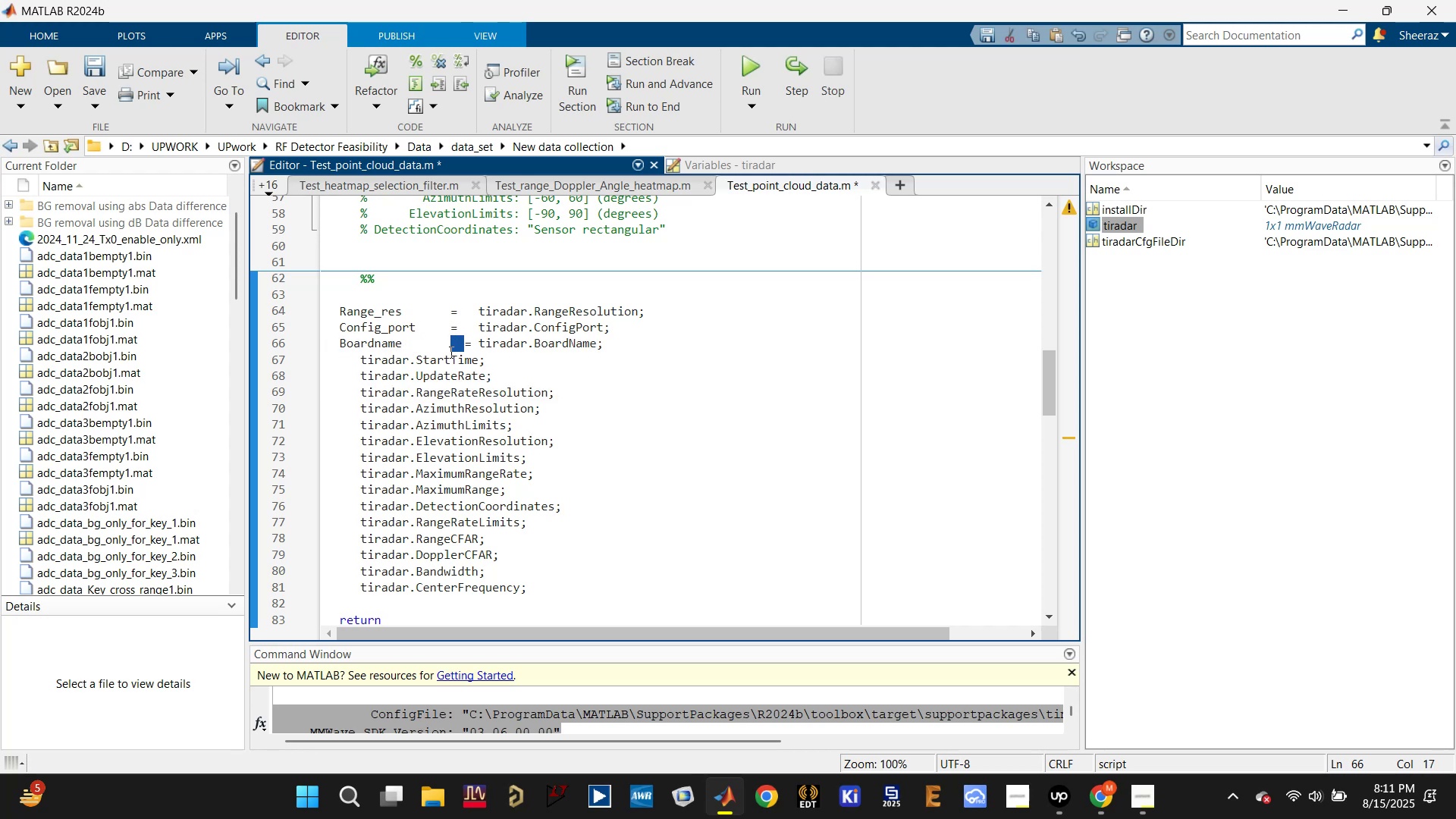 
key(Delete)
 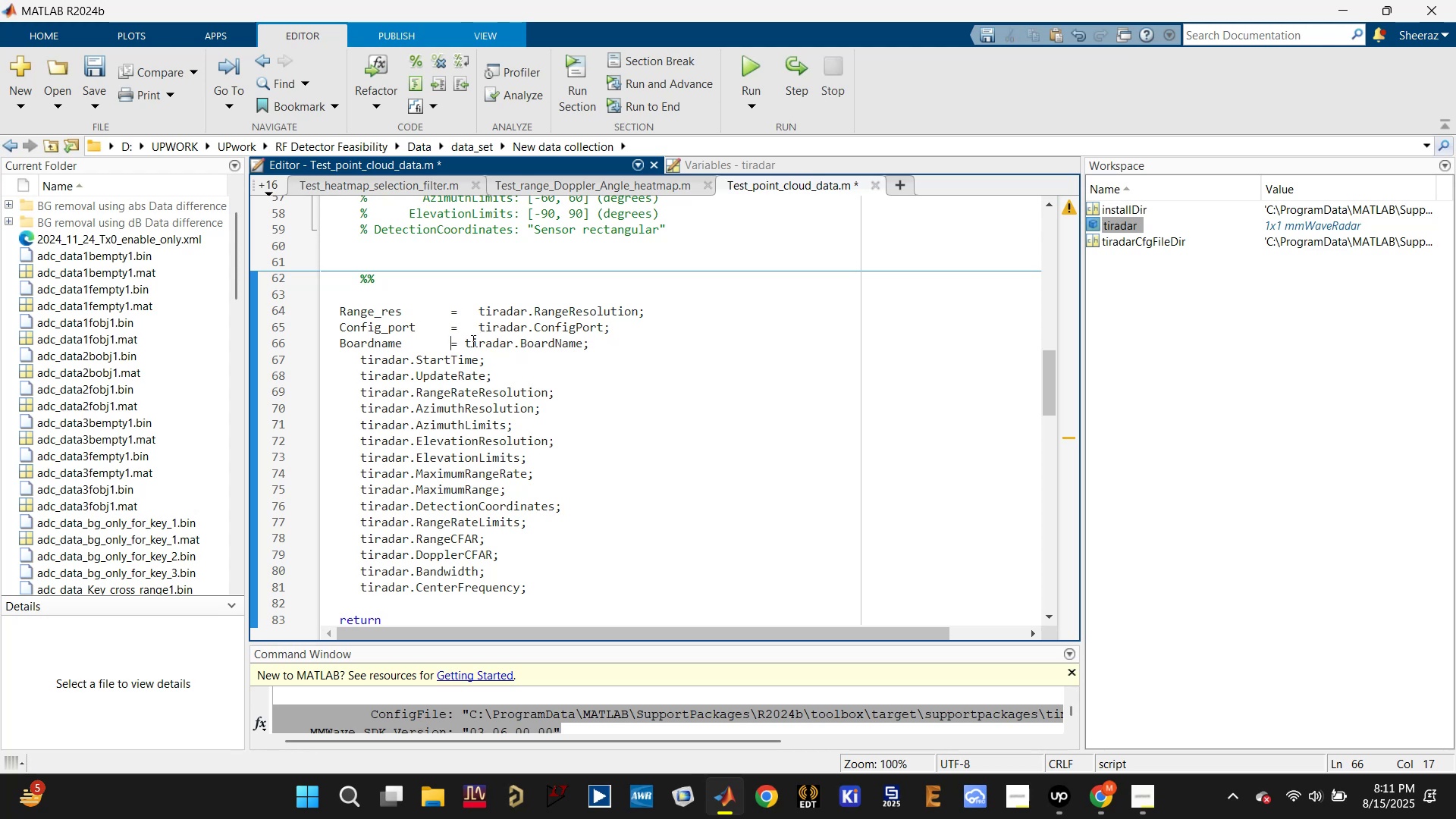 
left_click([467, 346])
 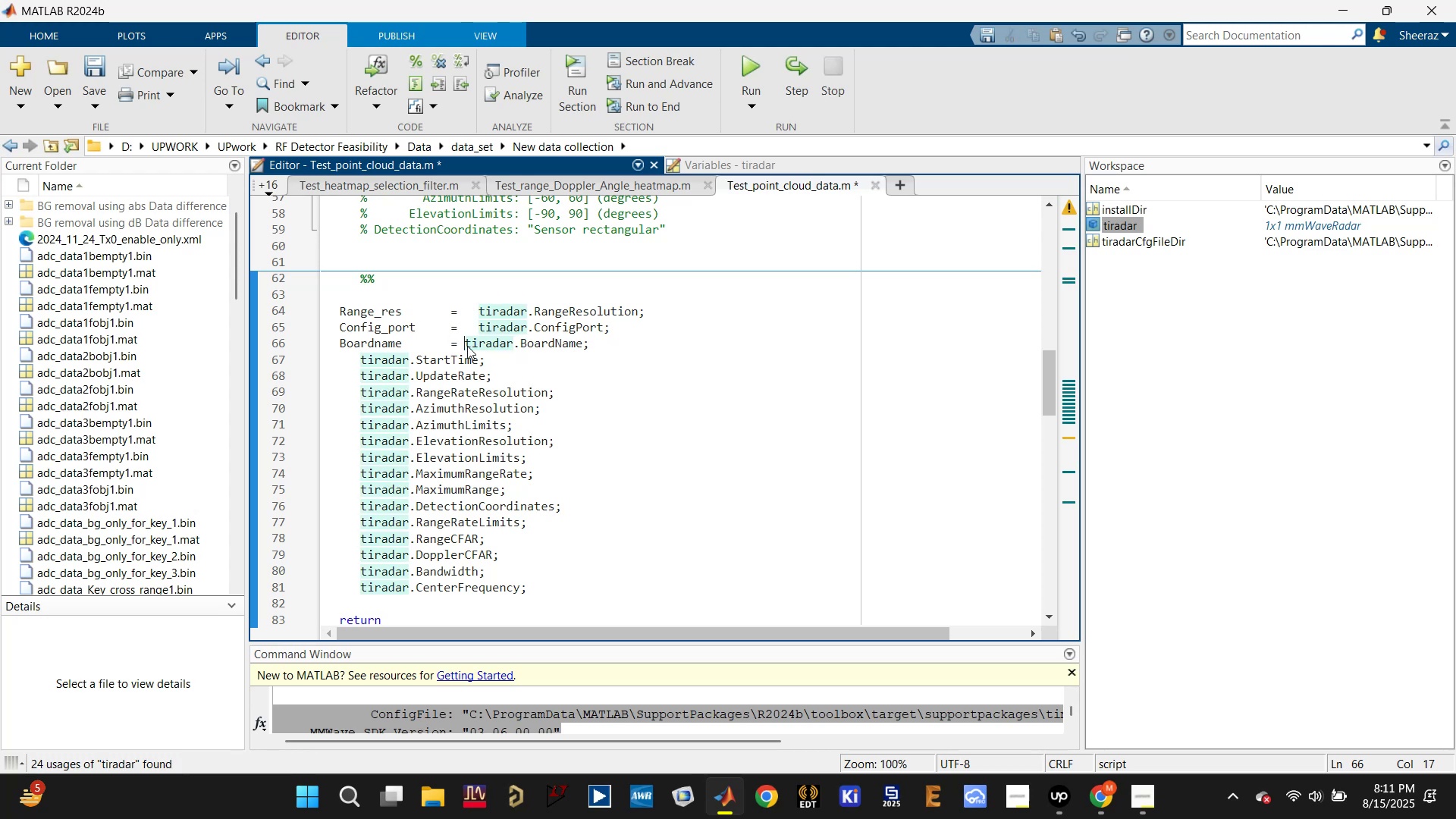 
key(Tab)
 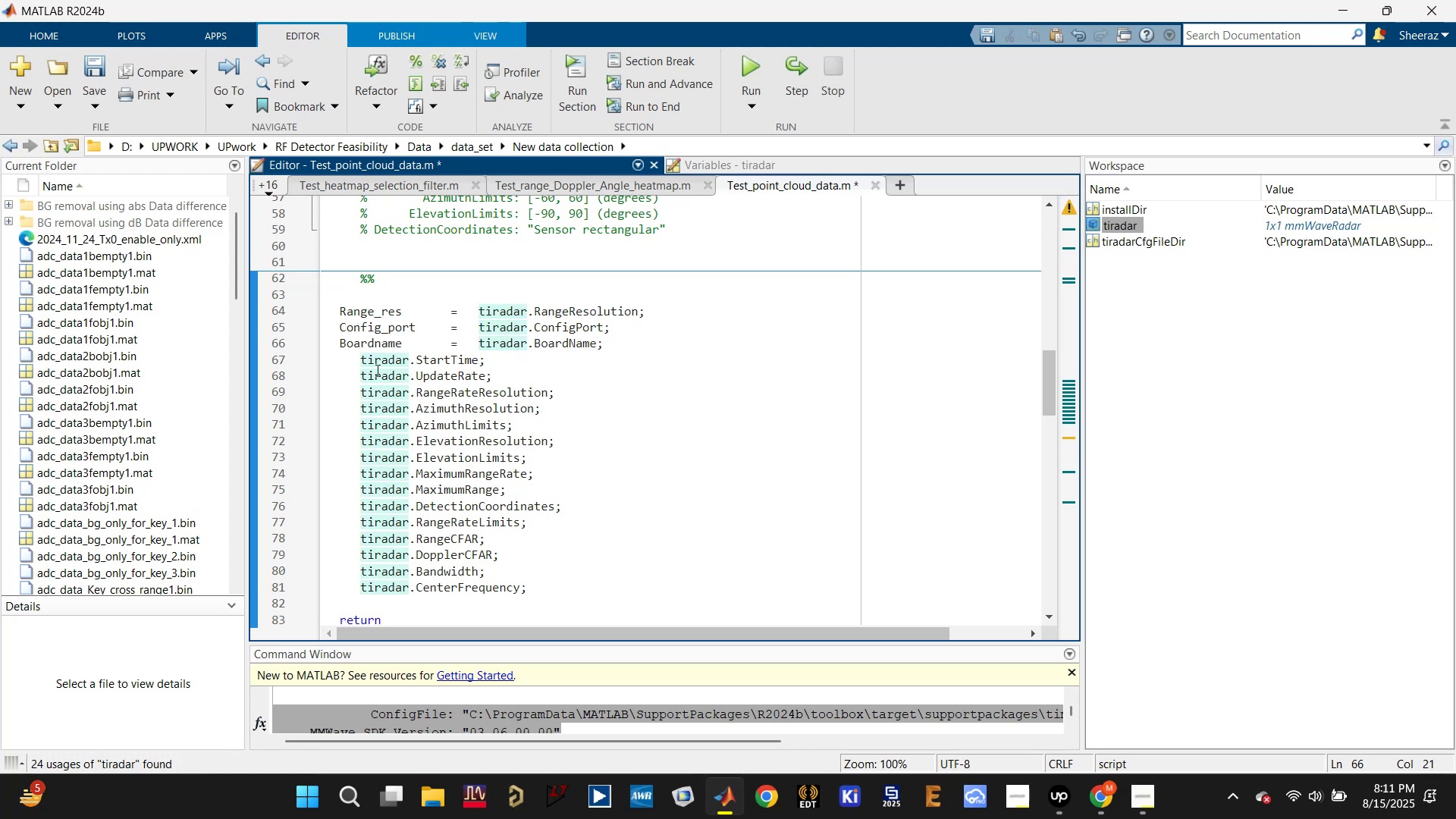 
left_click([360, 359])
 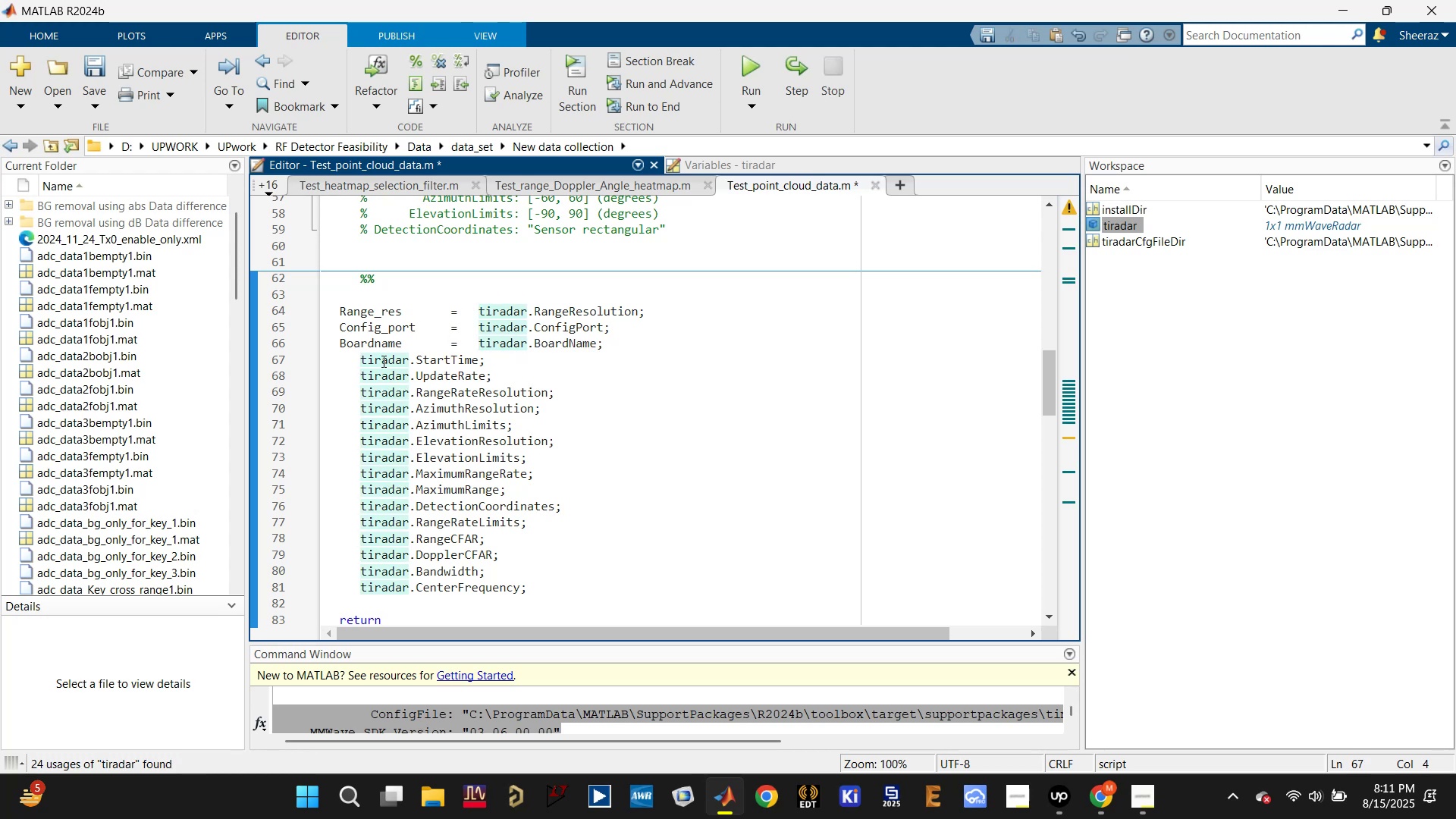 
double_click([386, 358])
 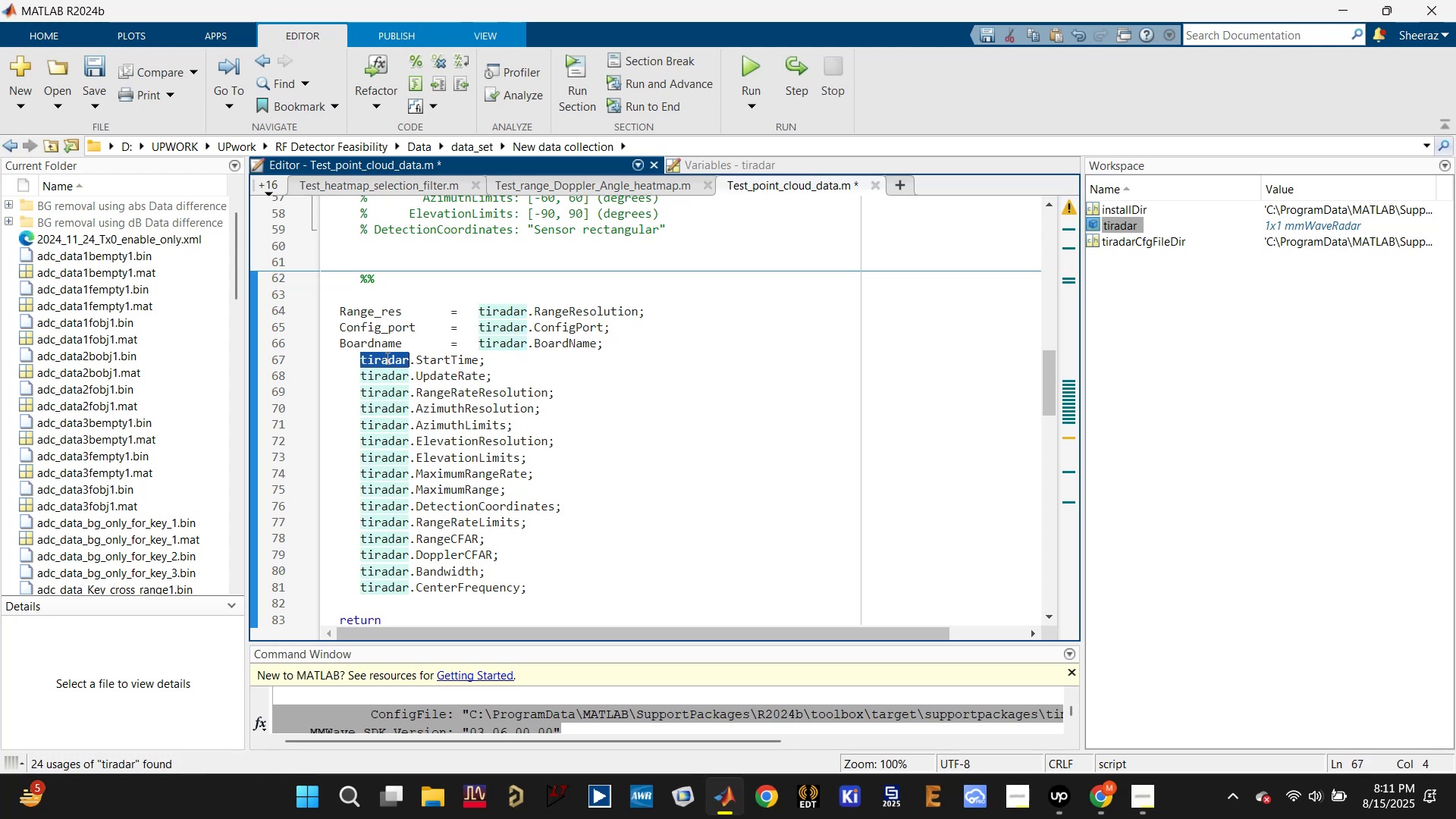 
triple_click([386, 358])
 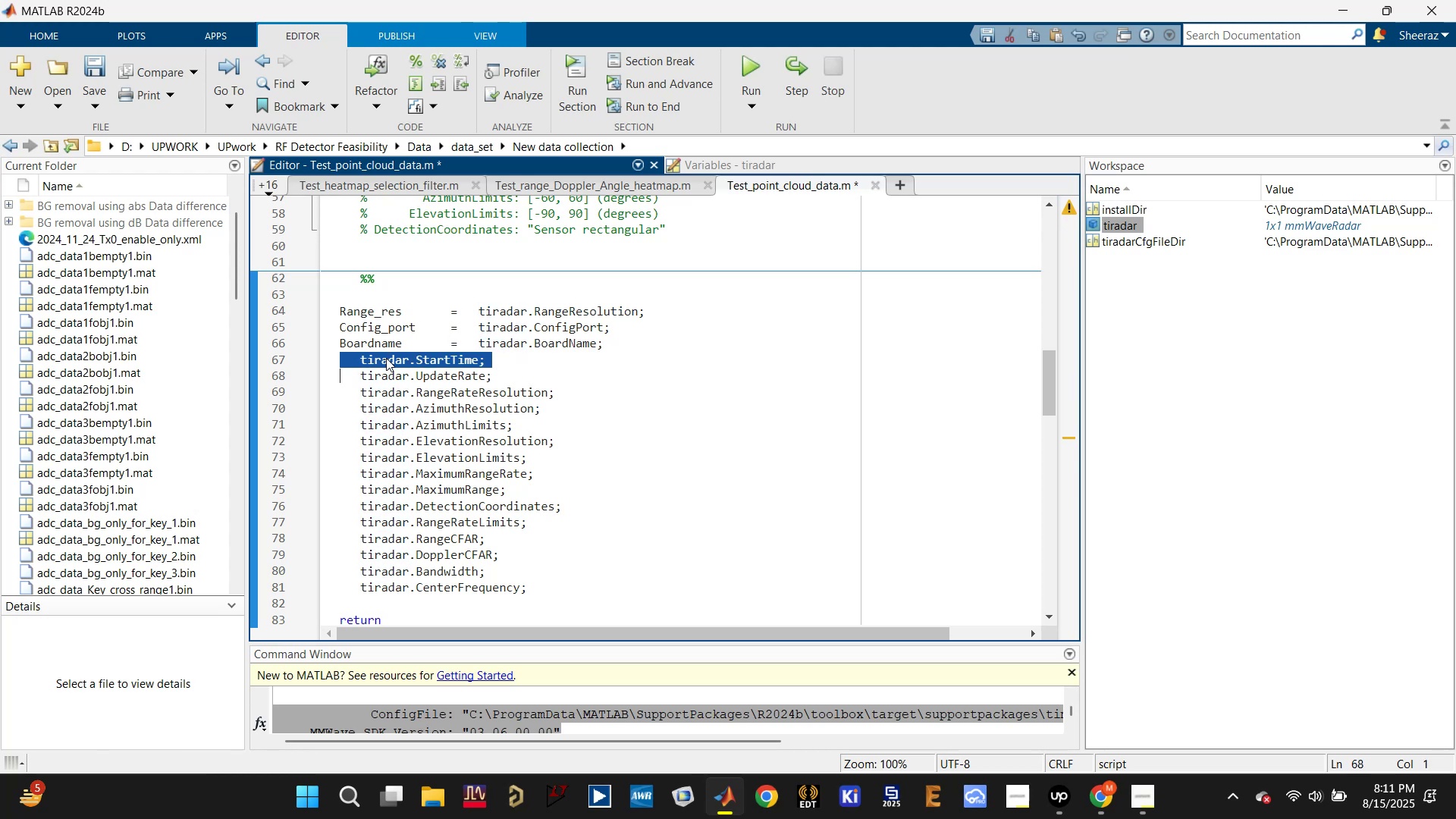 
key(Backspace)
 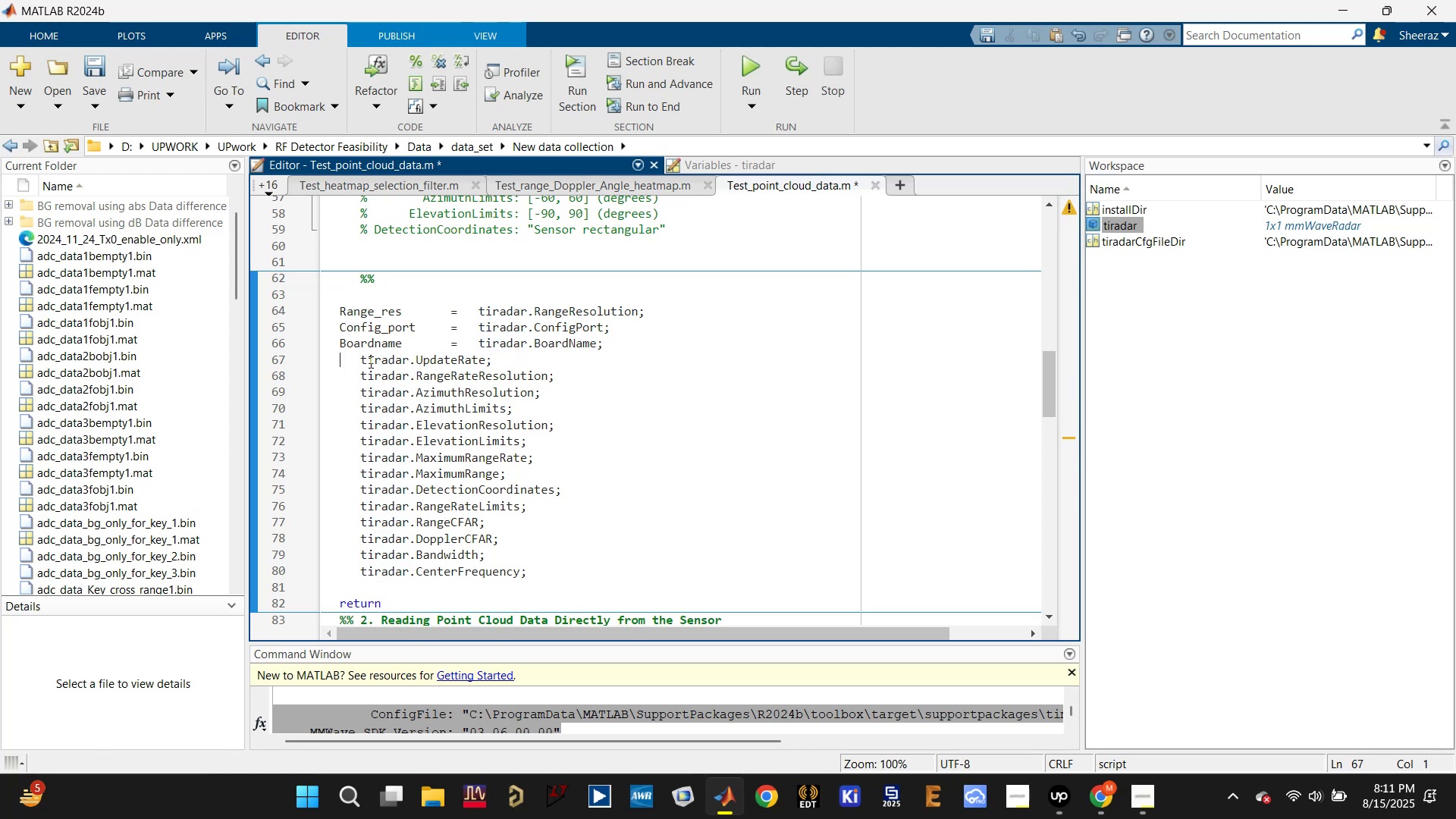 
left_click([361, 361])
 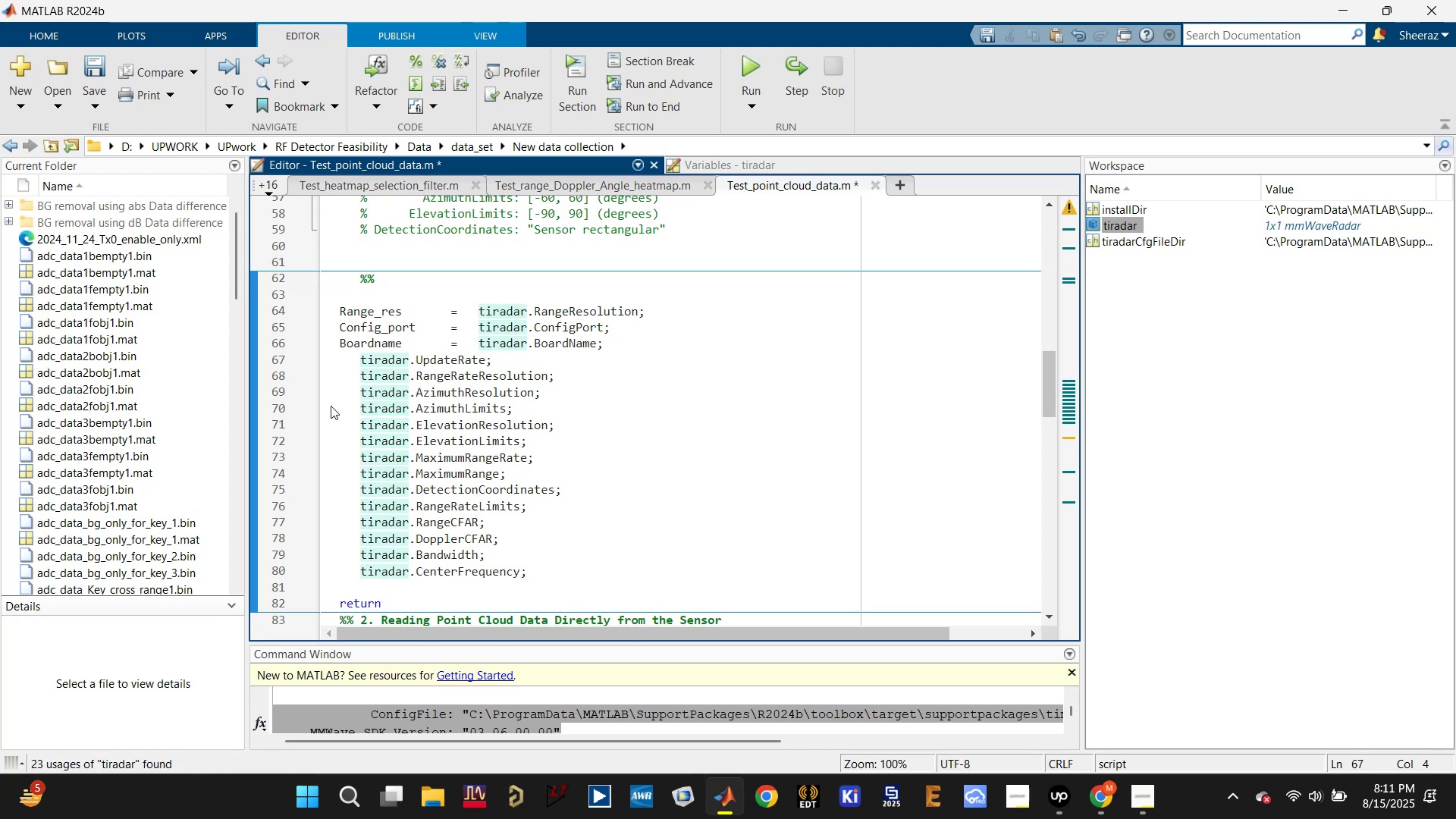 
type(up)
key(Backspace)
key(Backspace)
type(Update_rate = )
key(Tab)
type([Delete])
 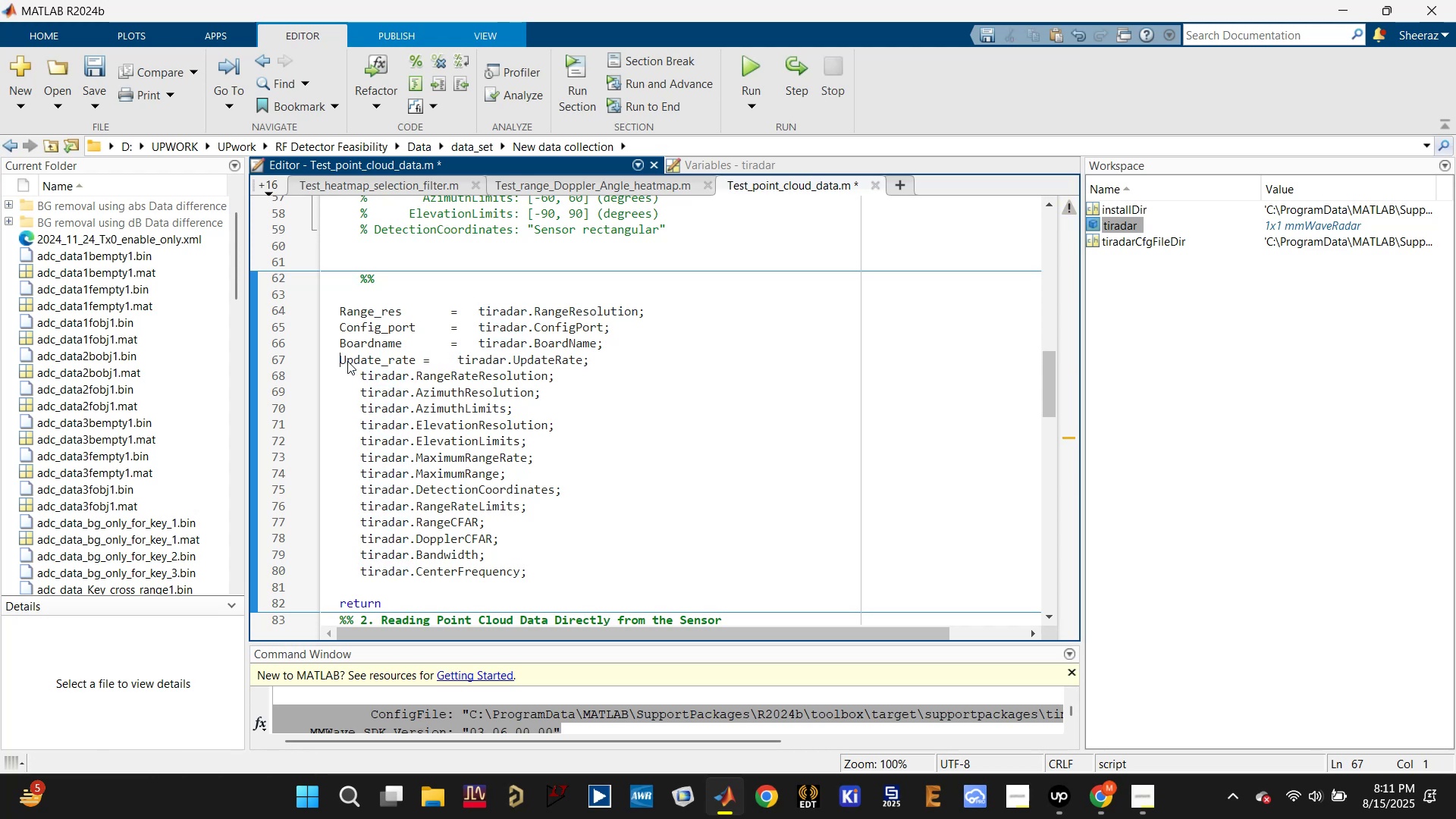 
 